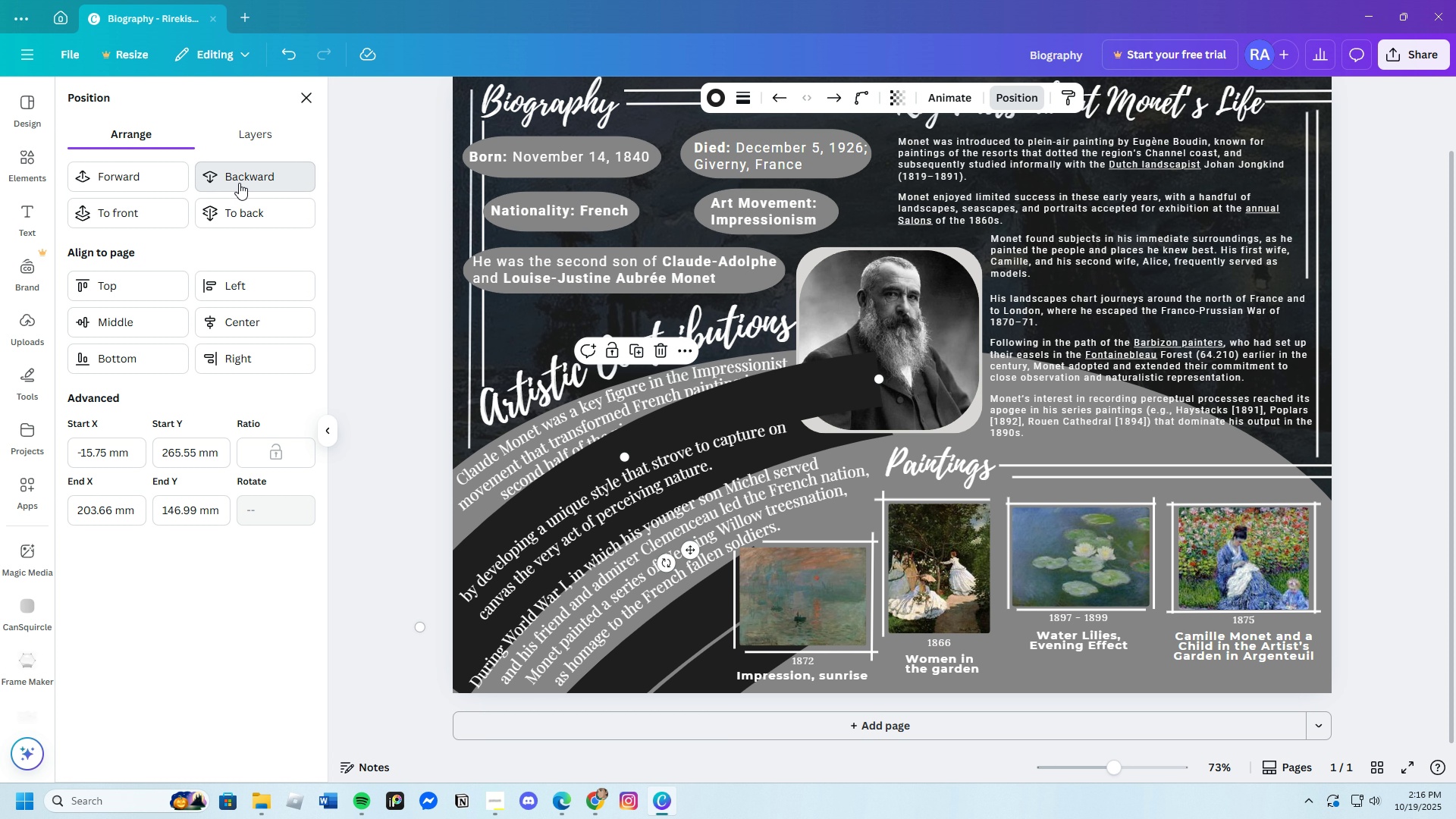 
triple_click([239, 183])
 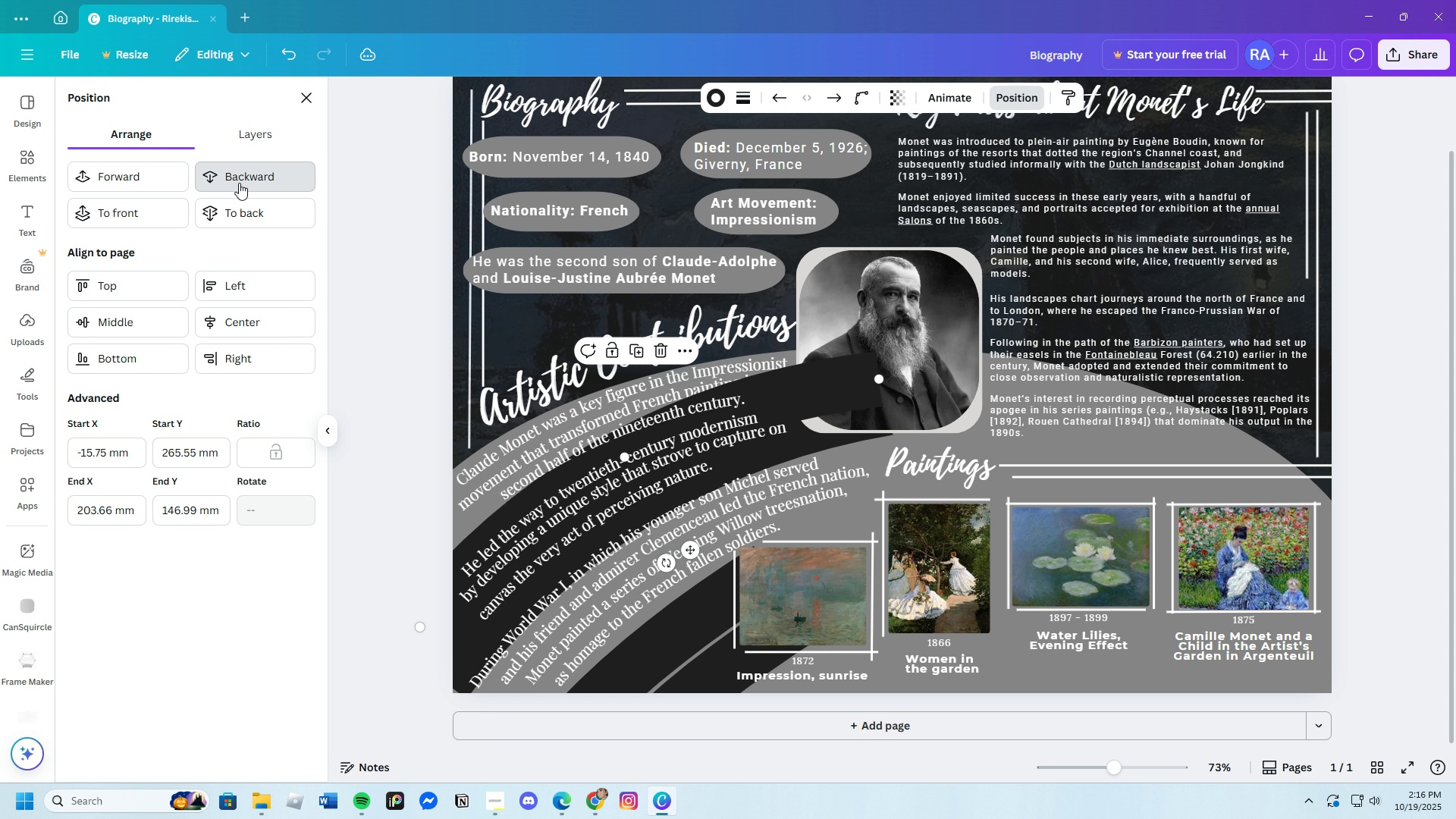 
triple_click([239, 183])
 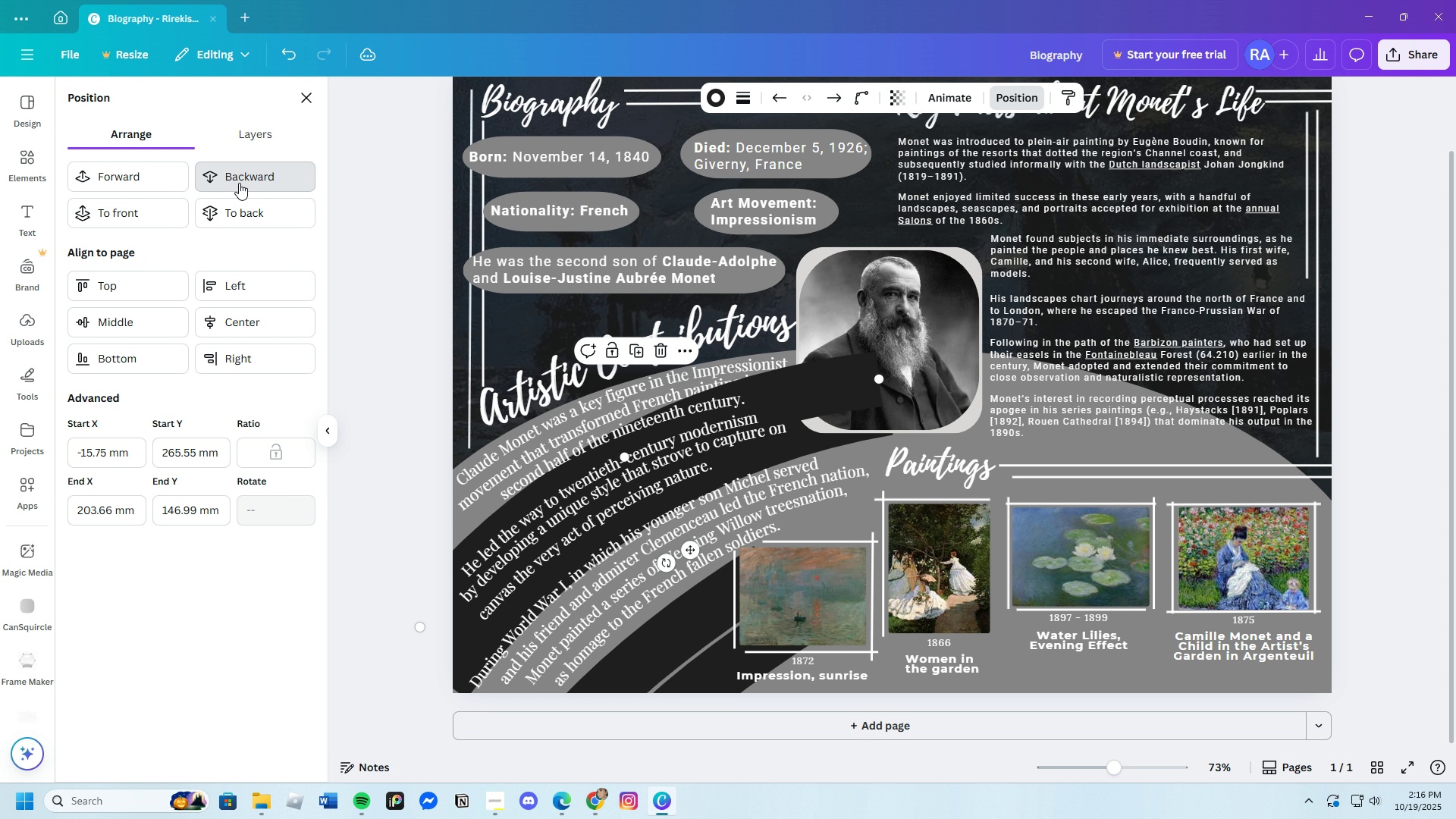 
triple_click([239, 183])
 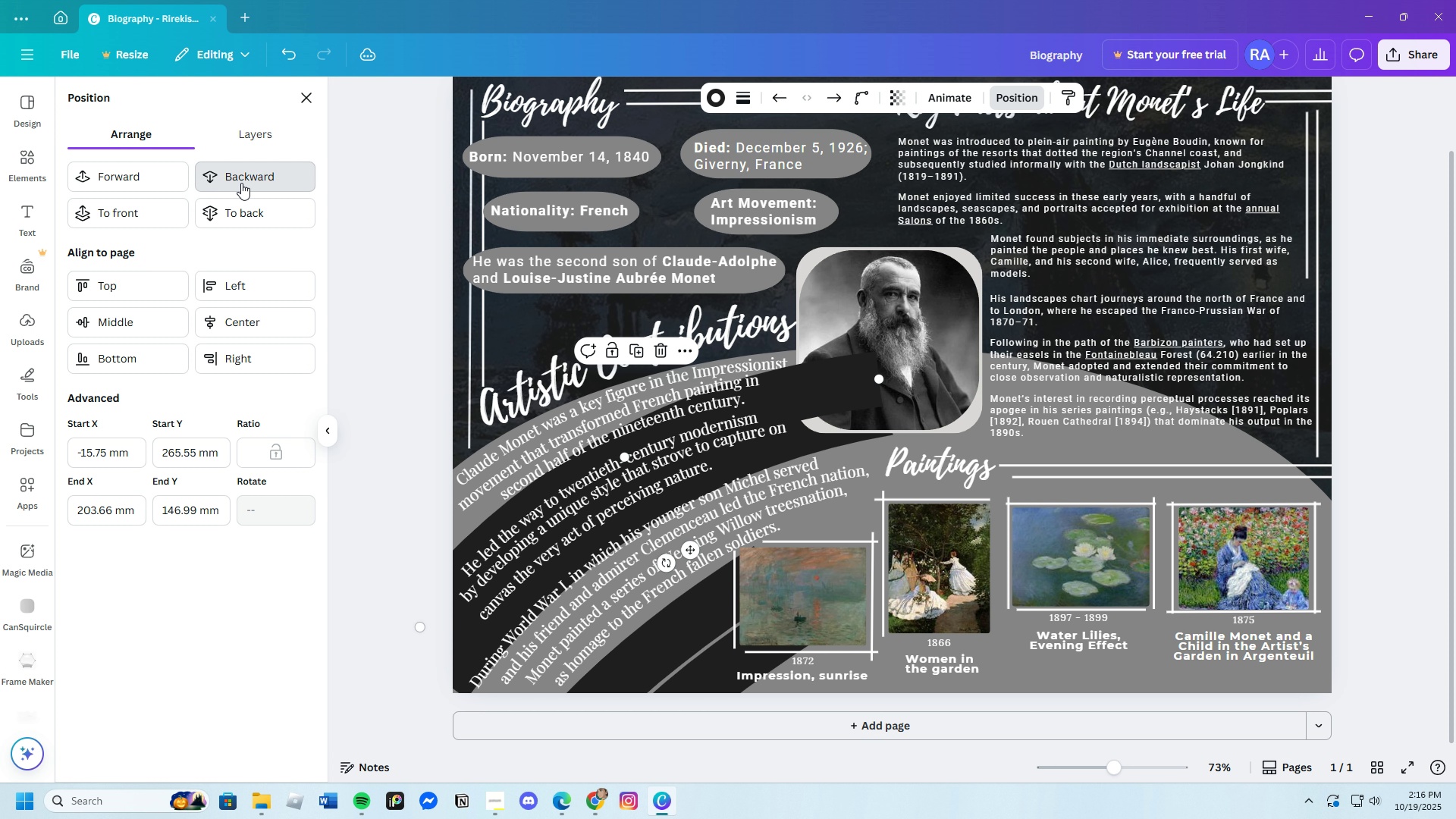 
triple_click([241, 183])
 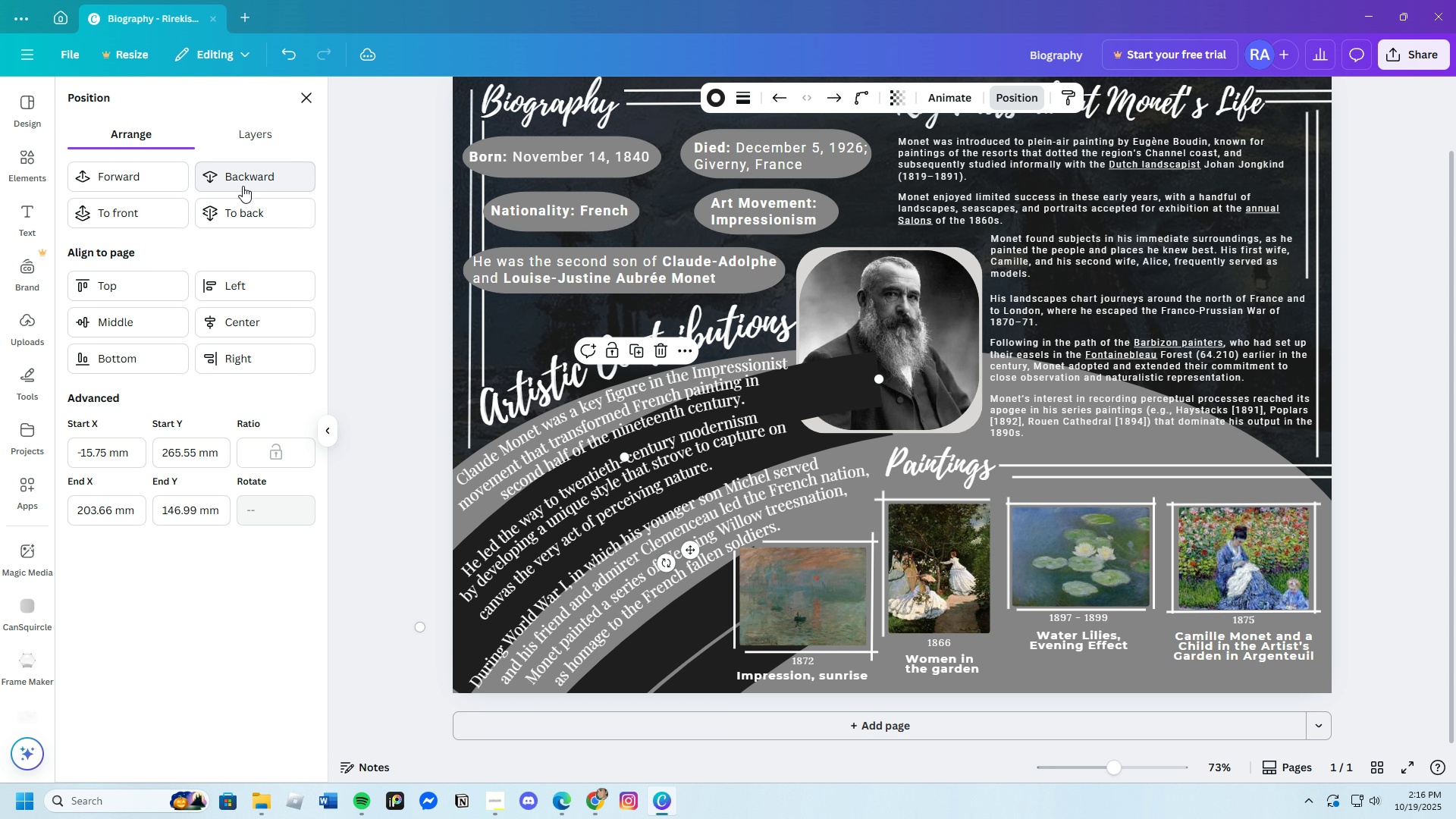 
triple_click([243, 186])
 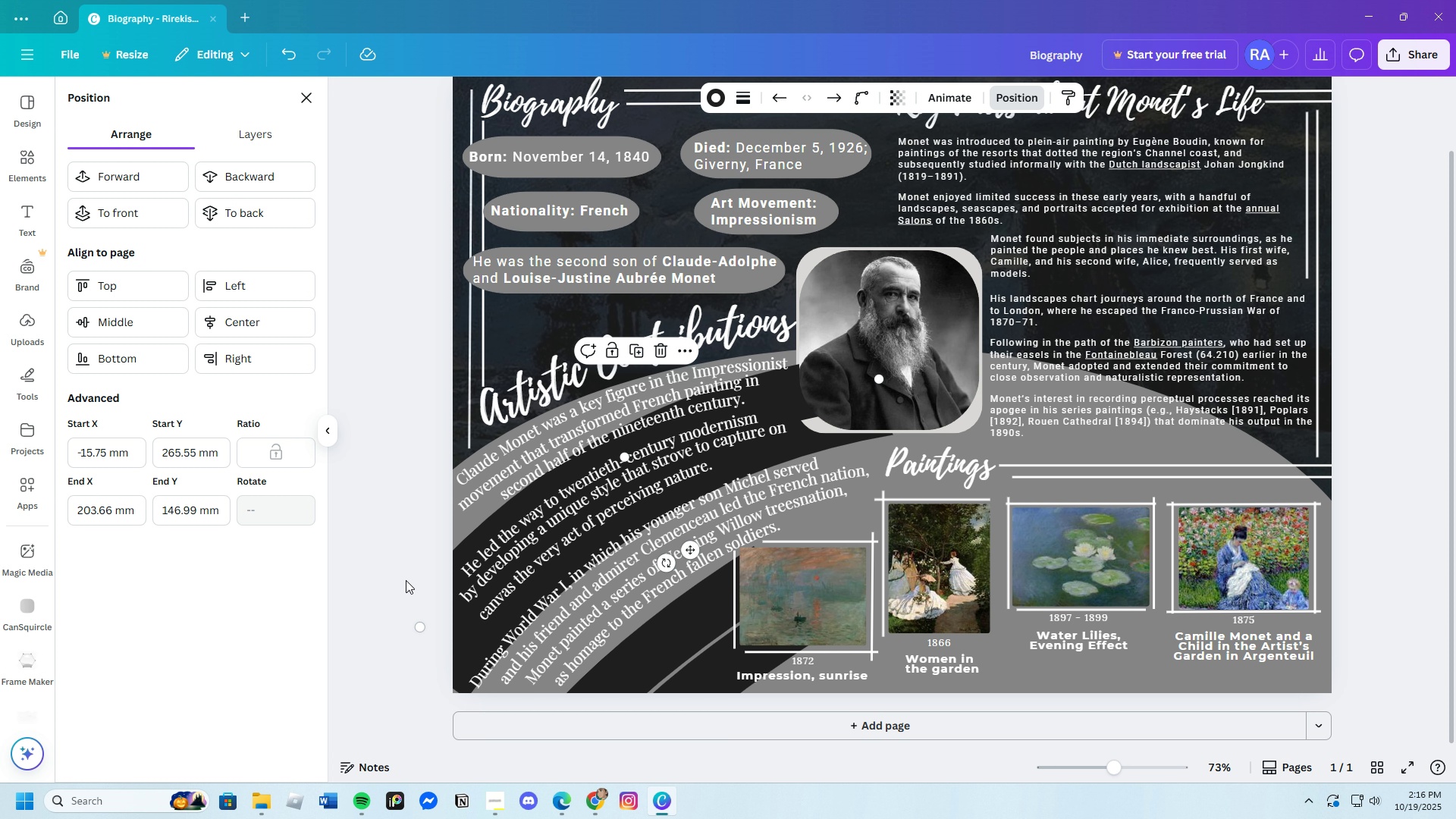 
left_click([398, 582])
 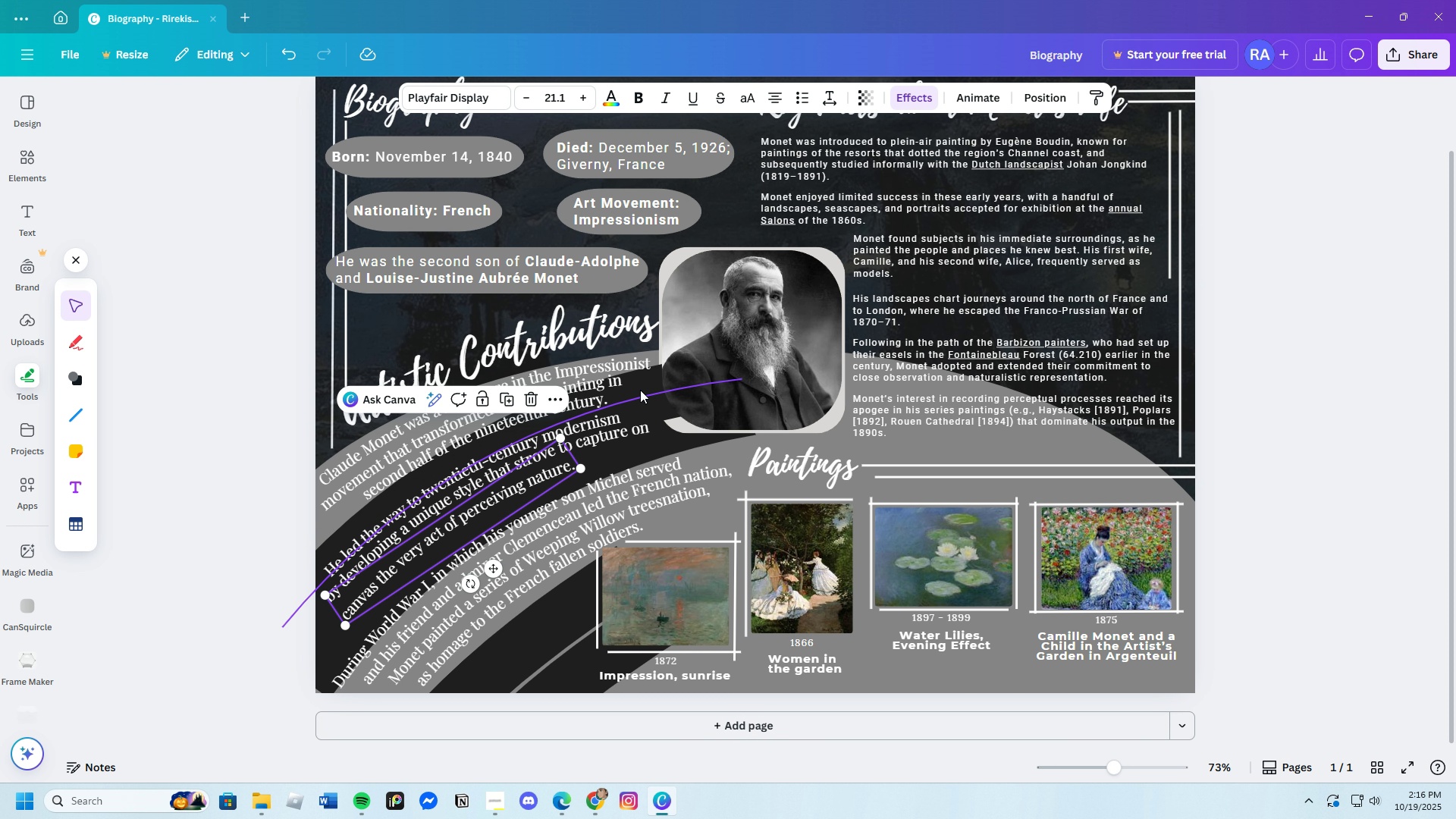 
left_click([654, 373])
 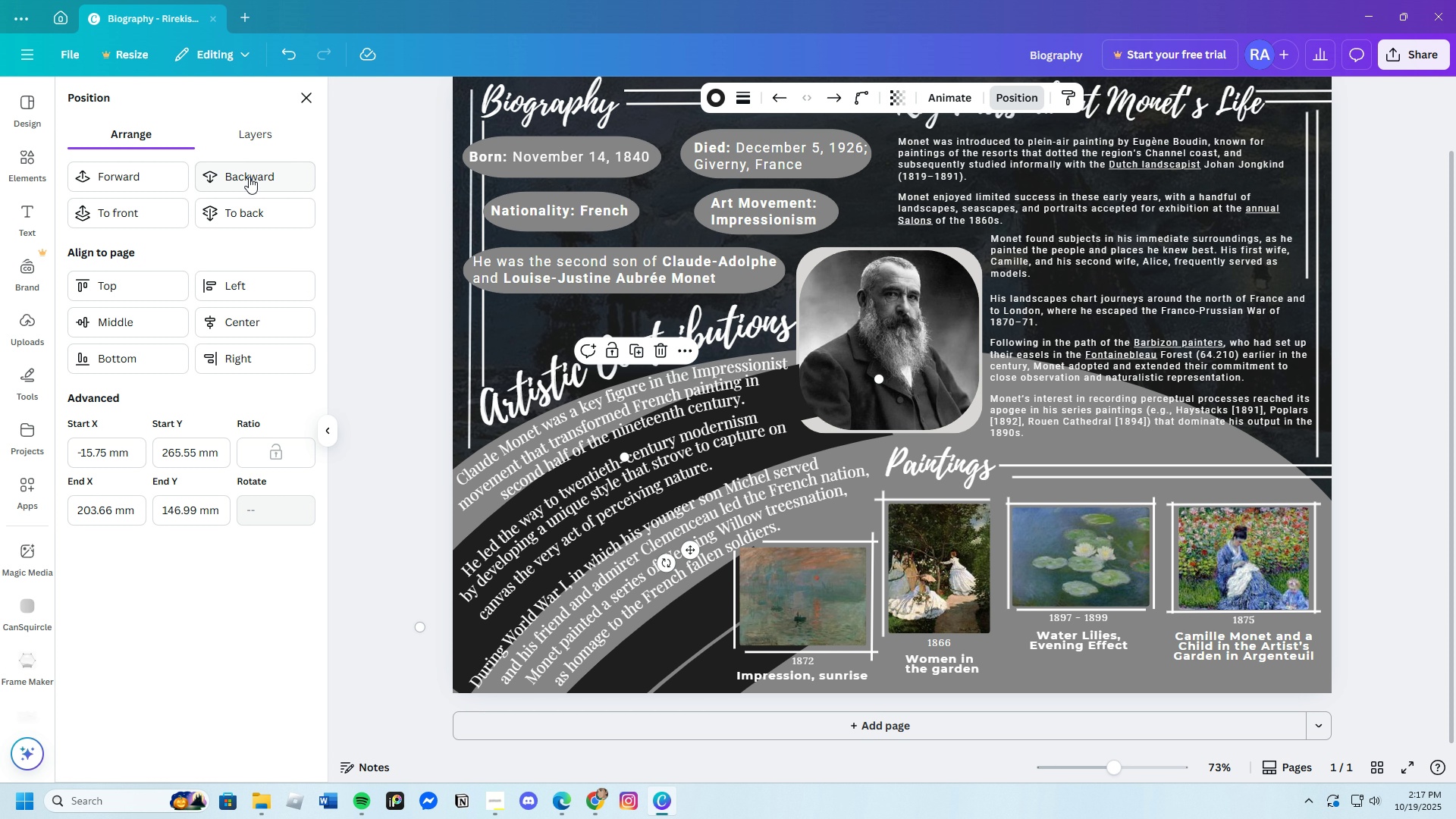 
left_click([249, 175])
 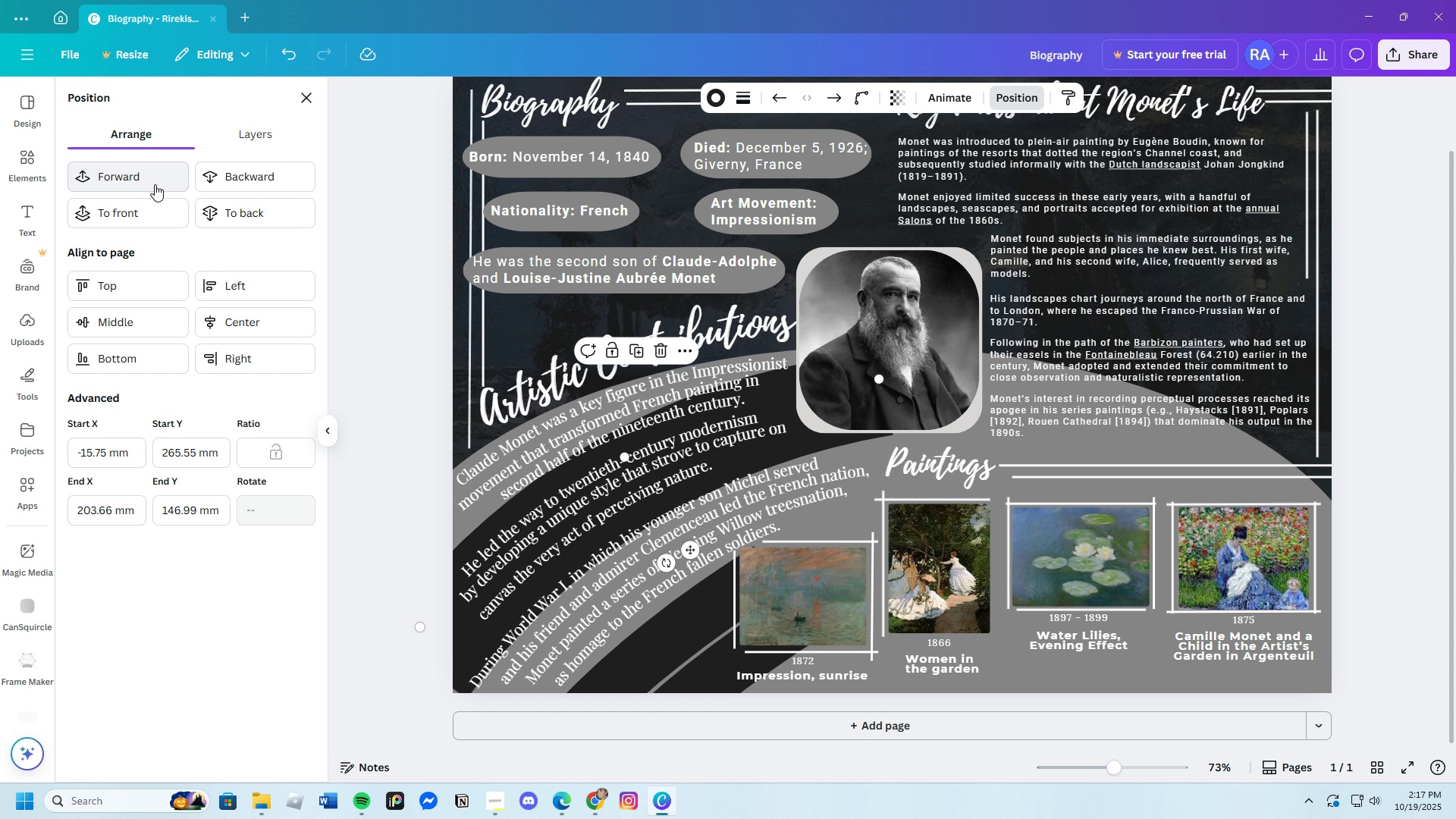 
left_click([154, 184])
 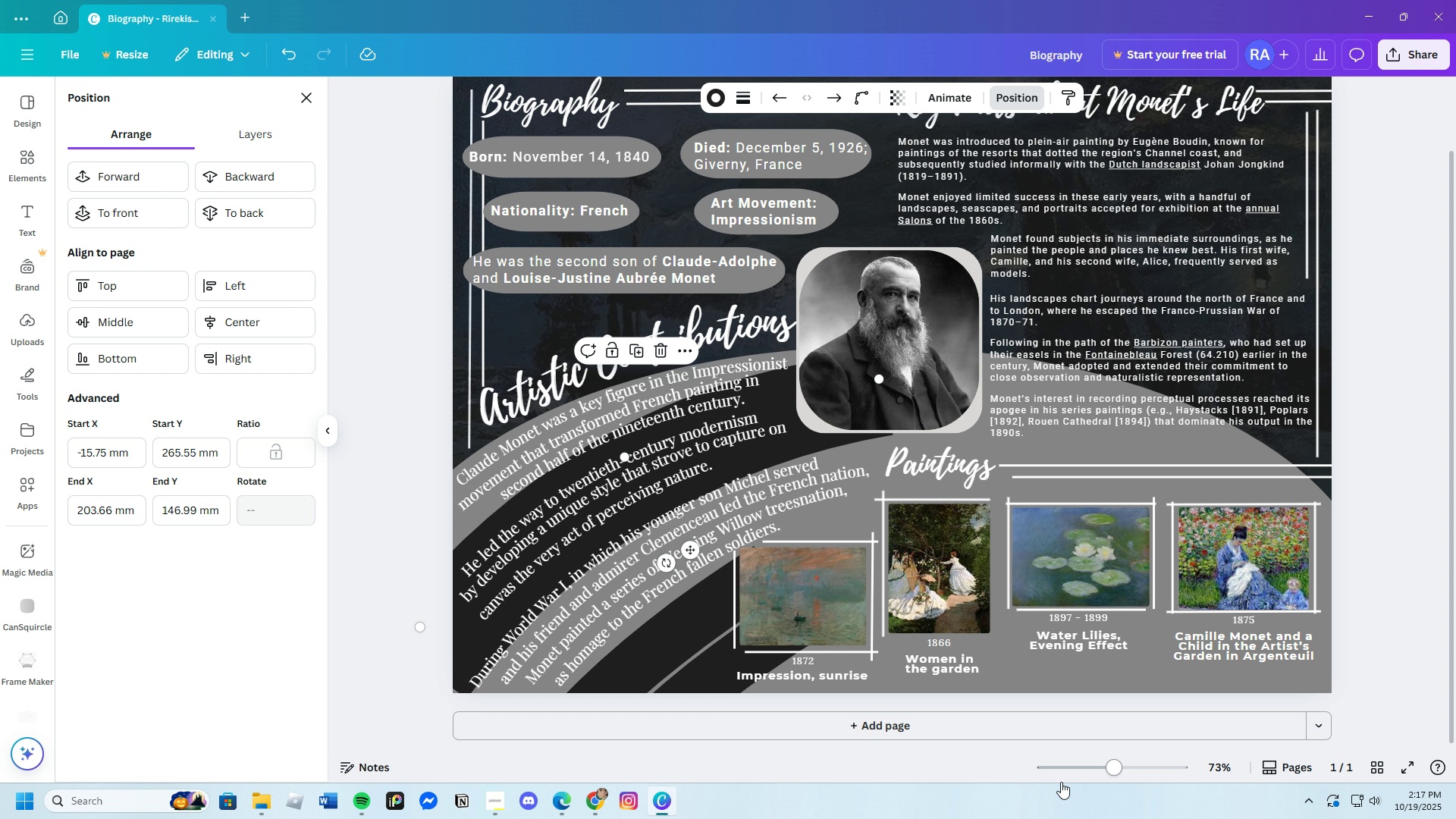 
left_click_drag(start_coordinate=[1103, 767], to_coordinate=[1112, 777])
 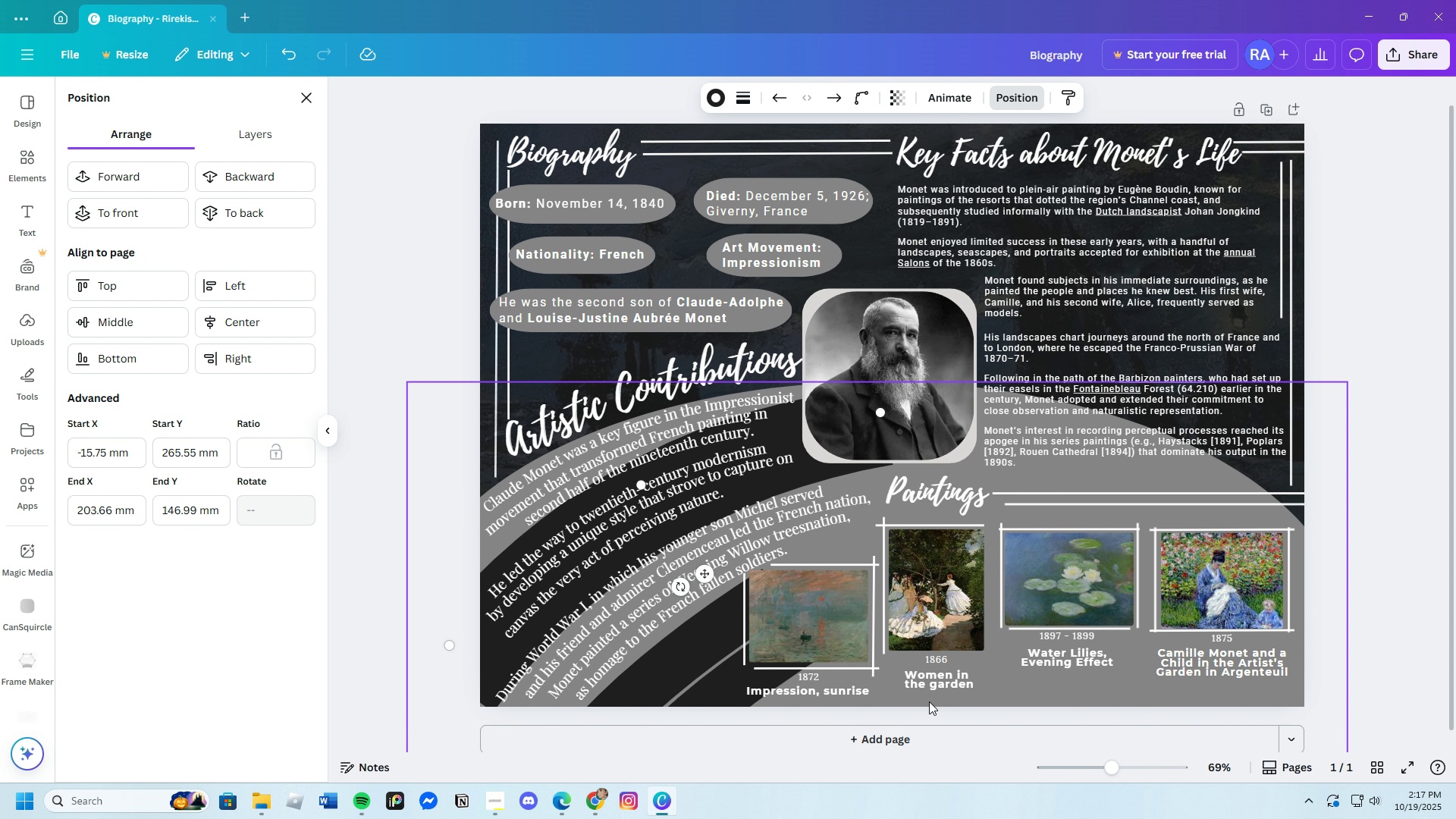 
scroll: coordinate [949, 712], scroll_direction: down, amount: 1.0
 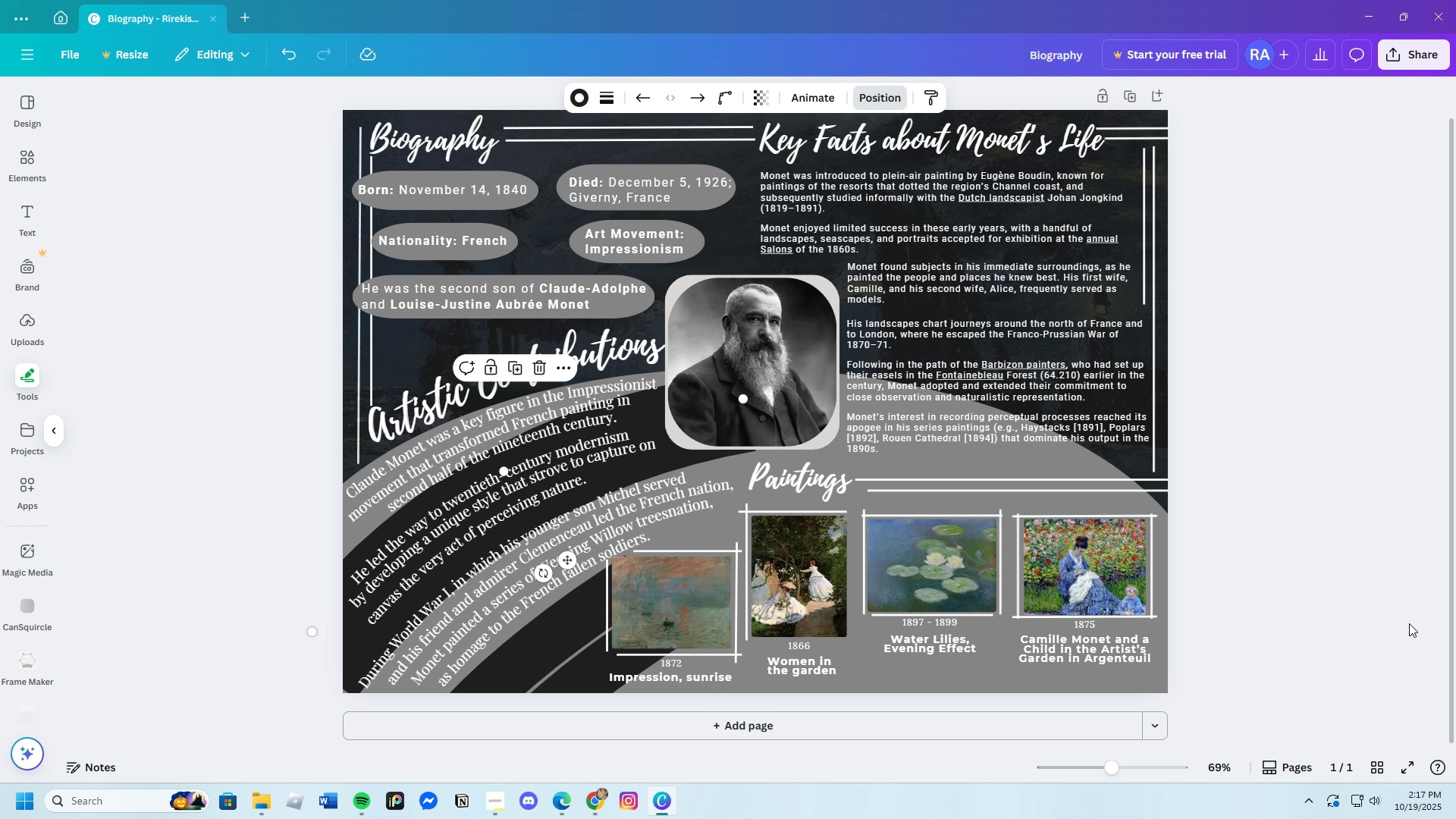 
left_click([1409, 623])
 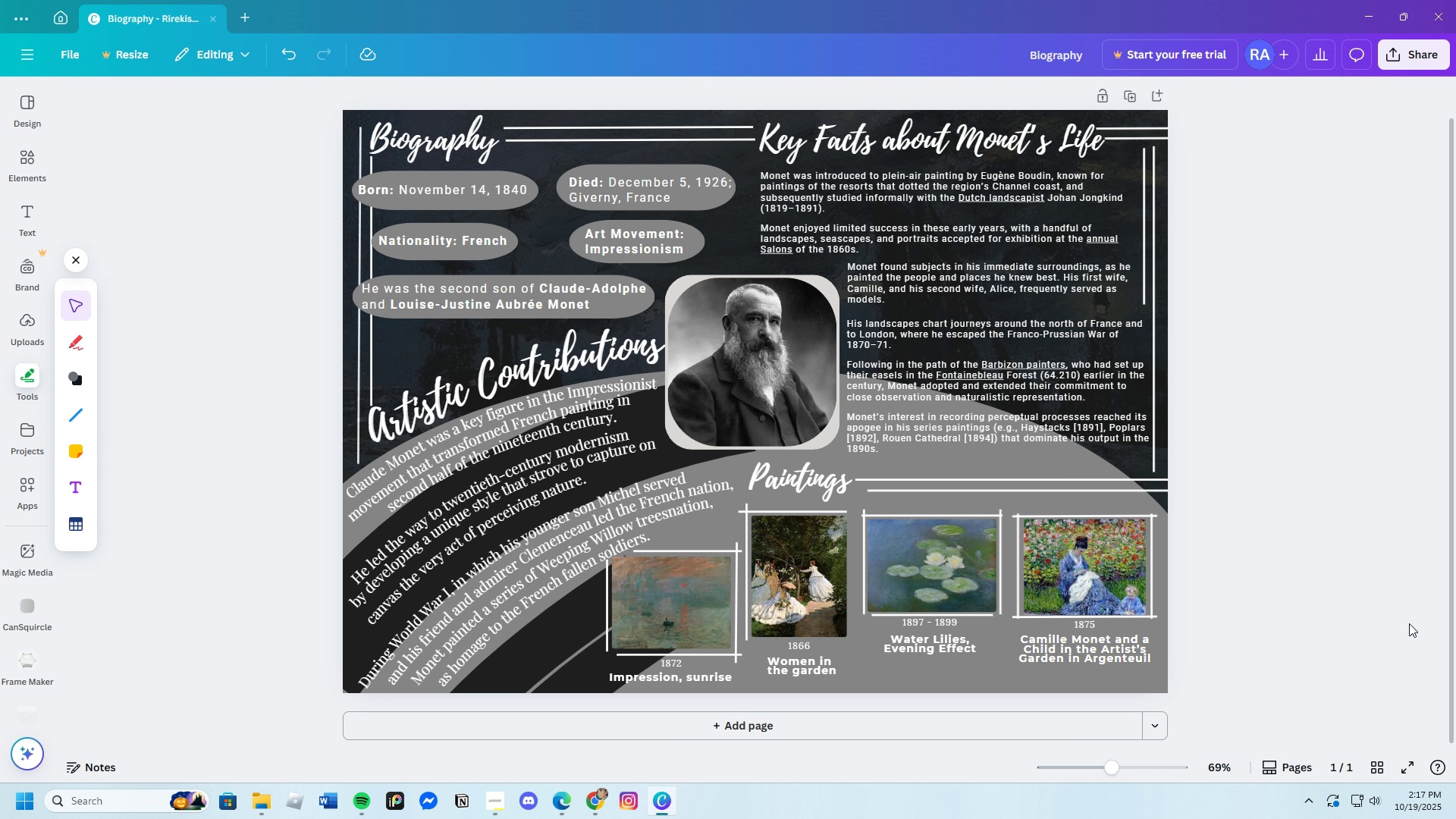 
left_click([1409, 623])
 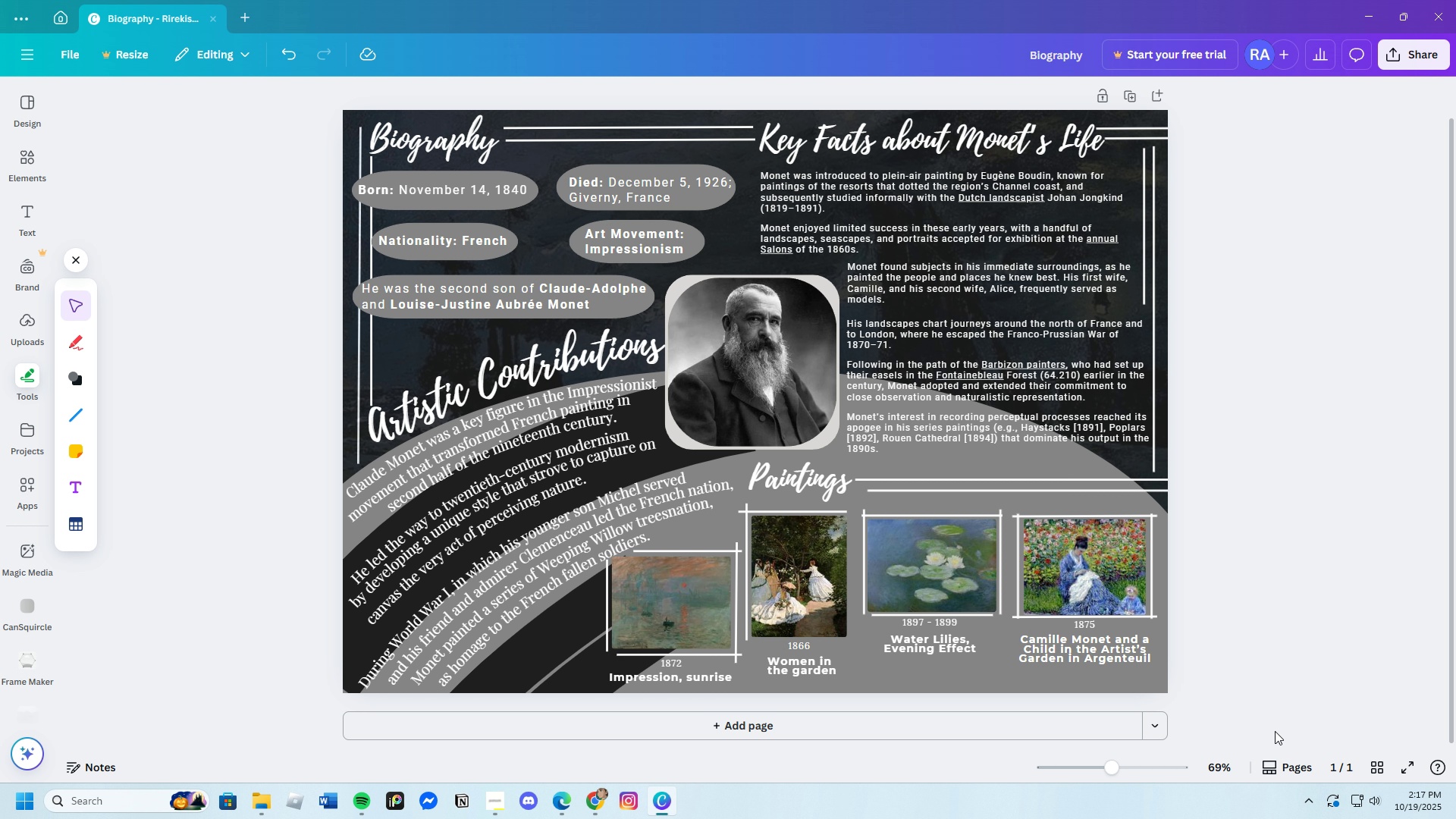 
wait(17.58)
 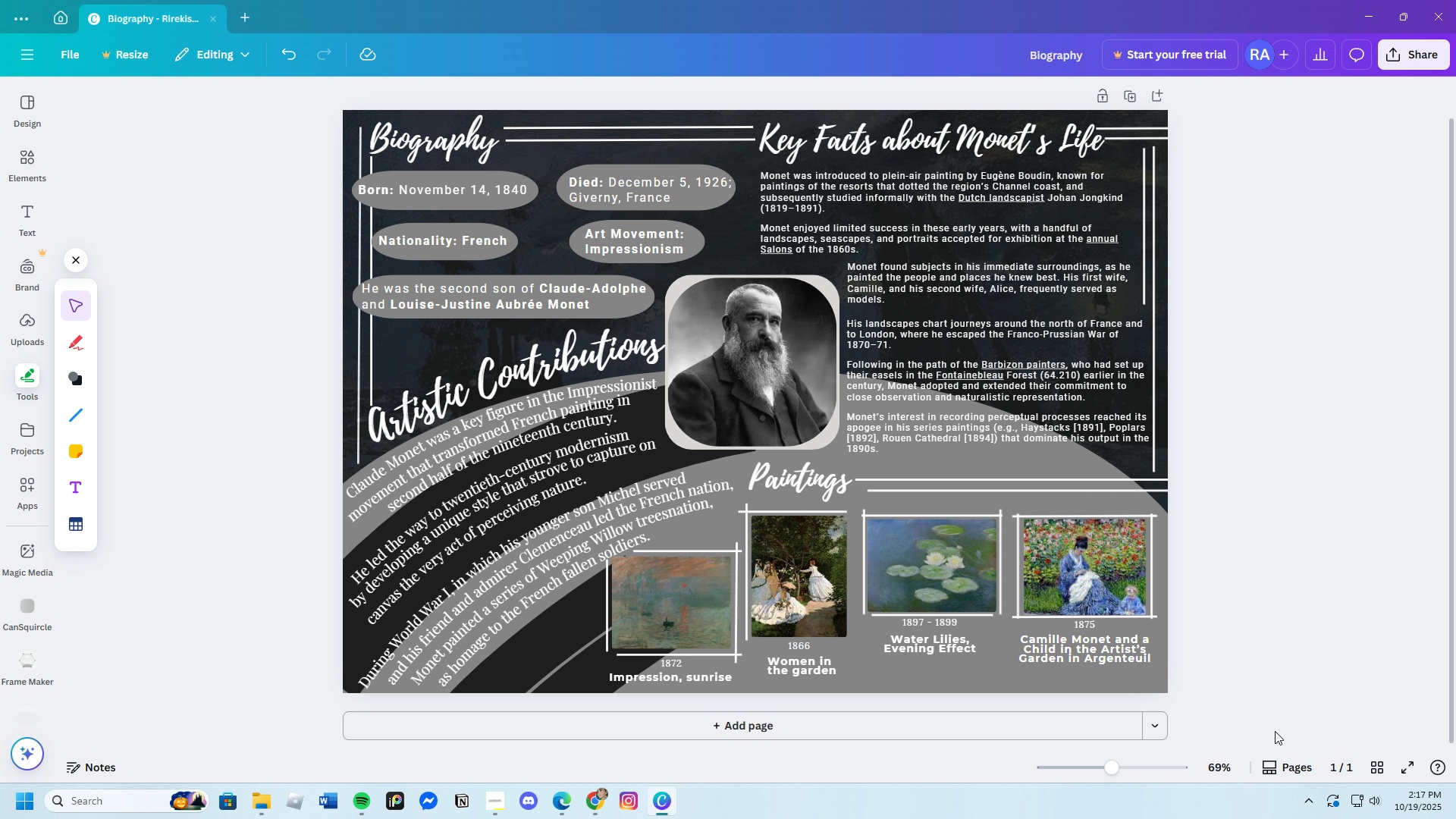 
left_click([539, 650])
 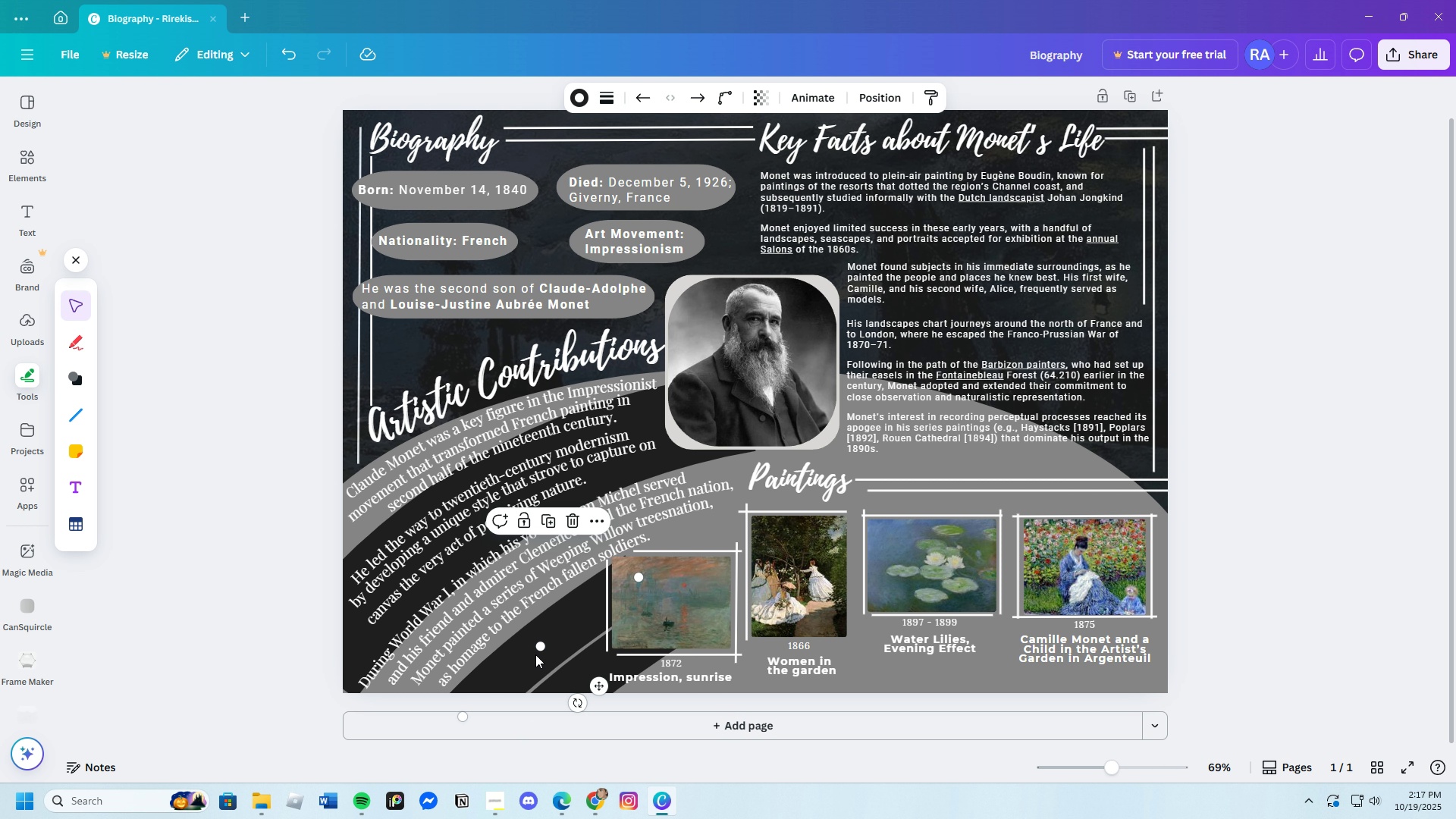 
key(Control+C)
 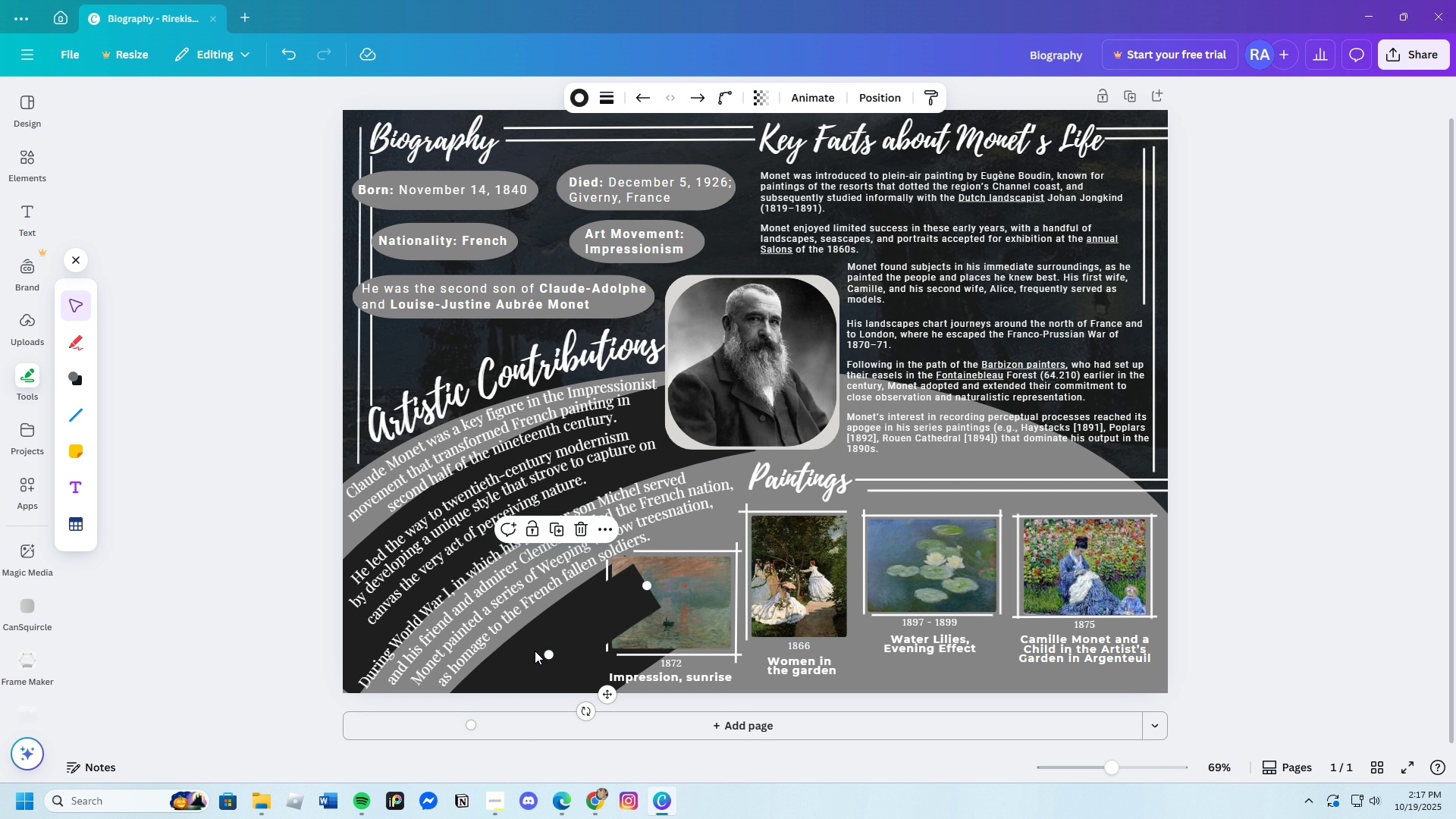 
key(Control+V)
 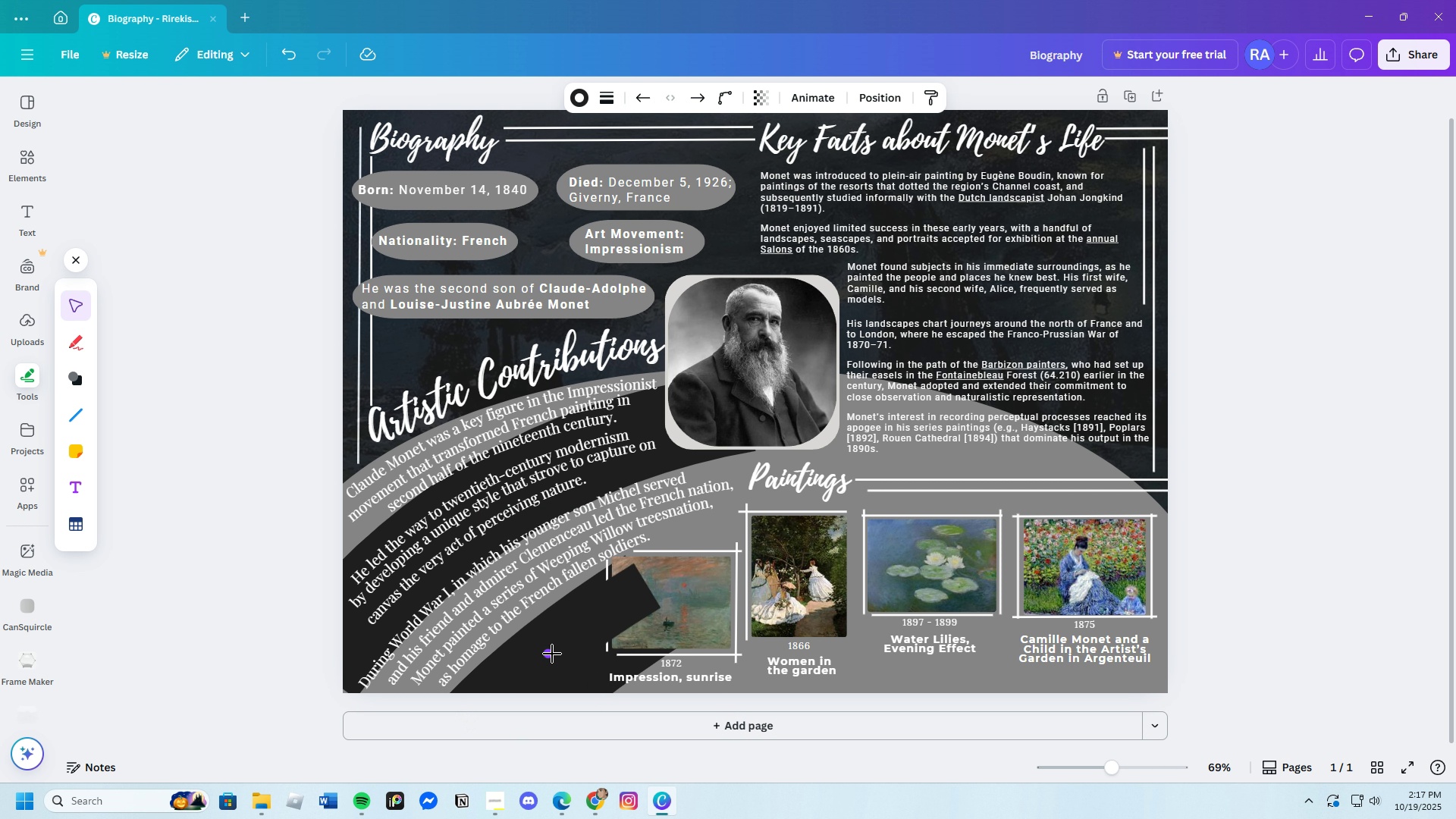 
left_click_drag(start_coordinate=[542, 653], to_coordinate=[786, 557])
 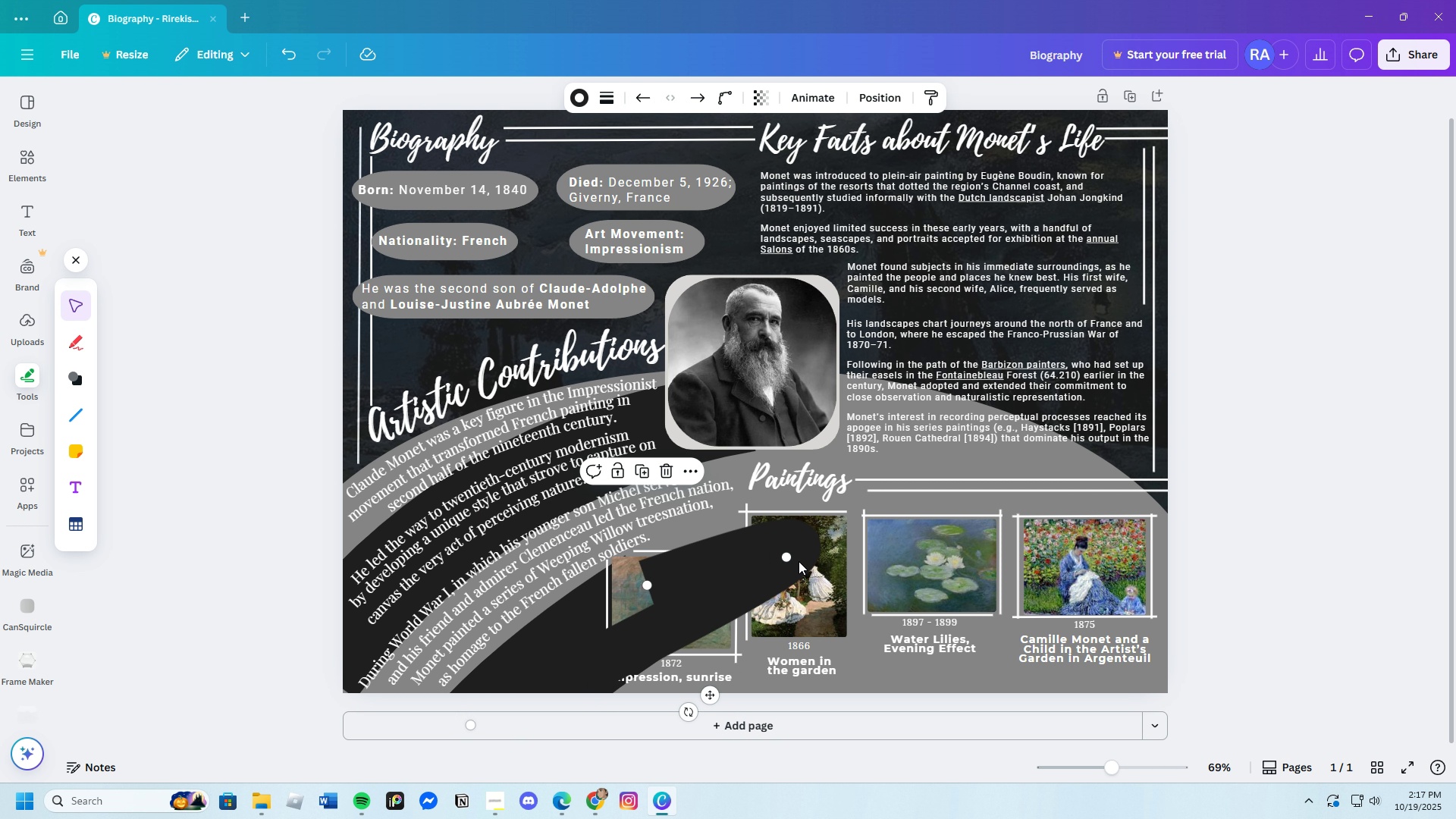 
left_click_drag(start_coordinate=[786, 559], to_coordinate=[875, 535])
 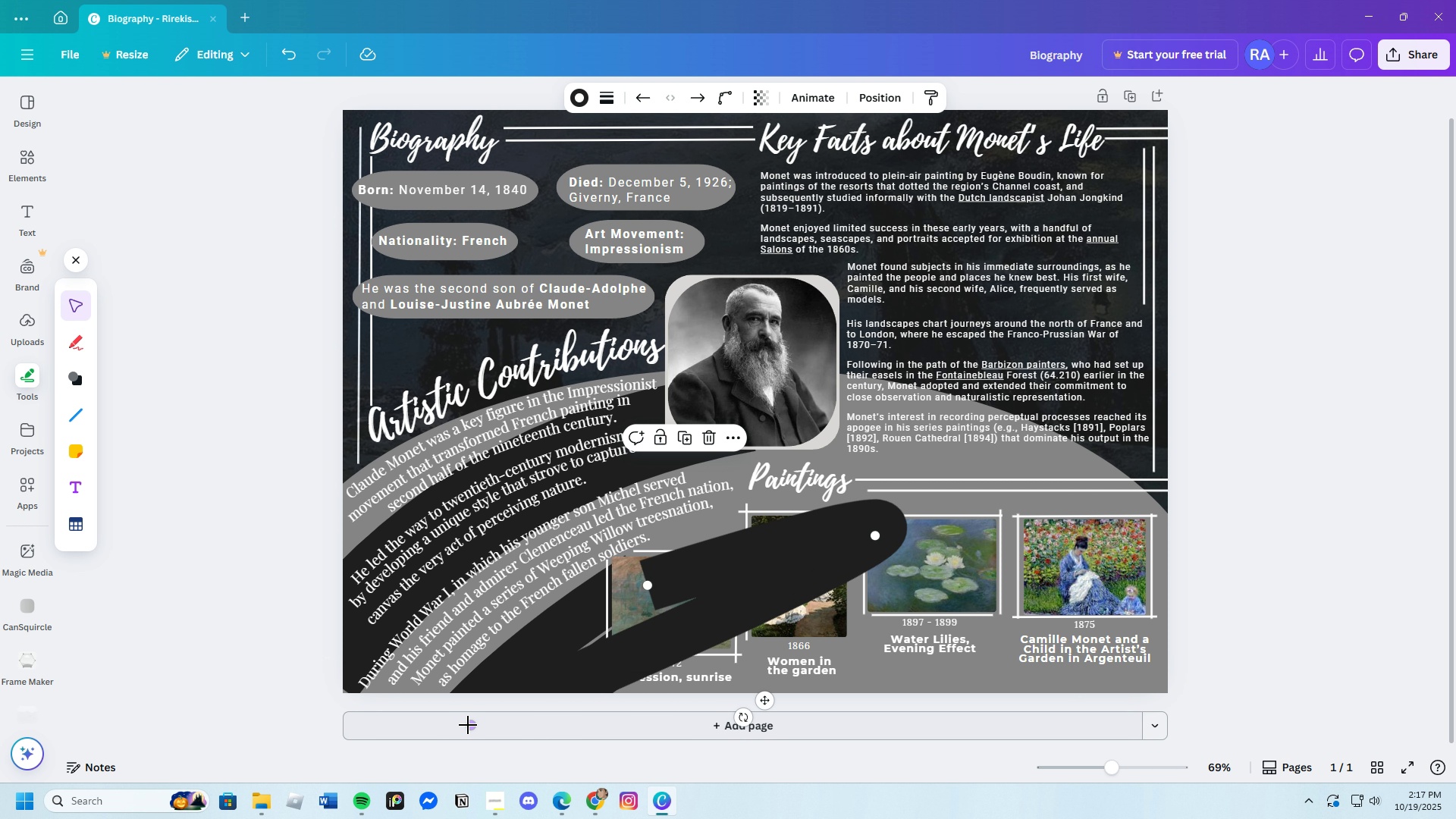 
left_click_drag(start_coordinate=[468, 725], to_coordinate=[726, 607])
 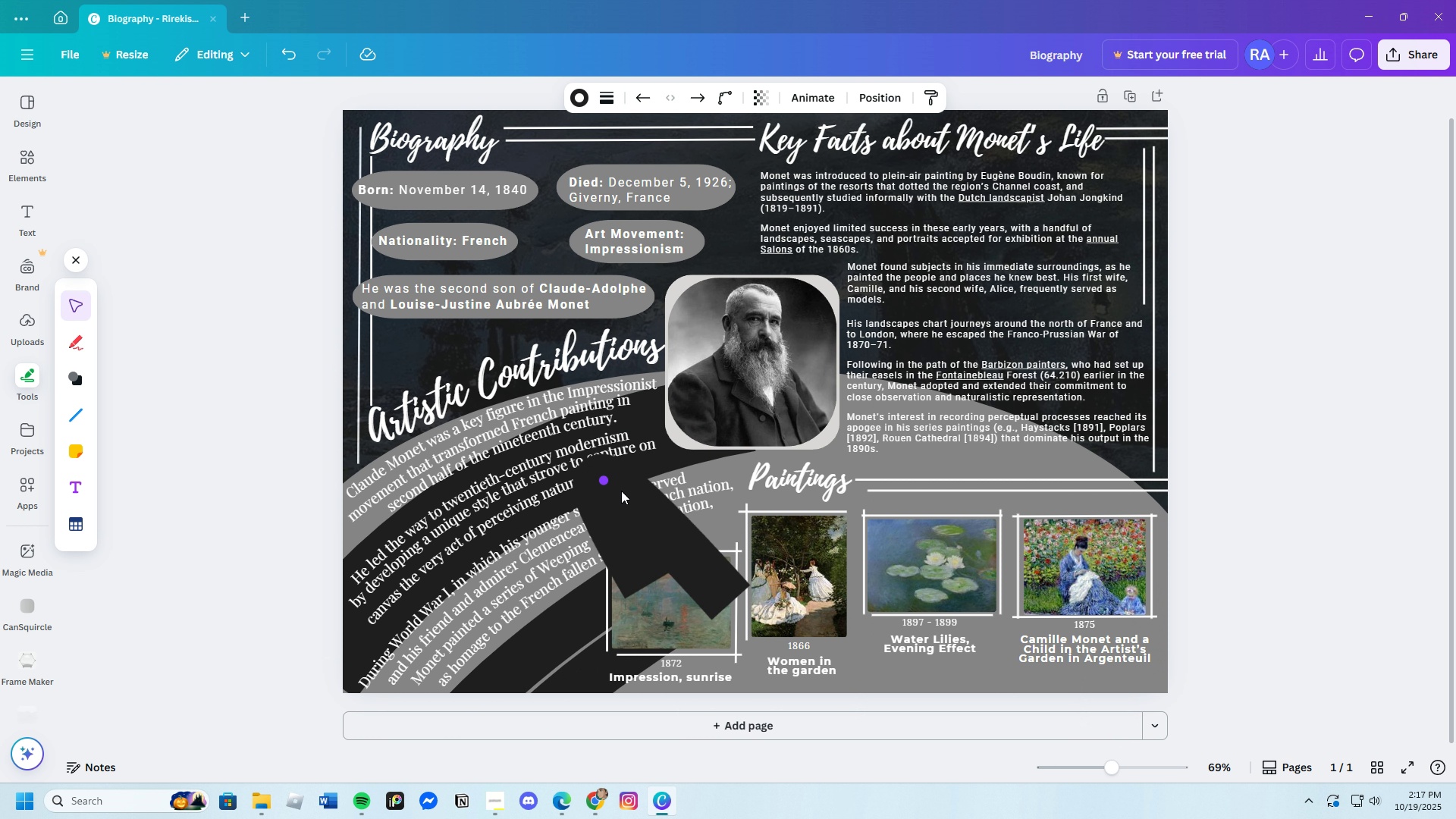 
left_click_drag(start_coordinate=[591, 473], to_coordinate=[720, 550])
 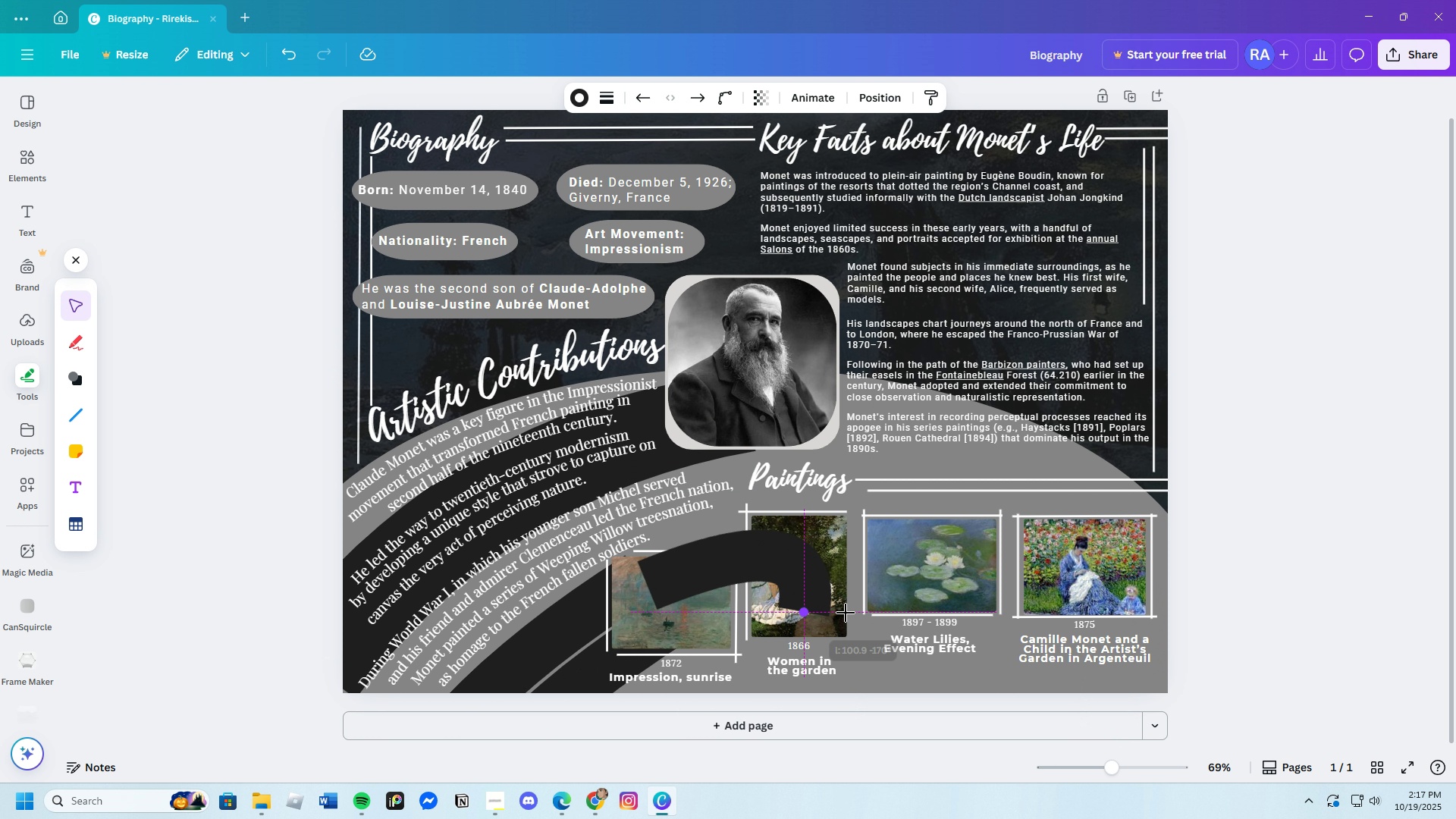 
left_click_drag(start_coordinate=[729, 604], to_coordinate=[1183, 576])
 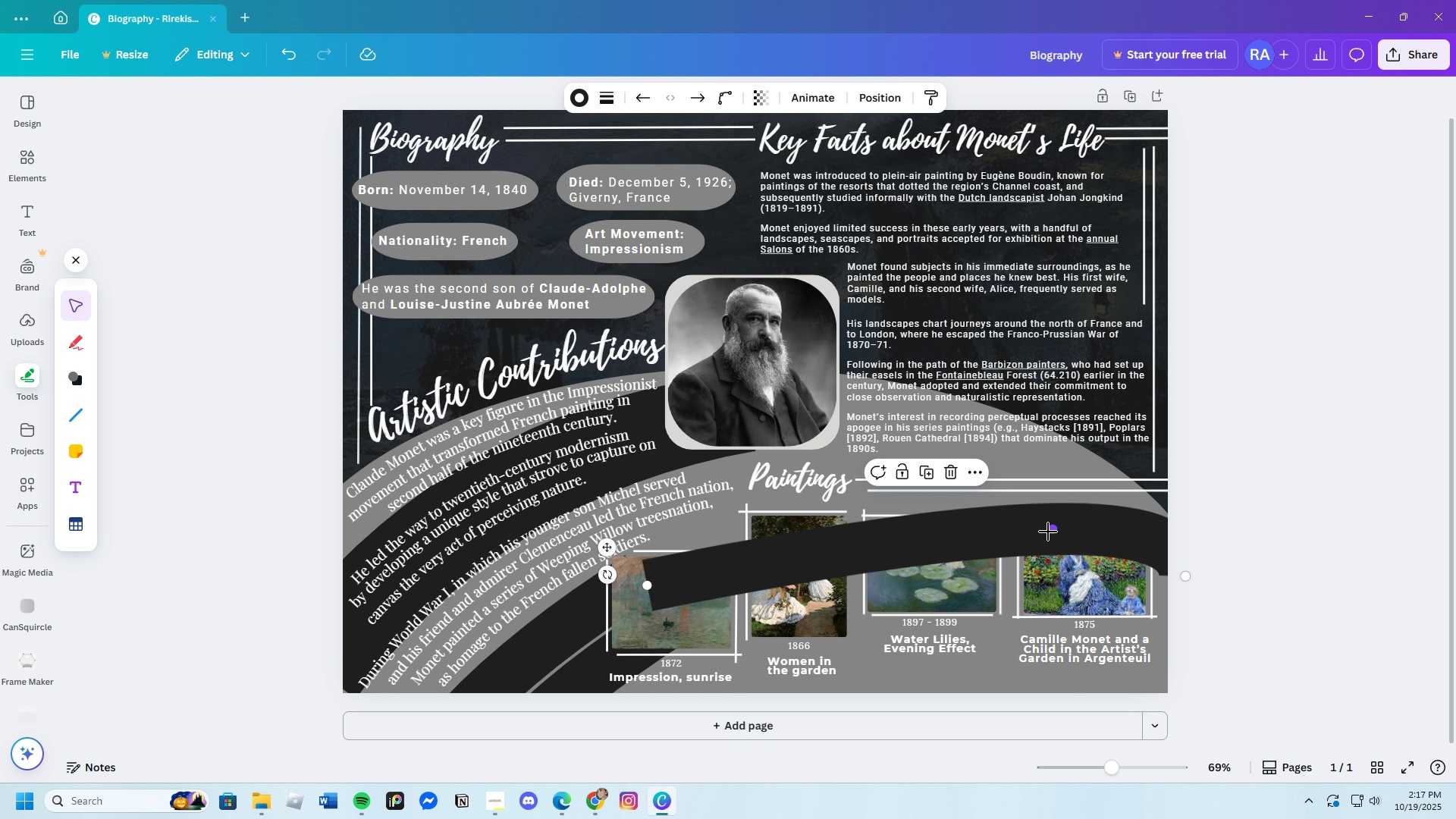 
left_click_drag(start_coordinate=[1048, 530], to_coordinate=[853, 508])
 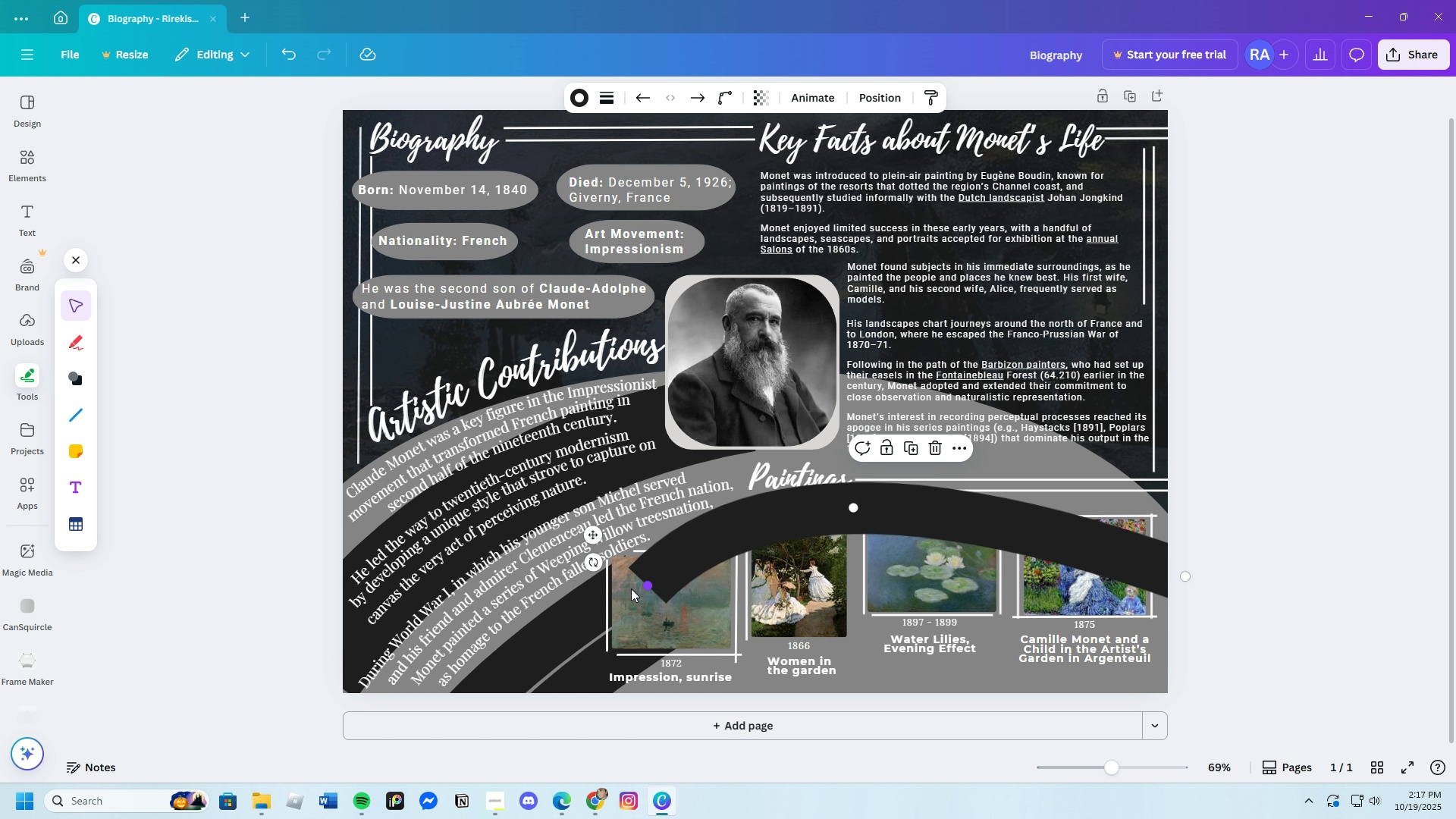 
left_click_drag(start_coordinate=[644, 582], to_coordinate=[588, 610])
 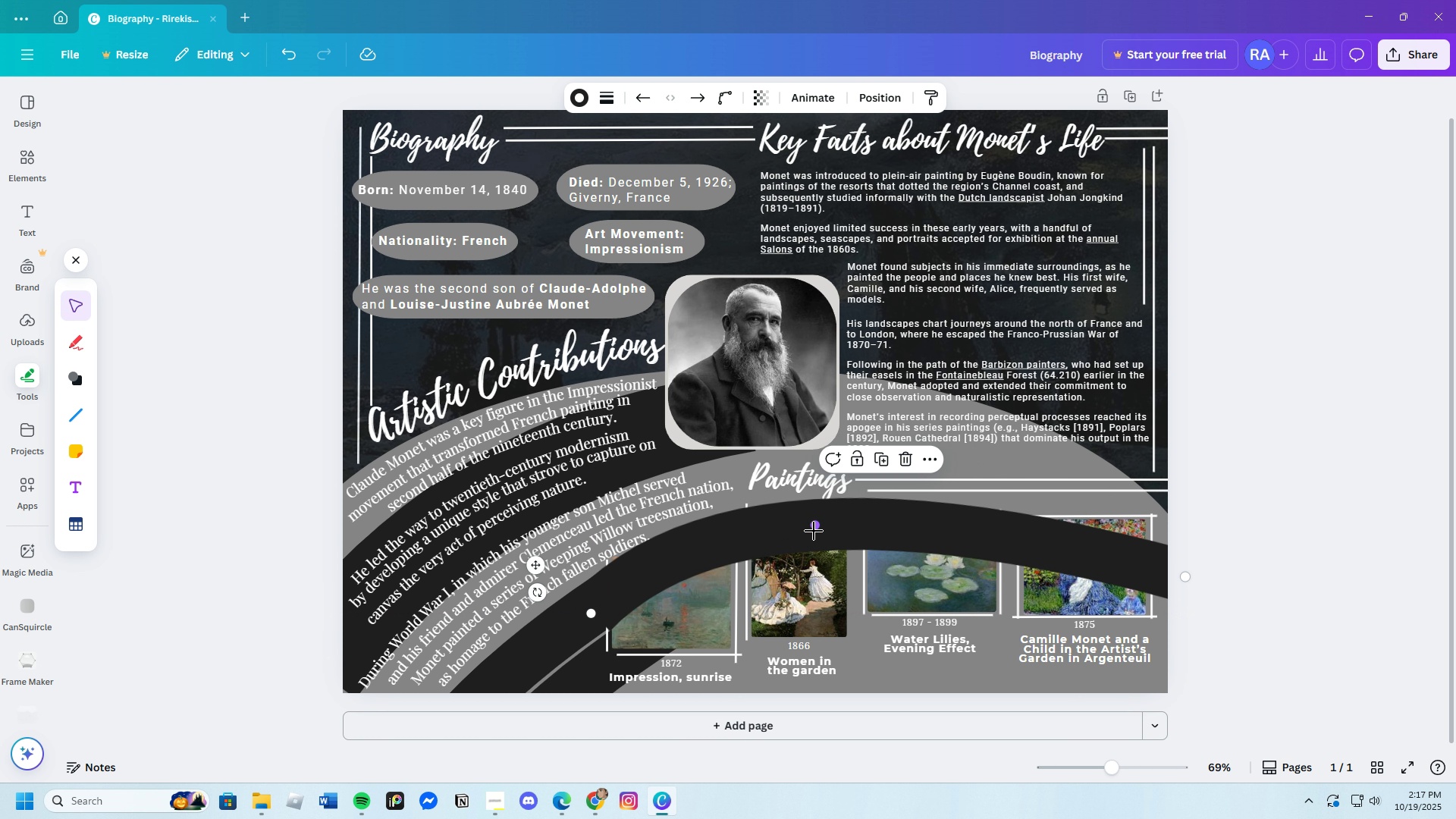 
left_click_drag(start_coordinate=[814, 531], to_coordinate=[834, 521])
 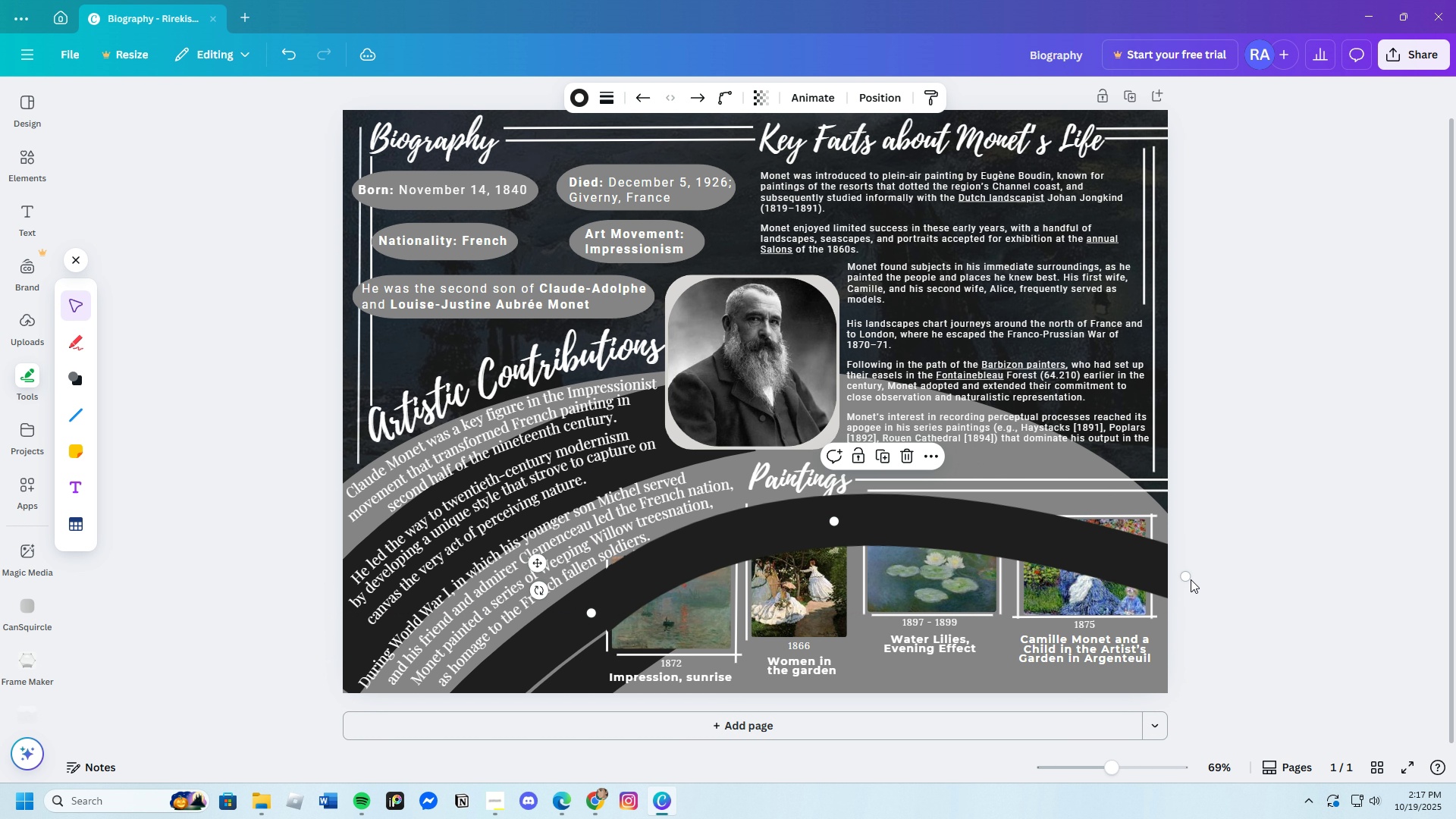 
left_click_drag(start_coordinate=[1191, 579], to_coordinate=[1178, 583])
 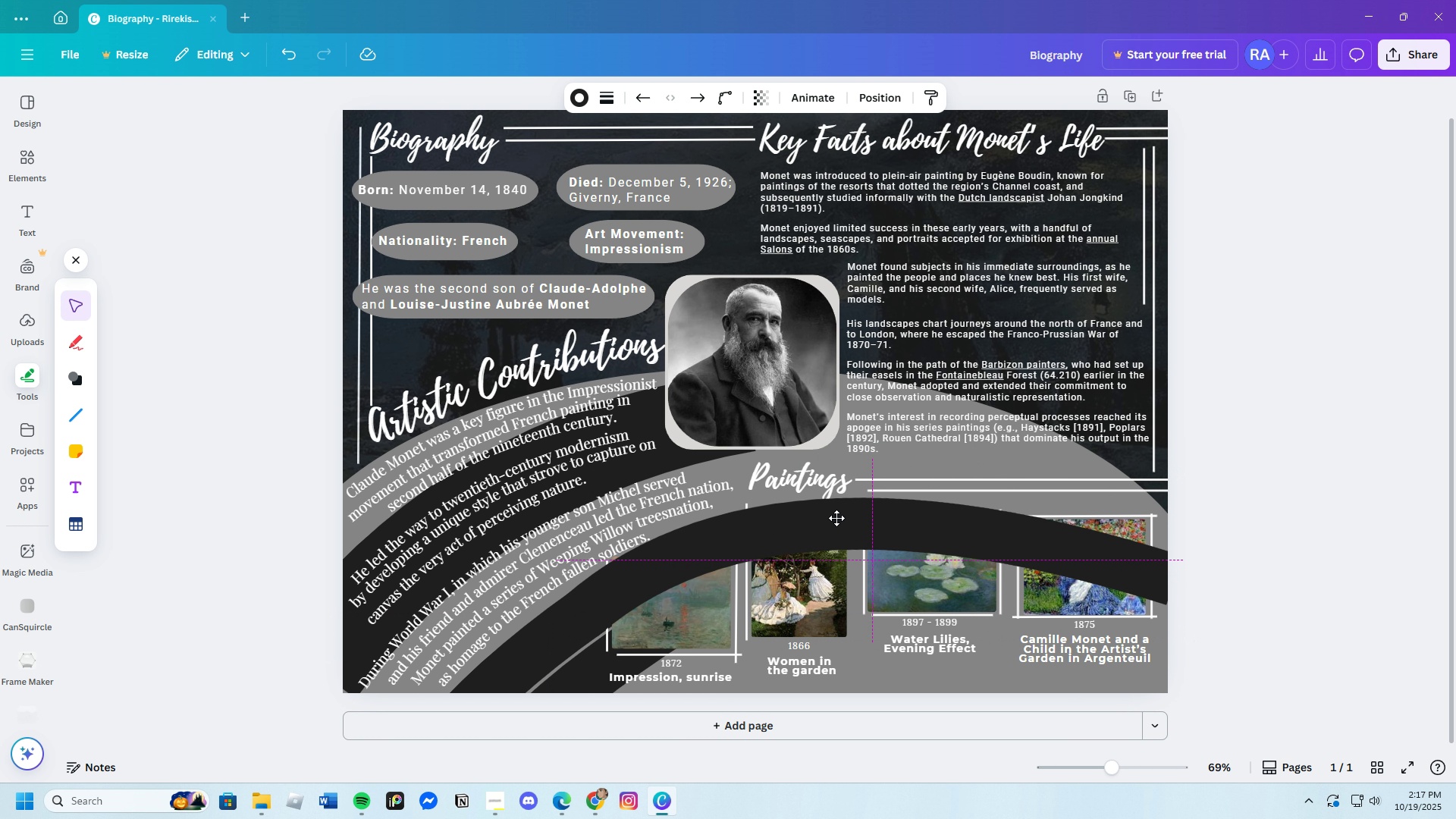 
left_click_drag(start_coordinate=[814, 518], to_coordinate=[827, 513])
 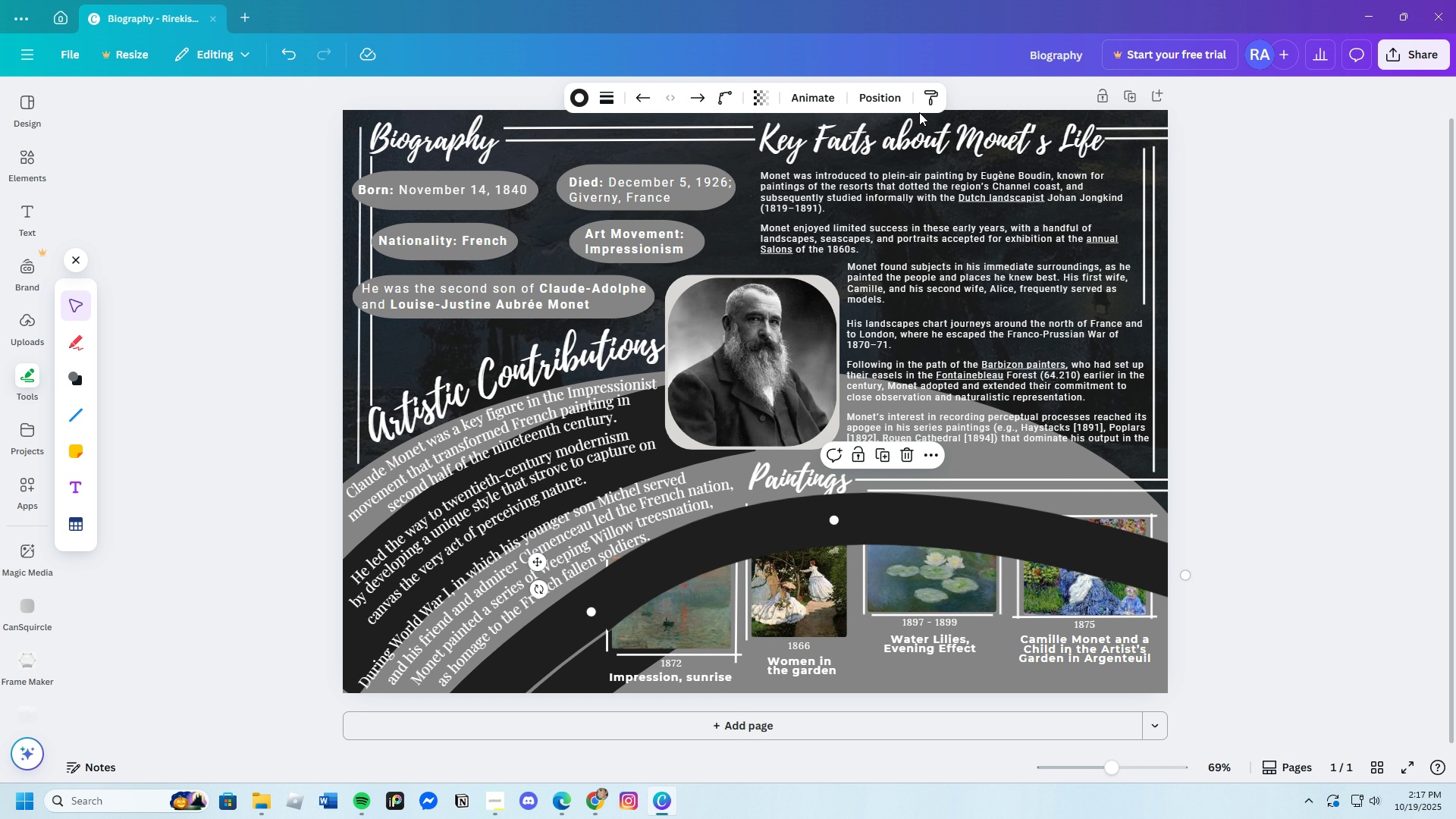 
left_click([889, 99])
 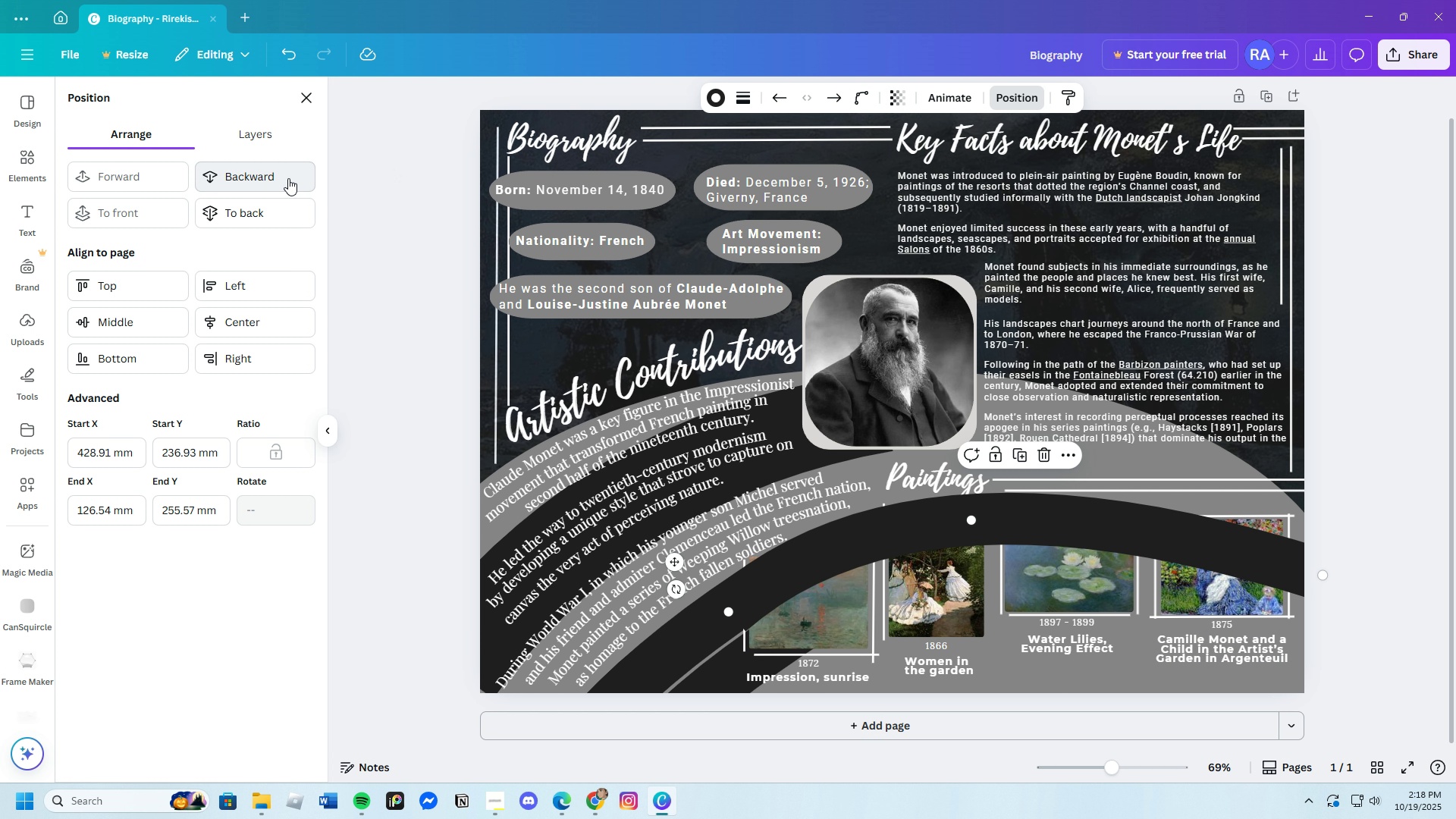 
double_click([288, 178])
 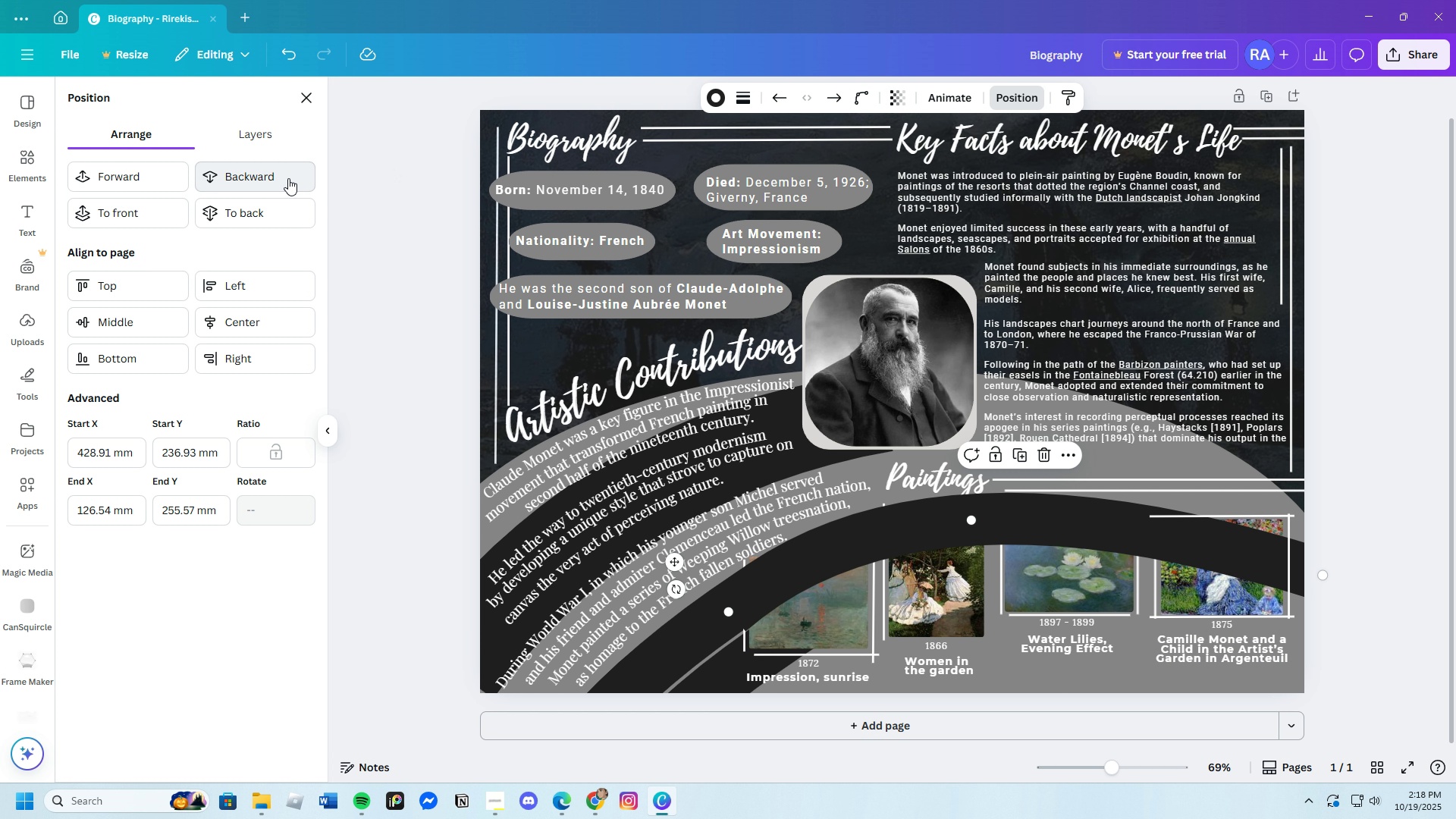 
triple_click([288, 178])
 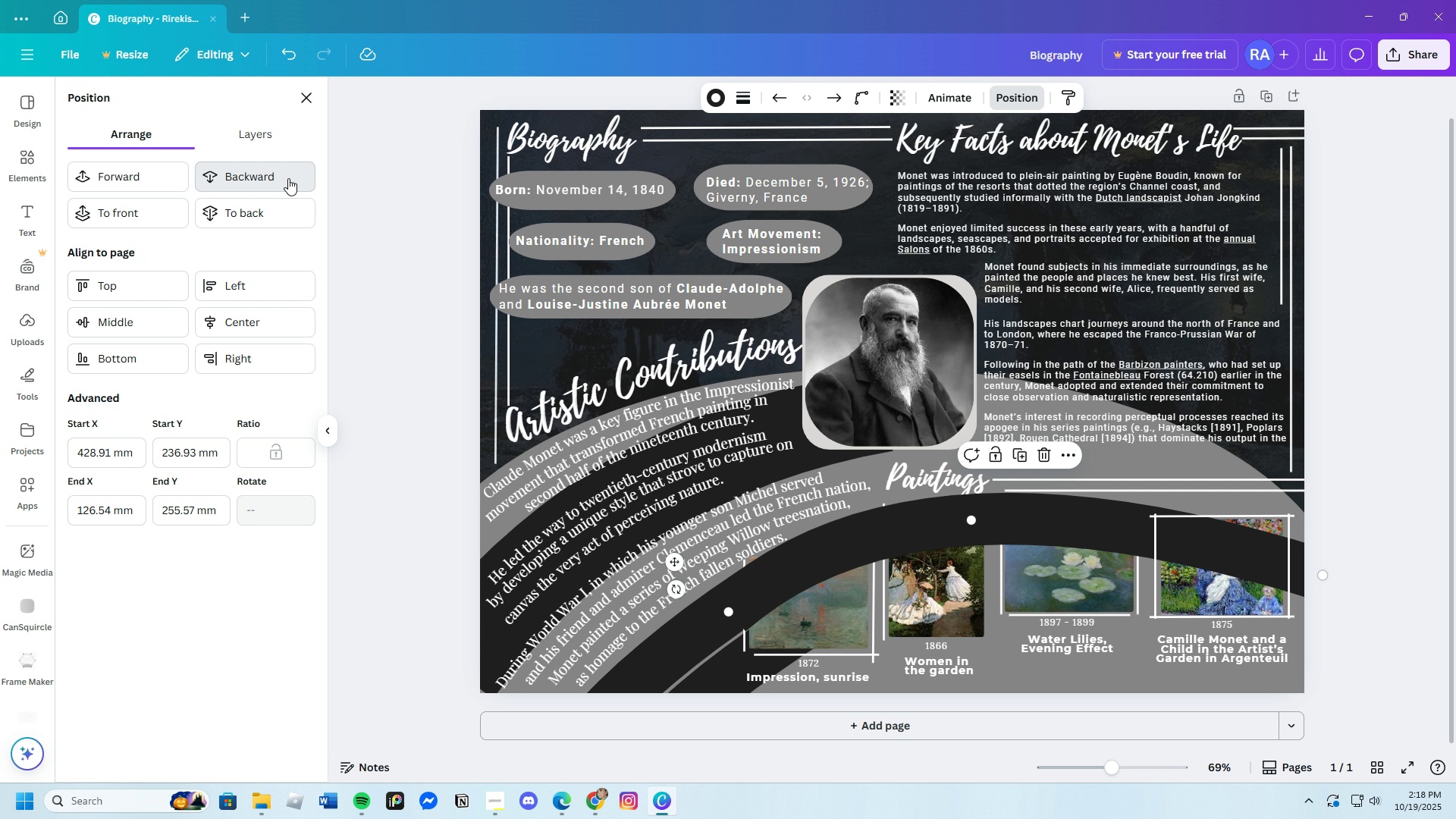 
triple_click([288, 178])
 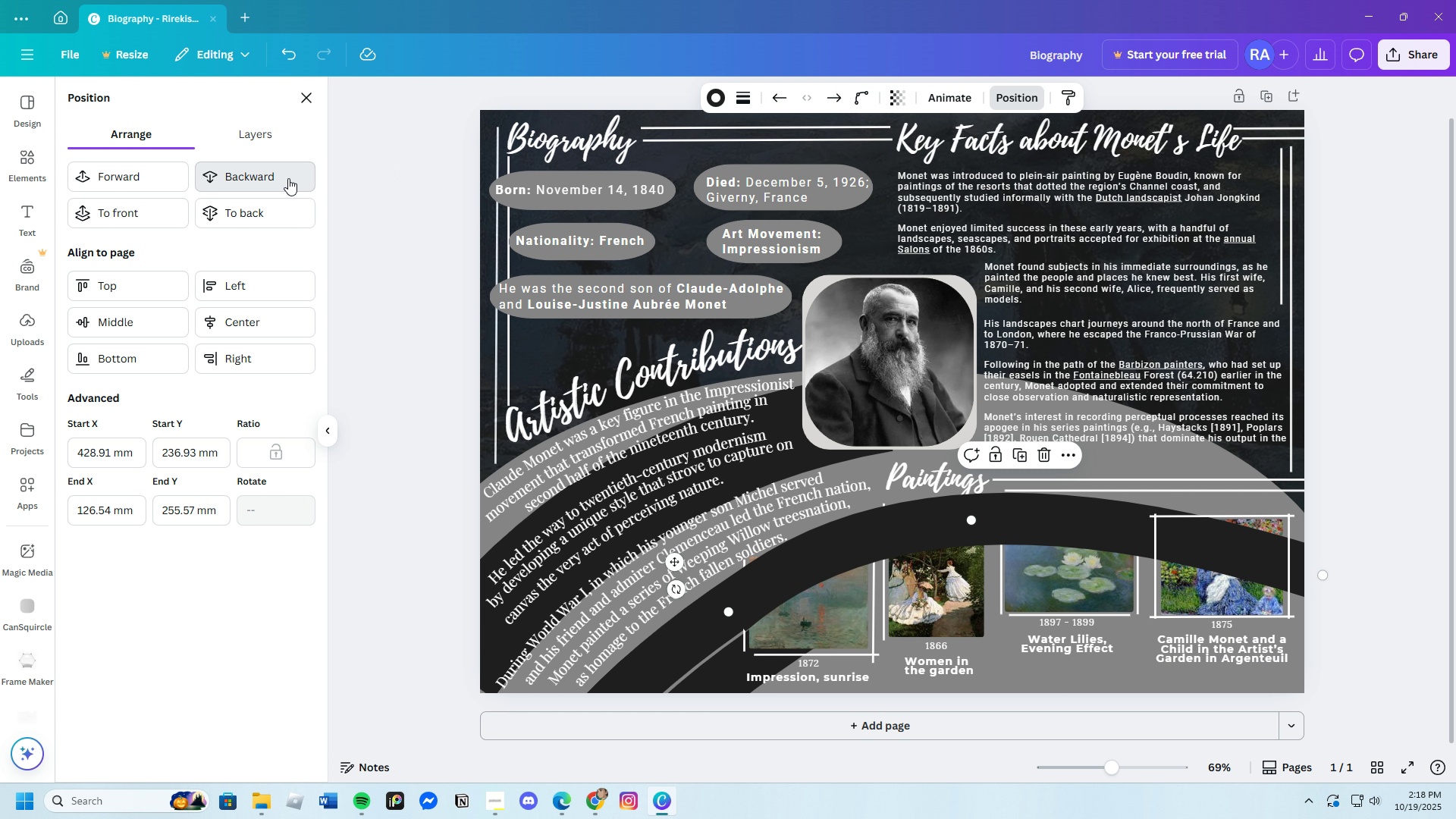 
triple_click([288, 178])
 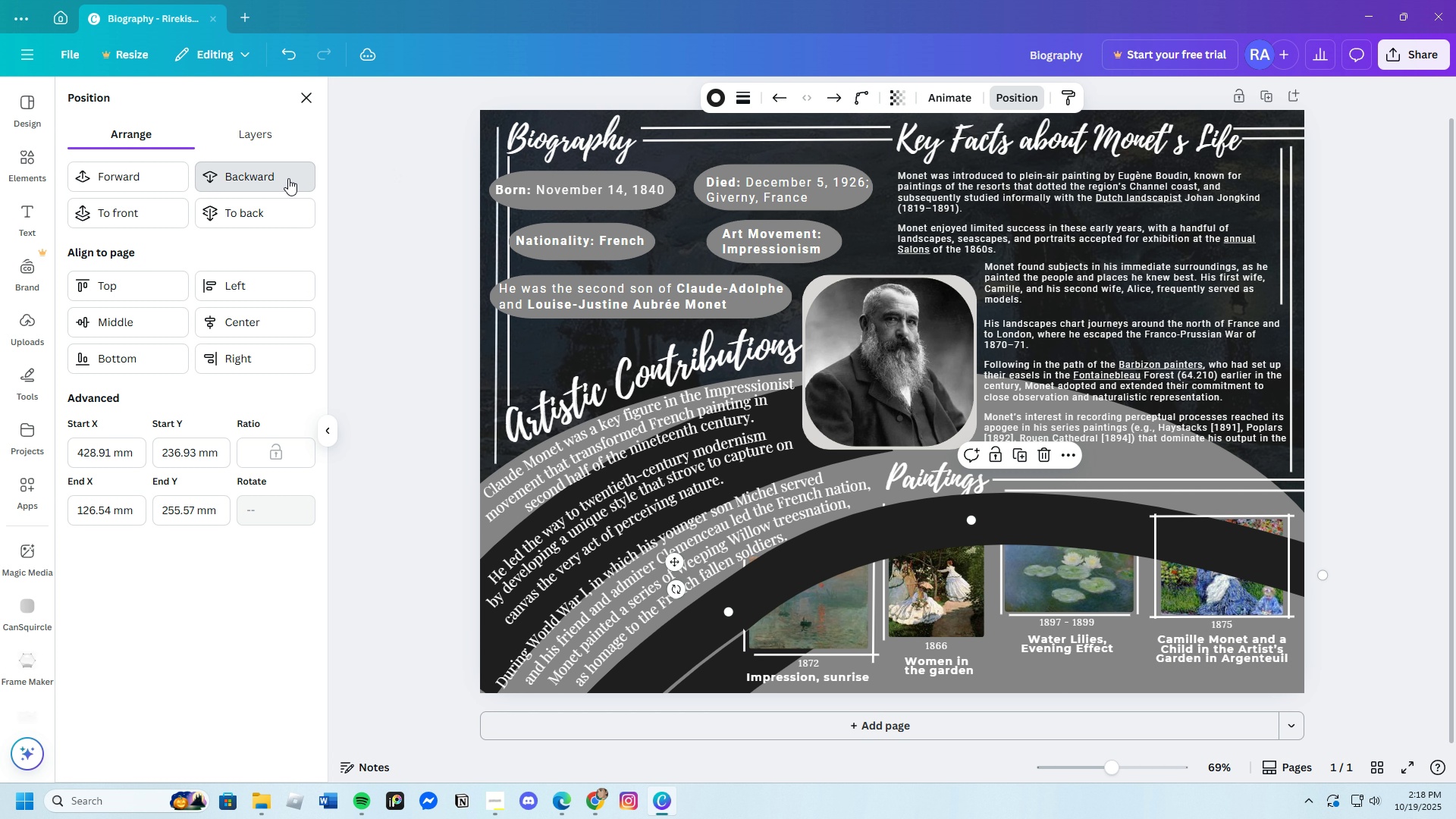 
triple_click([288, 178])
 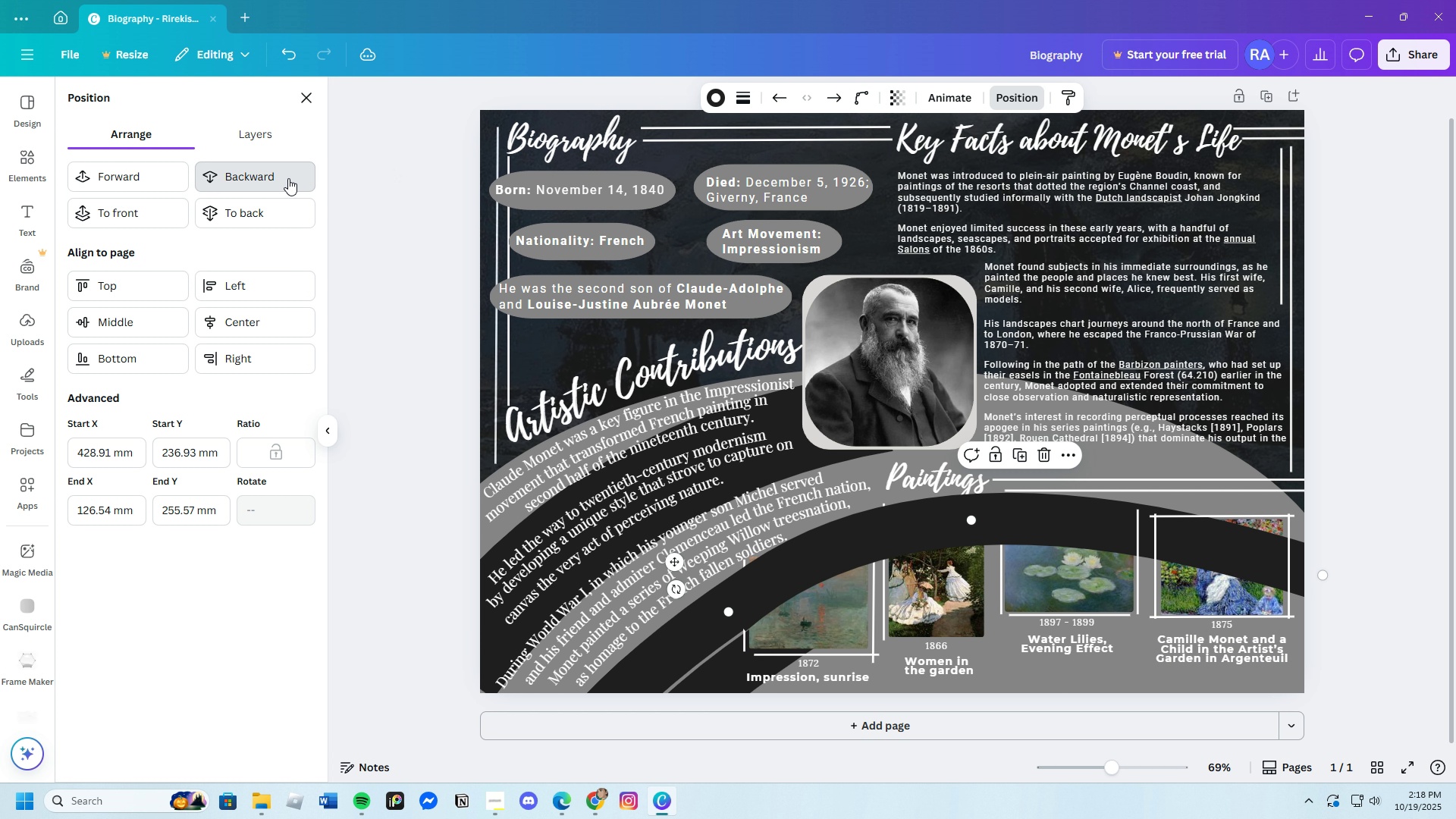 
triple_click([288, 178])
 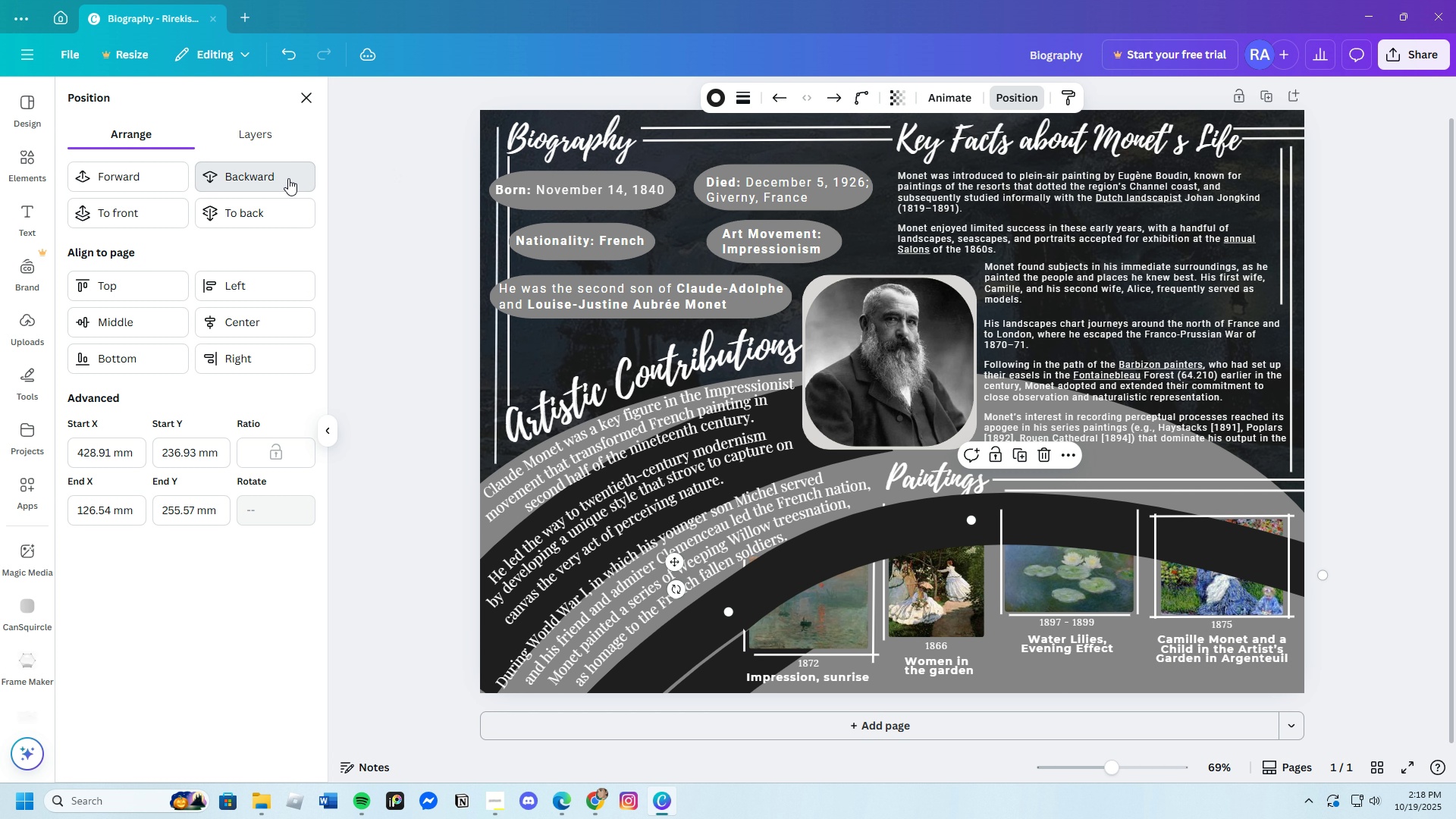 
triple_click([288, 178])
 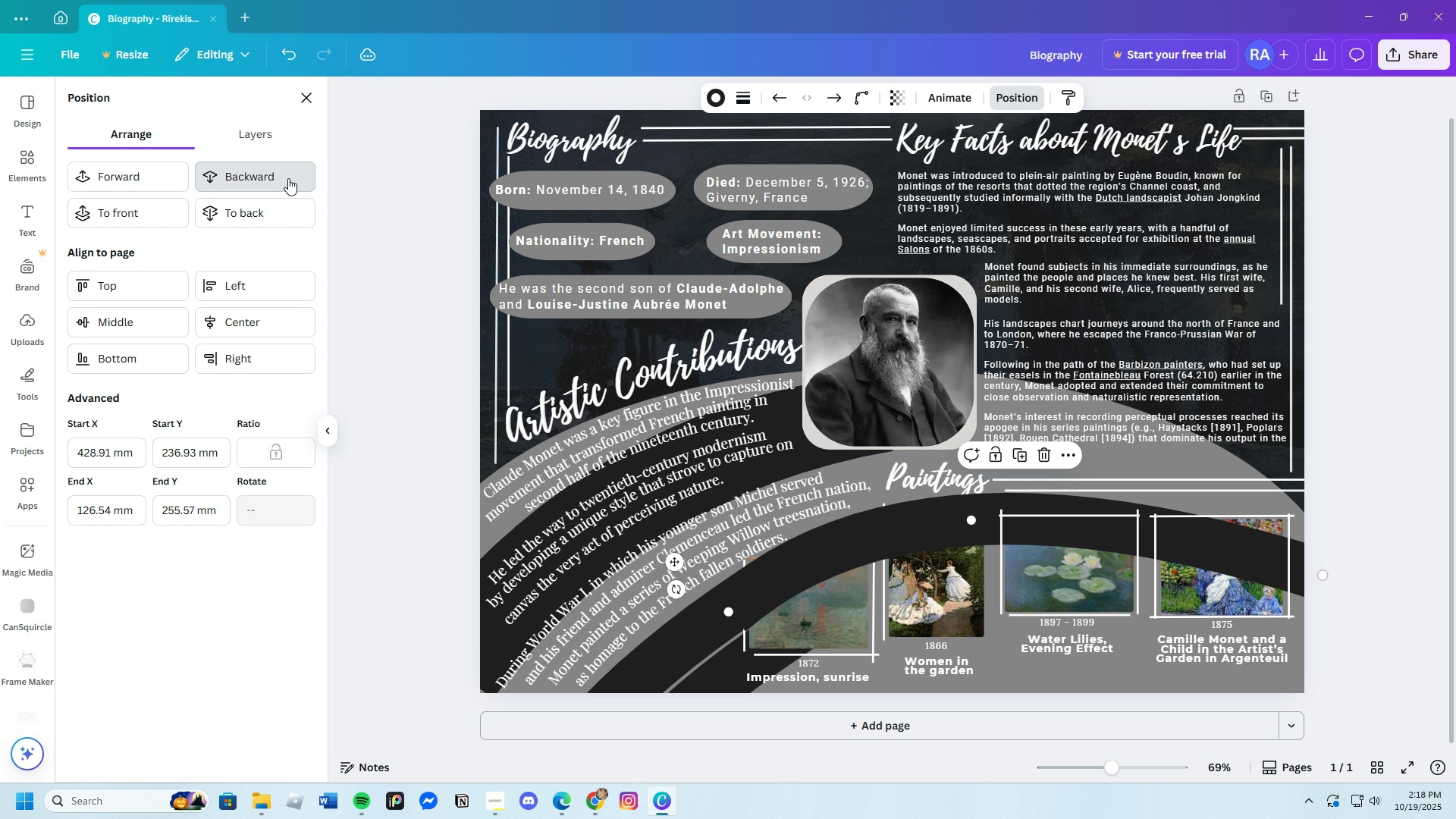 
triple_click([288, 178])
 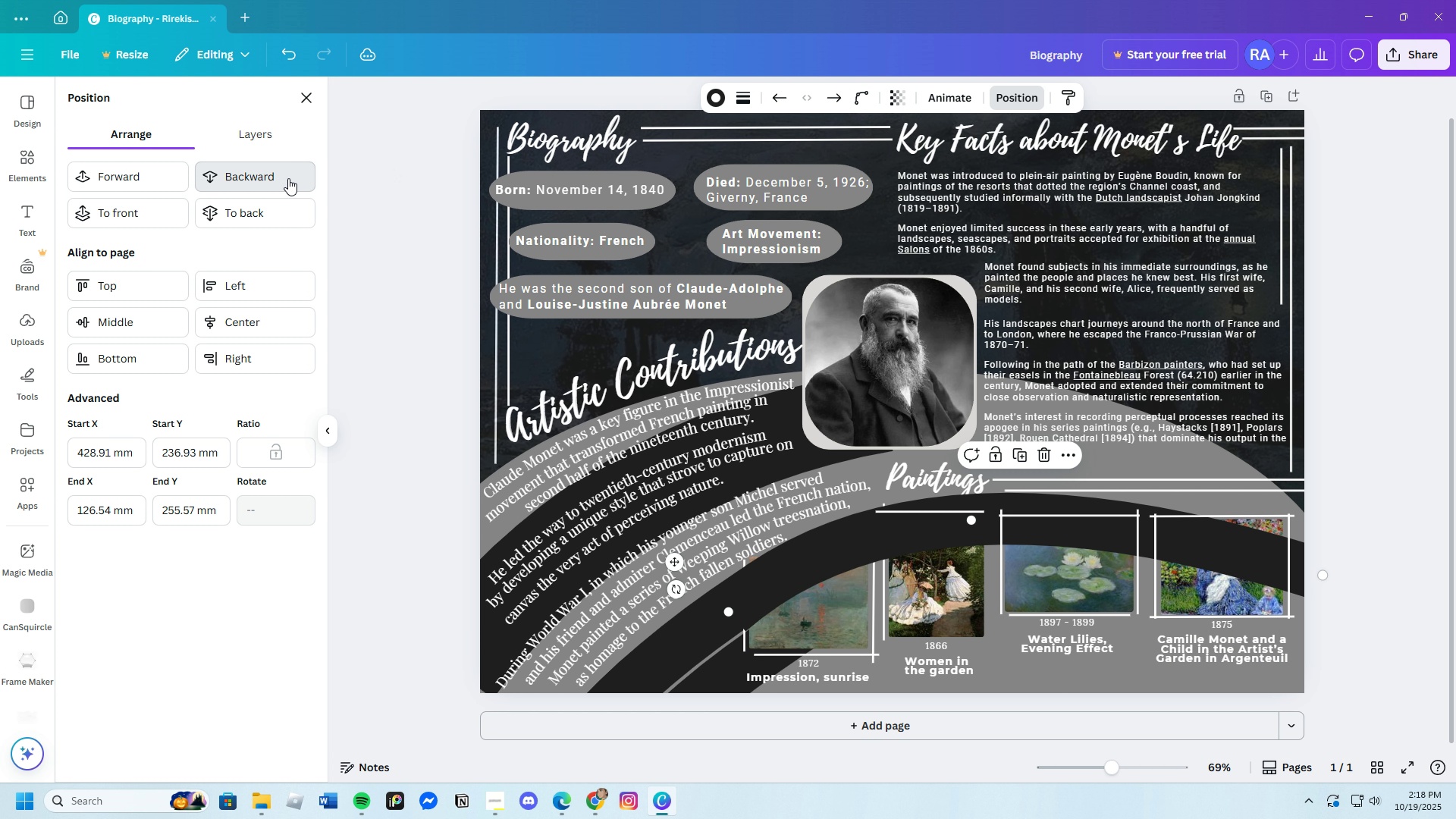 
triple_click([288, 178])
 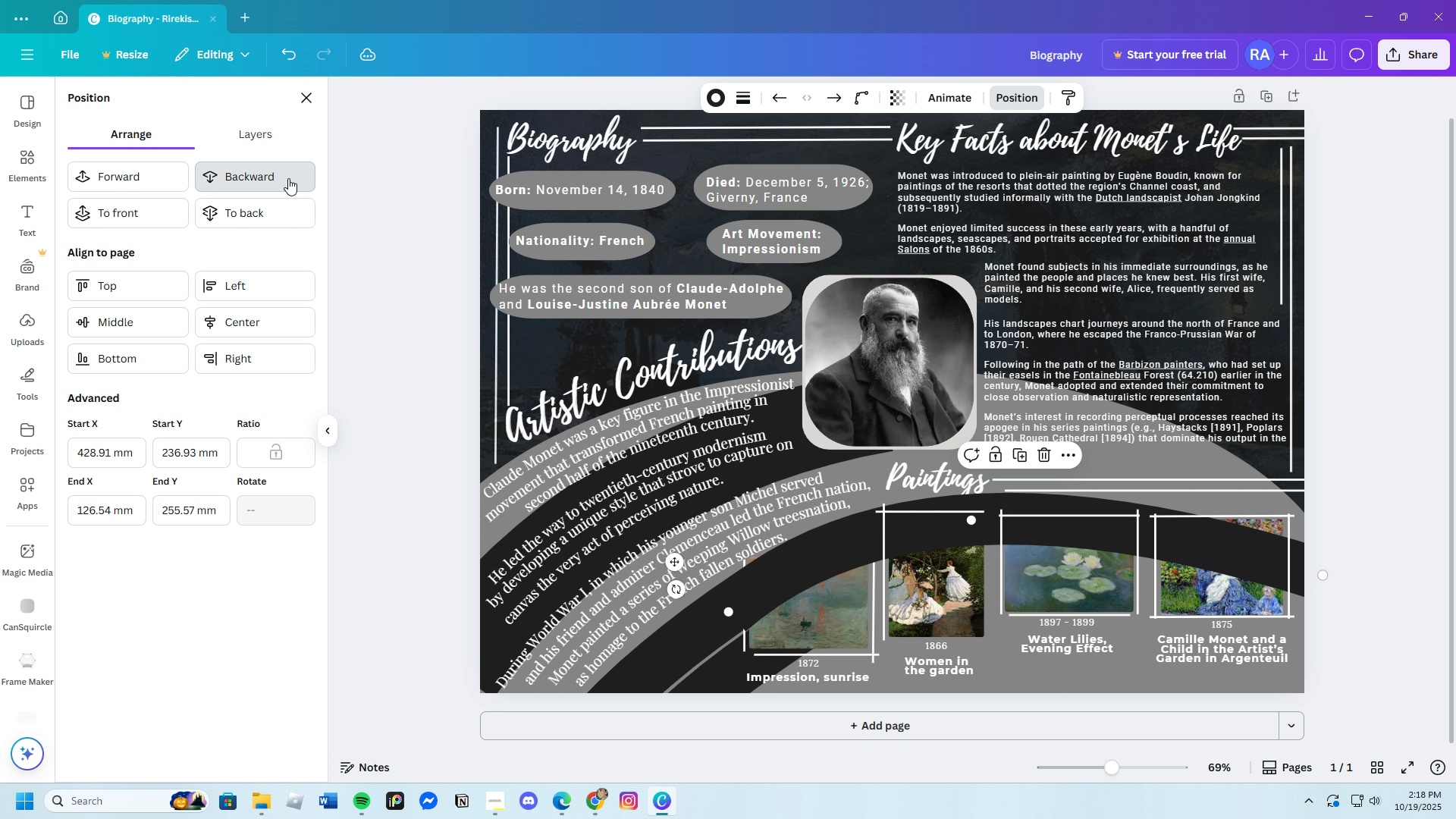 
triple_click([288, 178])
 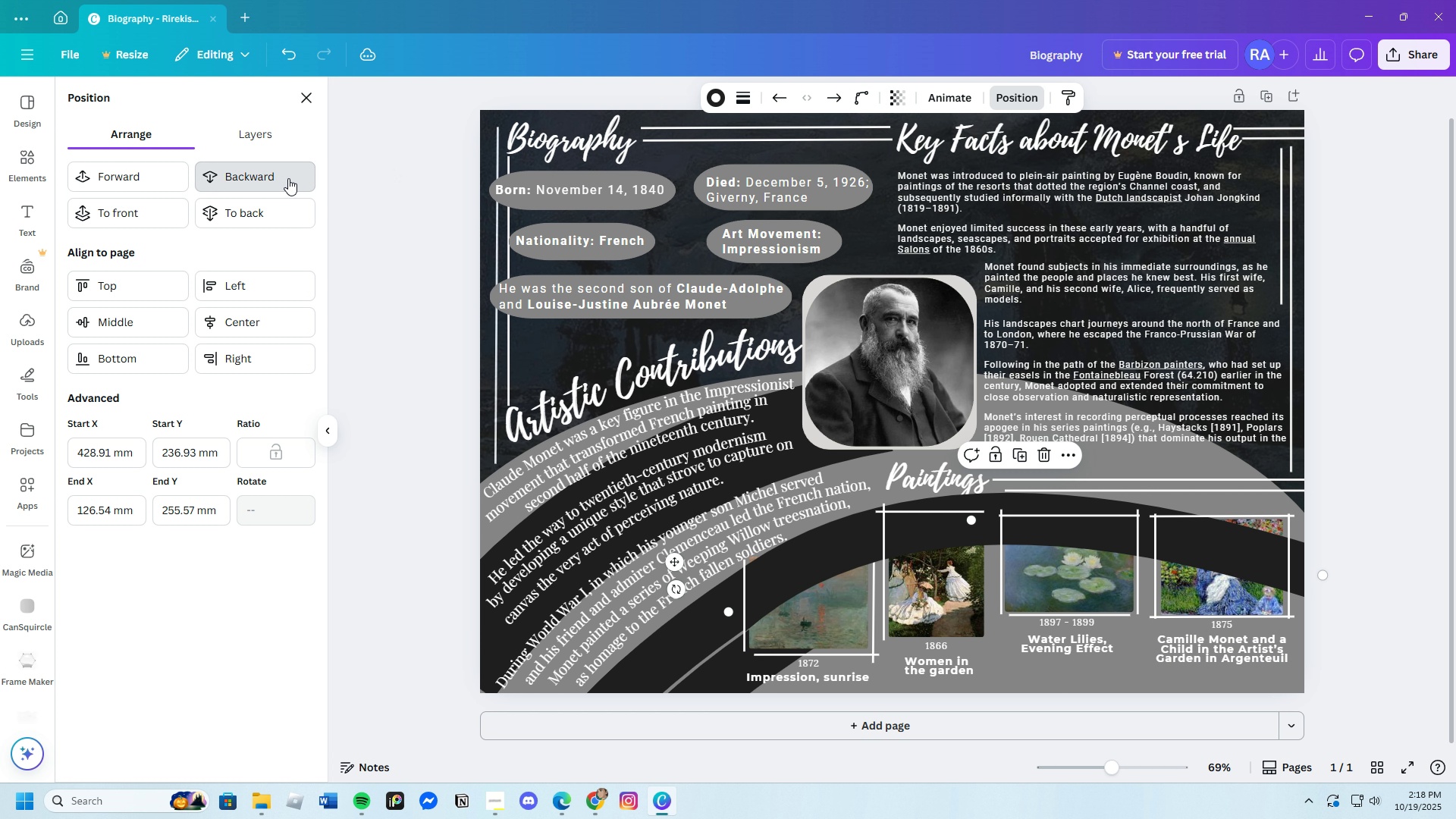 
triple_click([288, 178])
 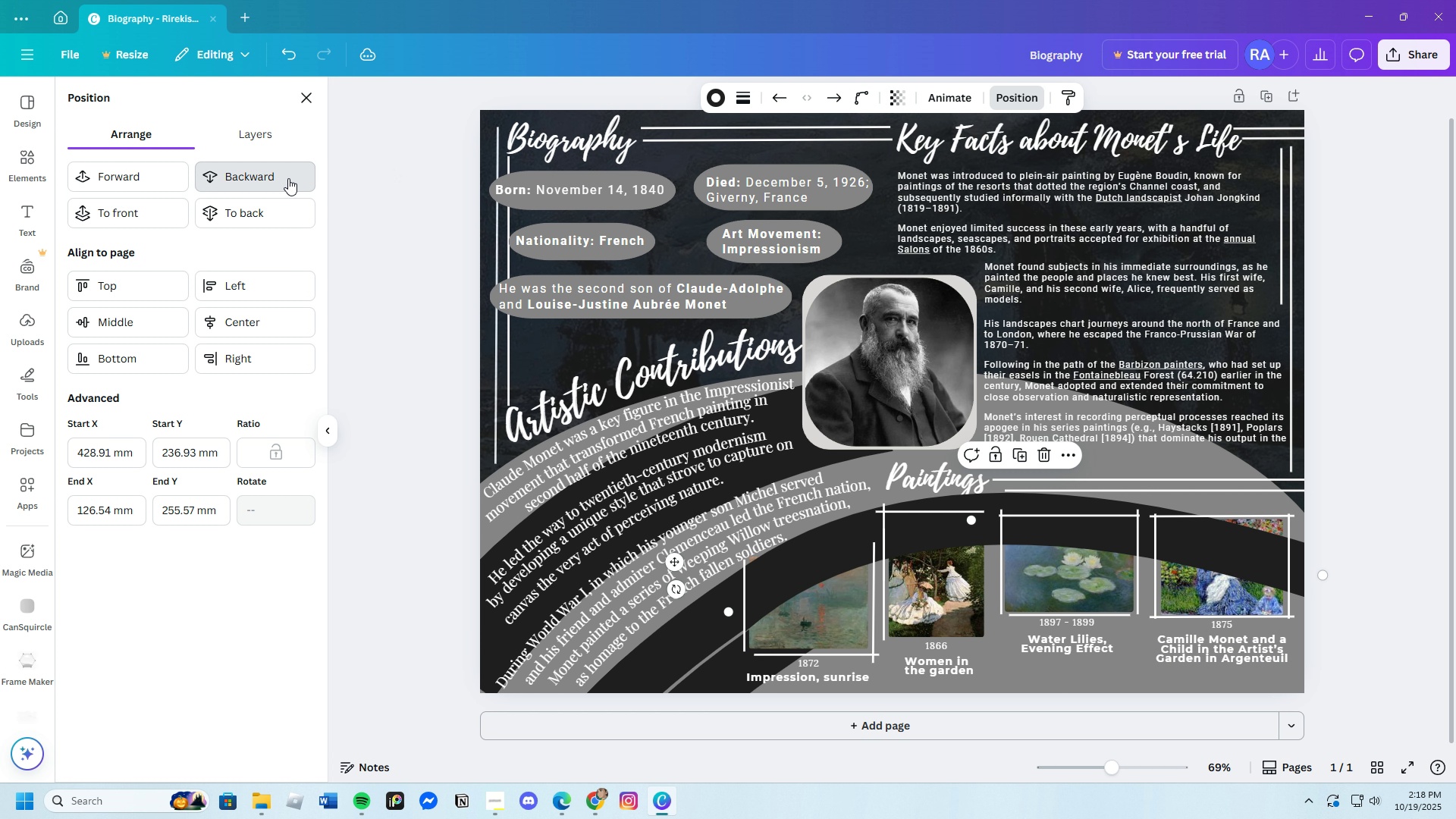 
triple_click([288, 178])
 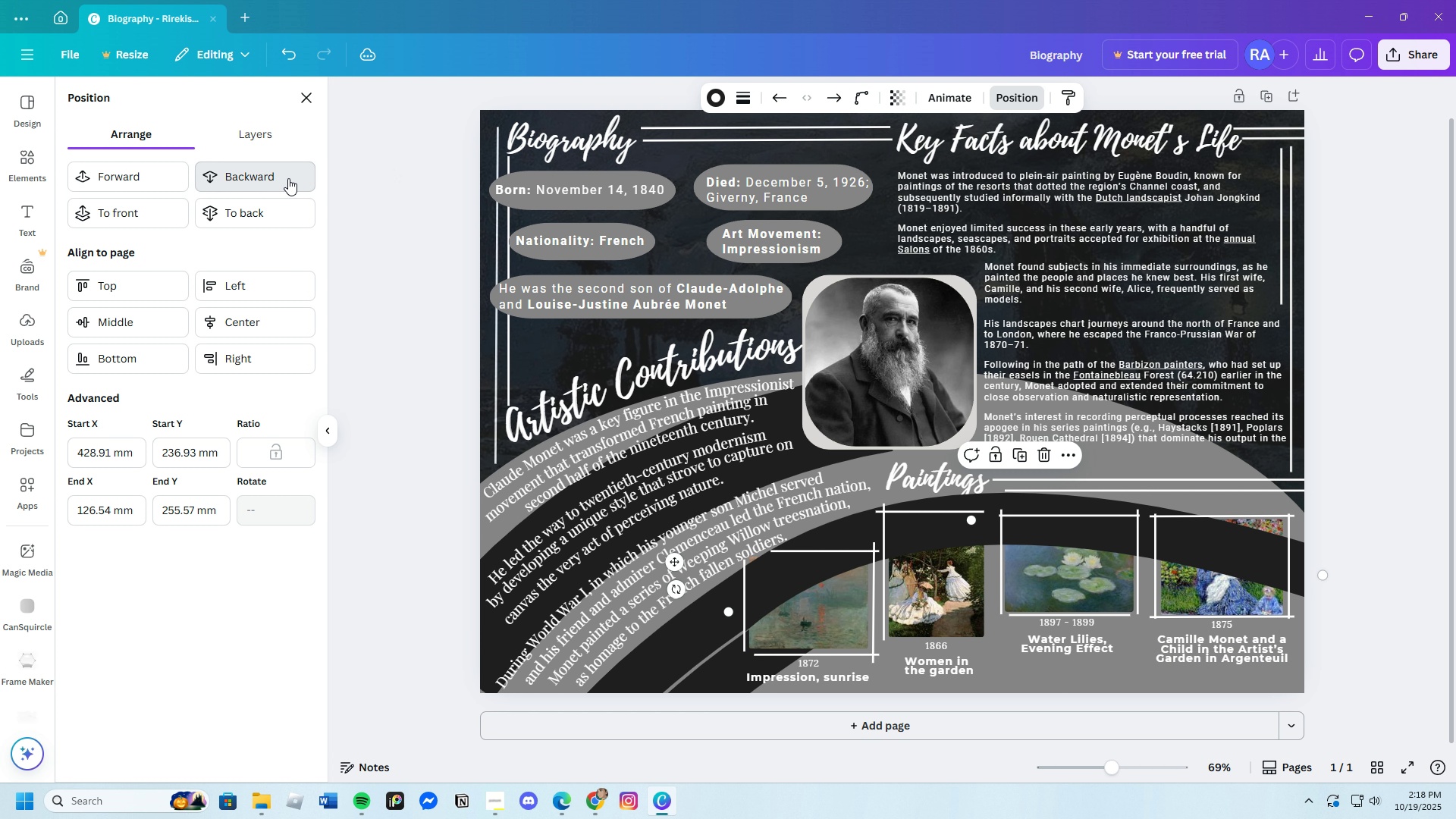 
triple_click([288, 178])
 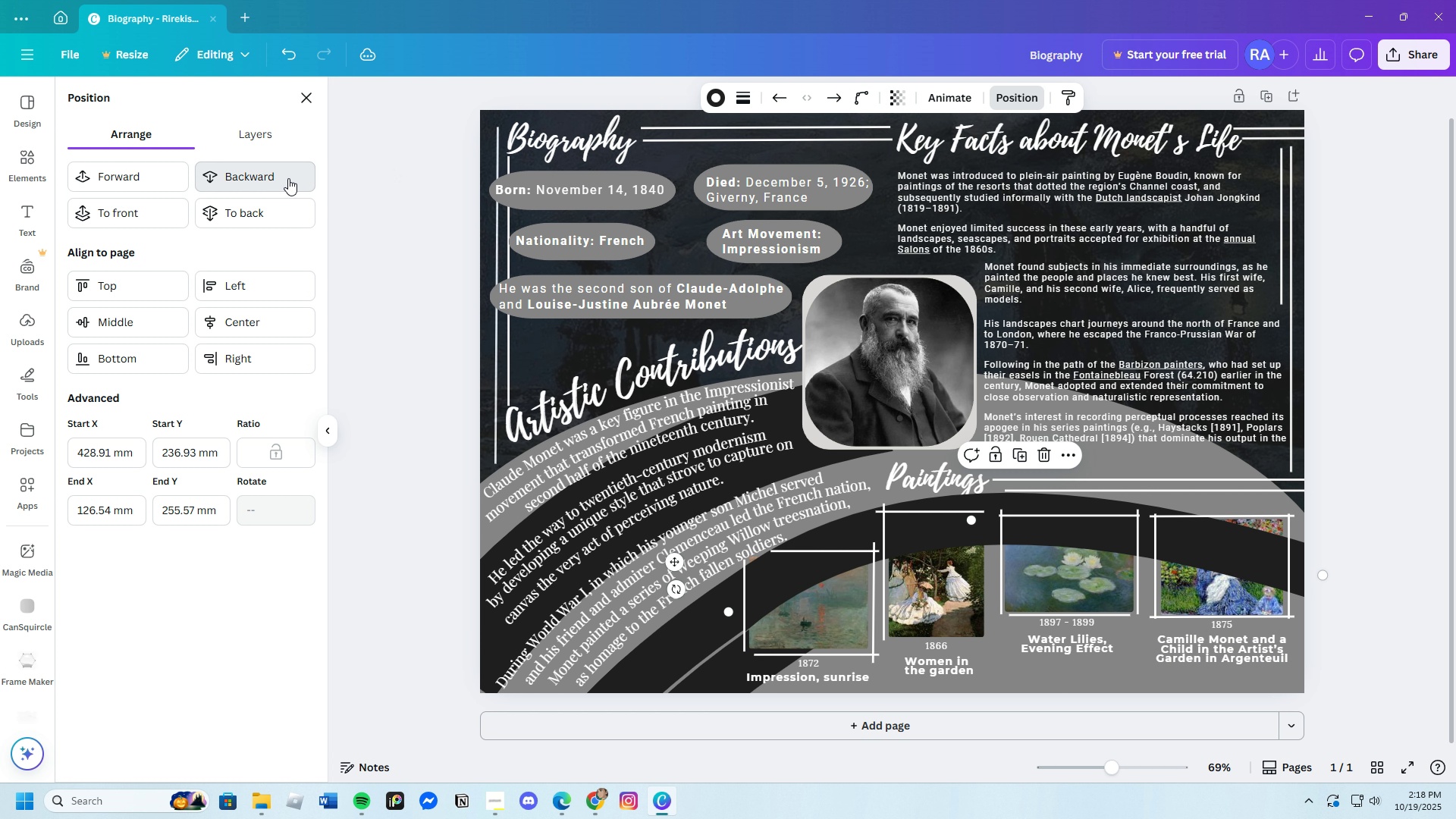 
triple_click([288, 178])
 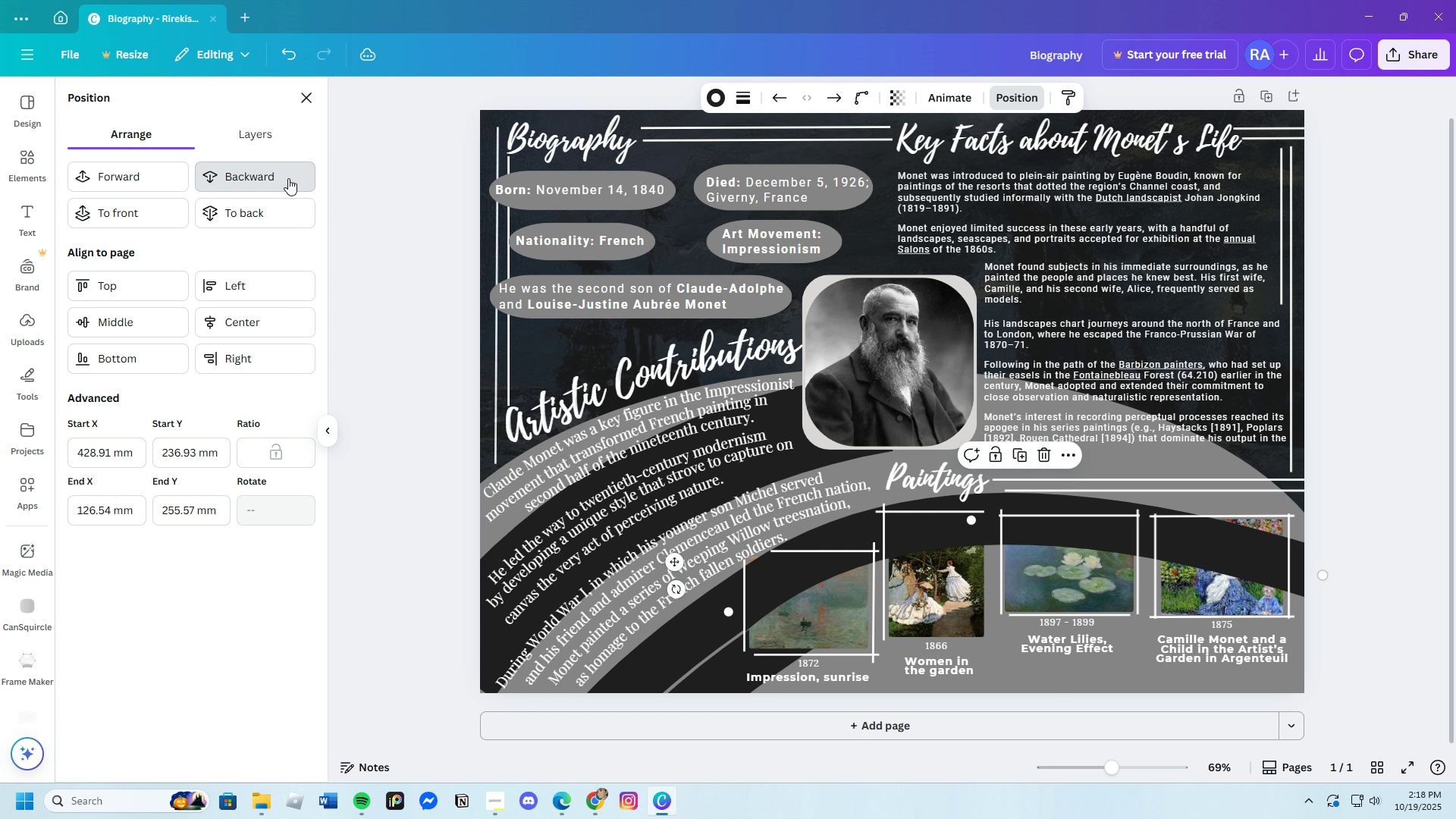 
triple_click([288, 178])
 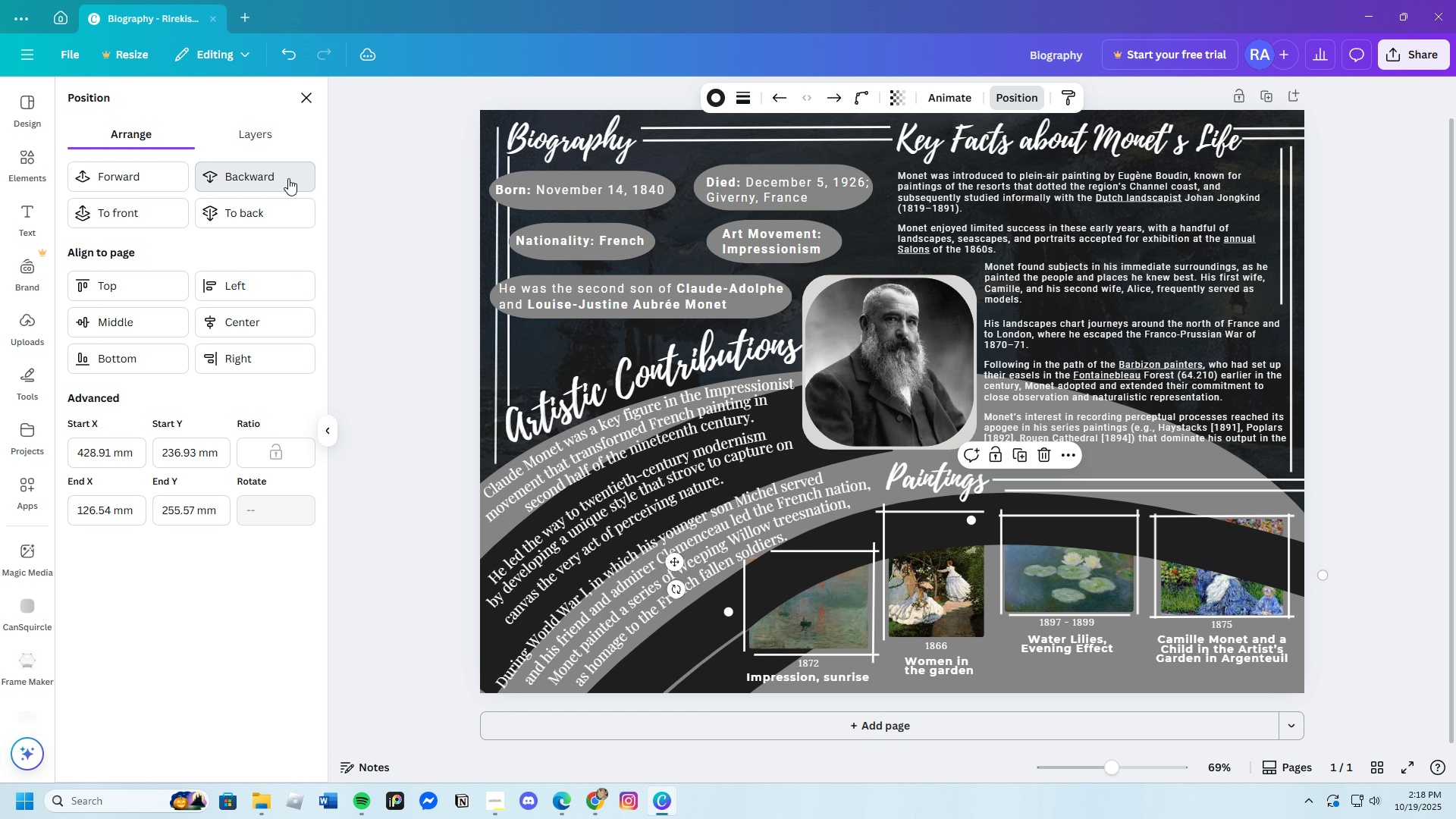 
triple_click([288, 178])
 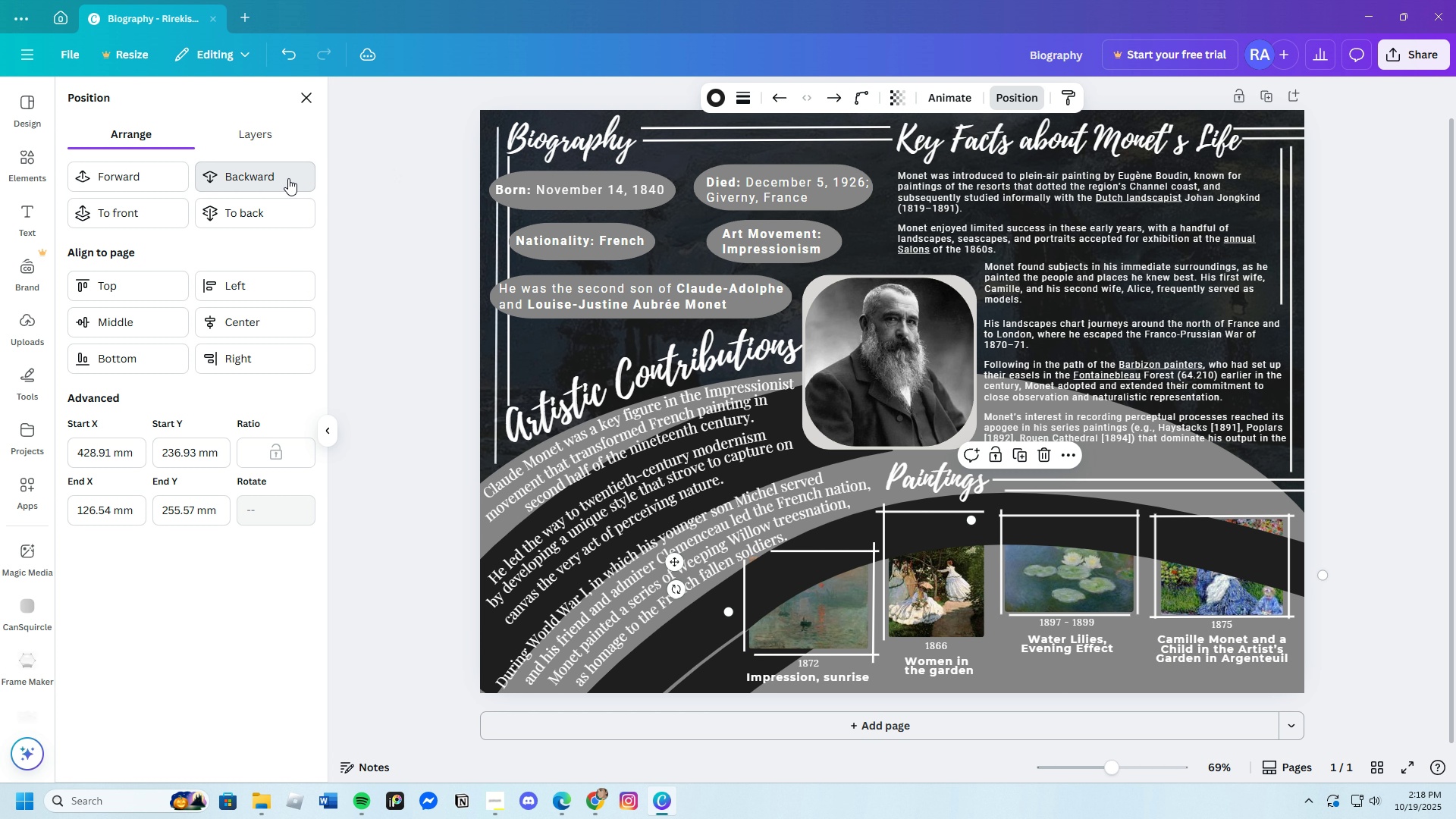 
triple_click([288, 178])
 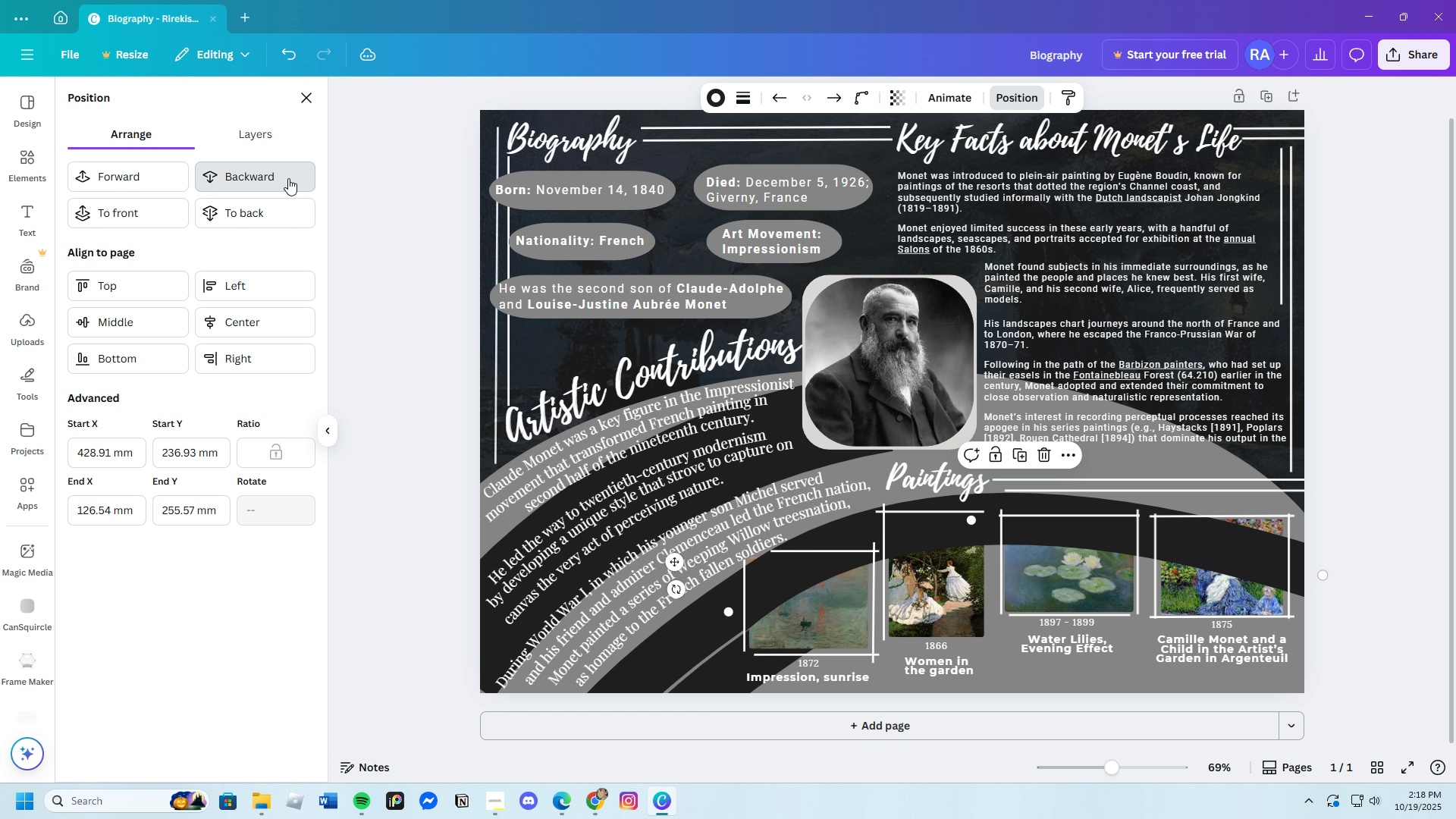 
triple_click([288, 178])
 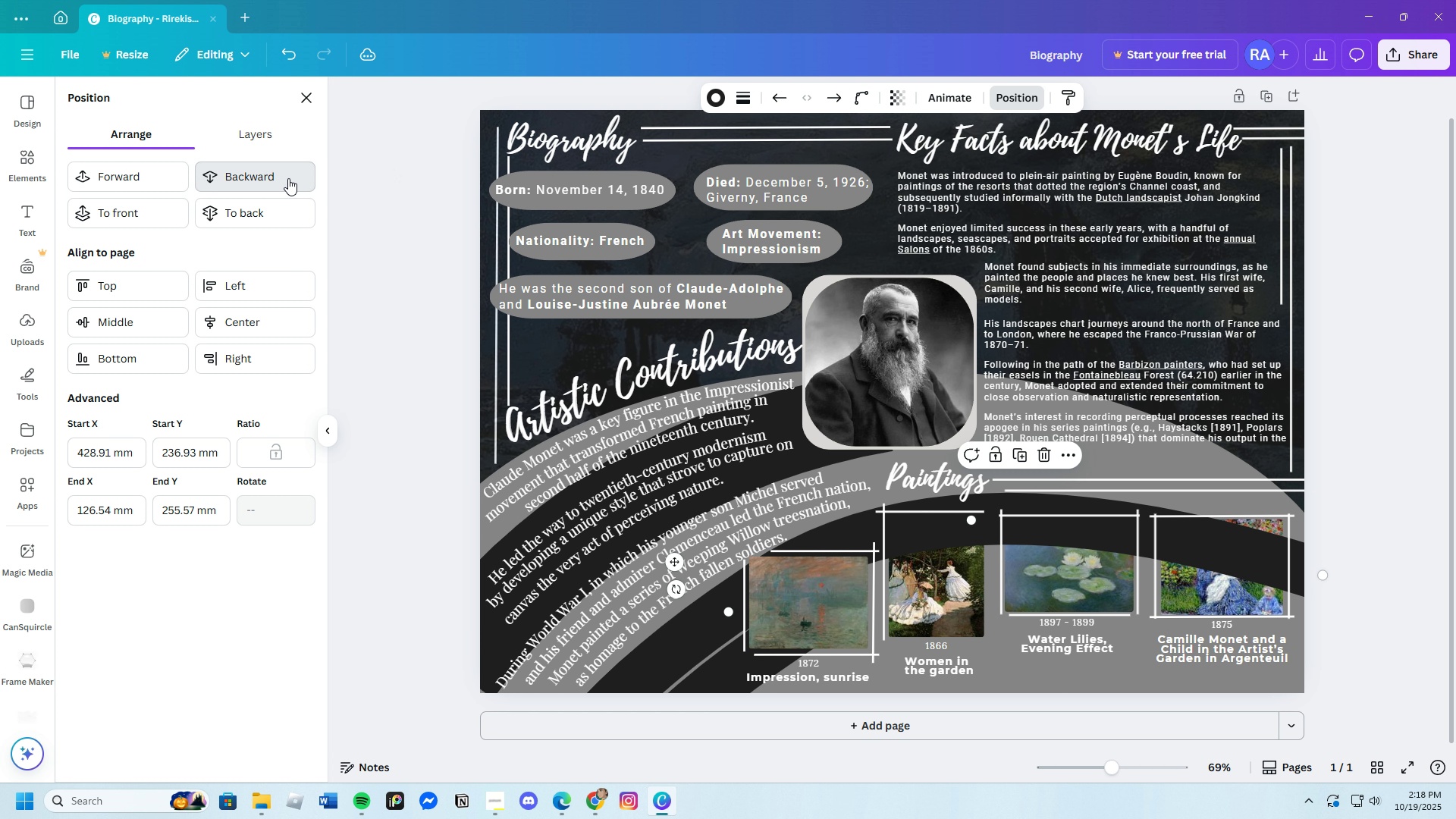 
triple_click([288, 178])
 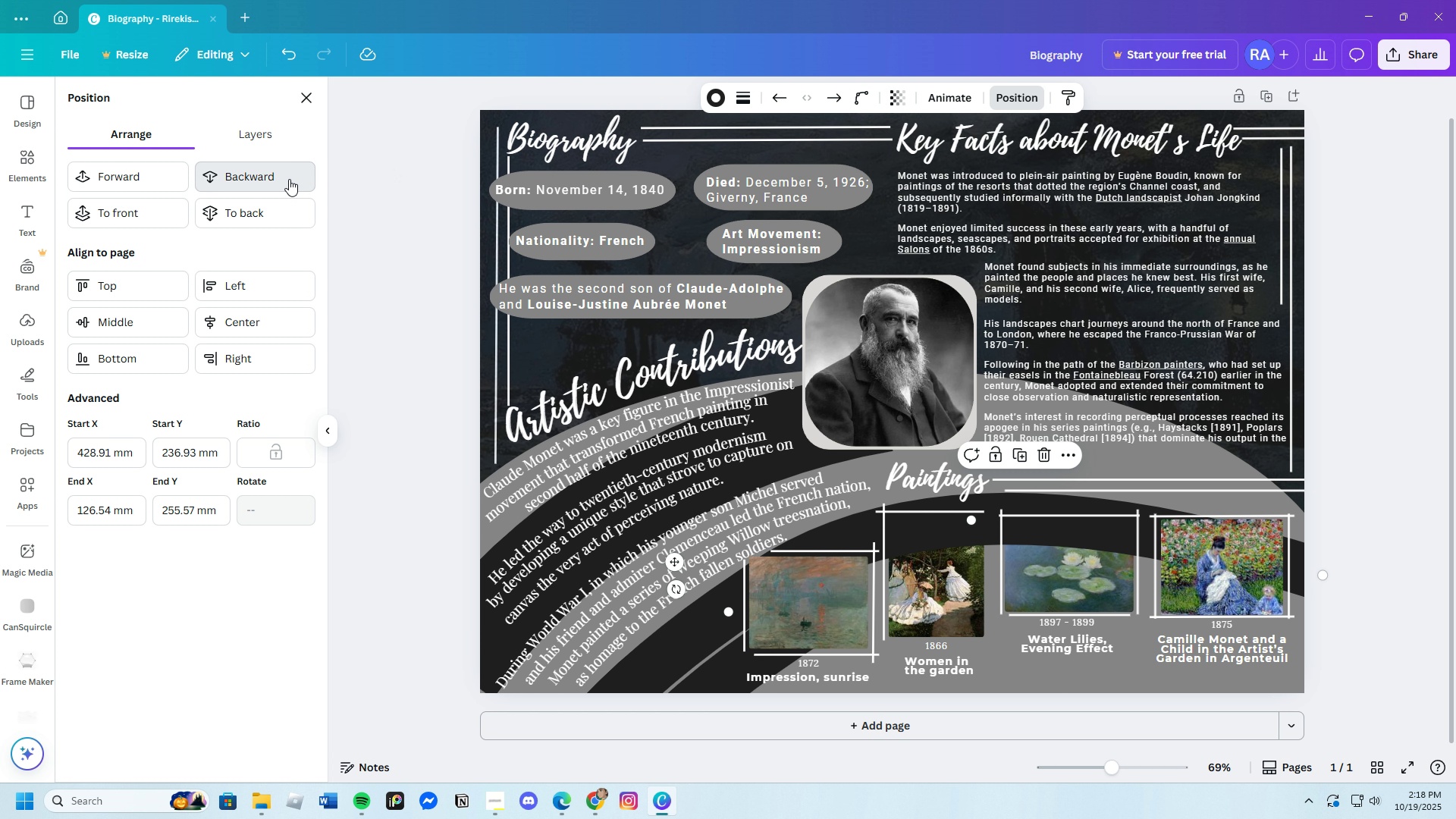 
double_click([289, 180])
 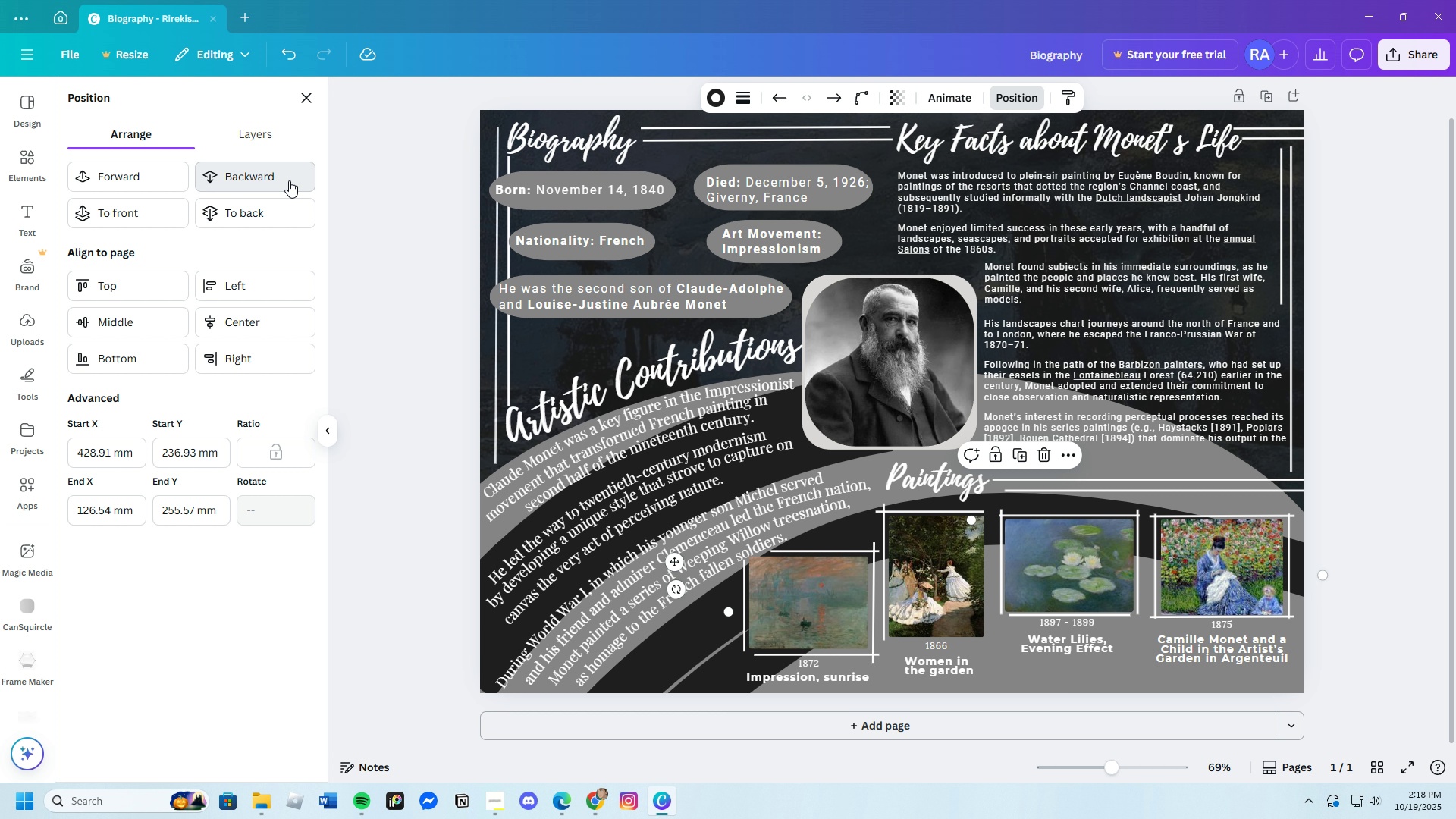 
left_click([289, 180])
 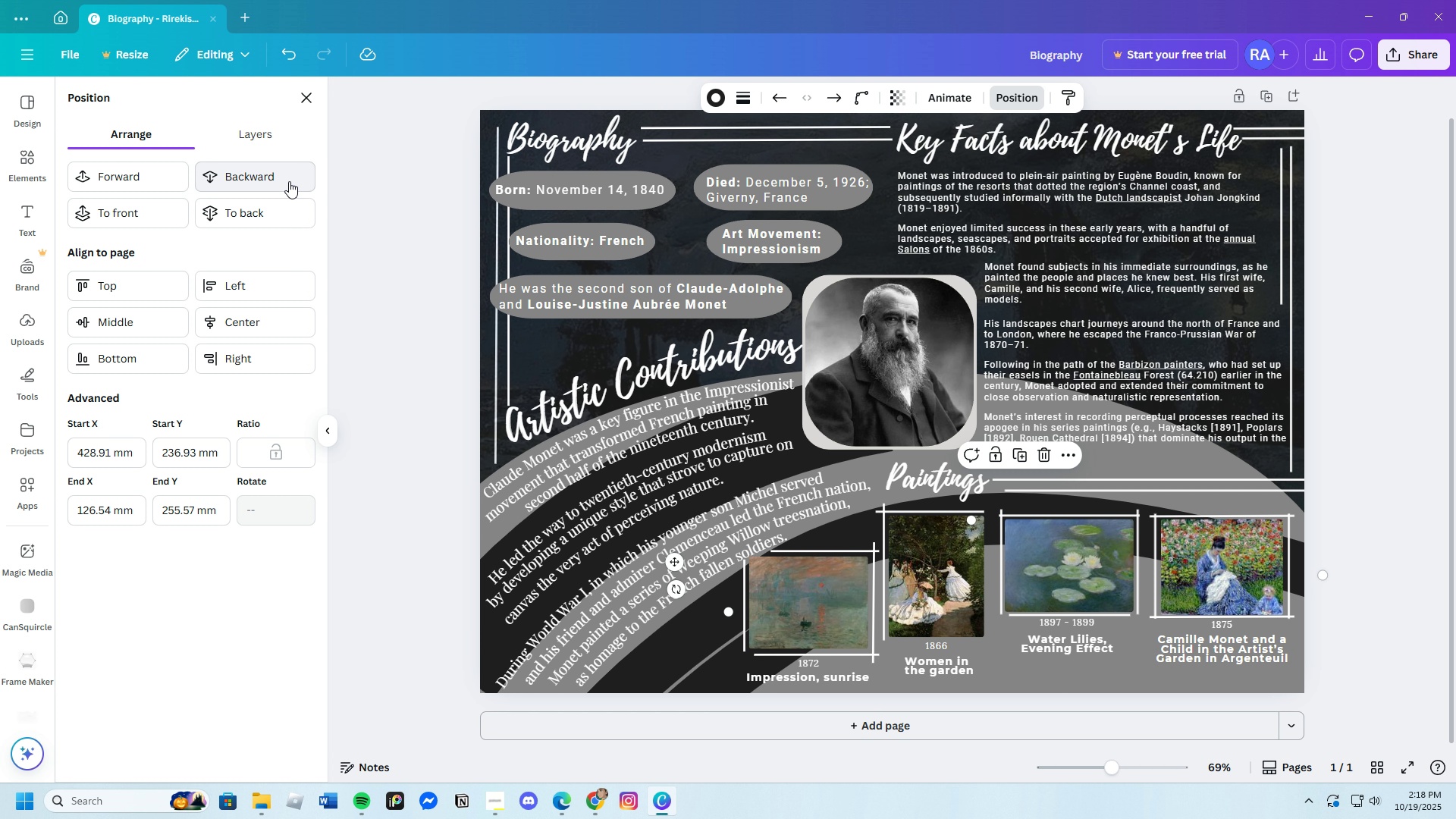 
double_click([289, 181])
 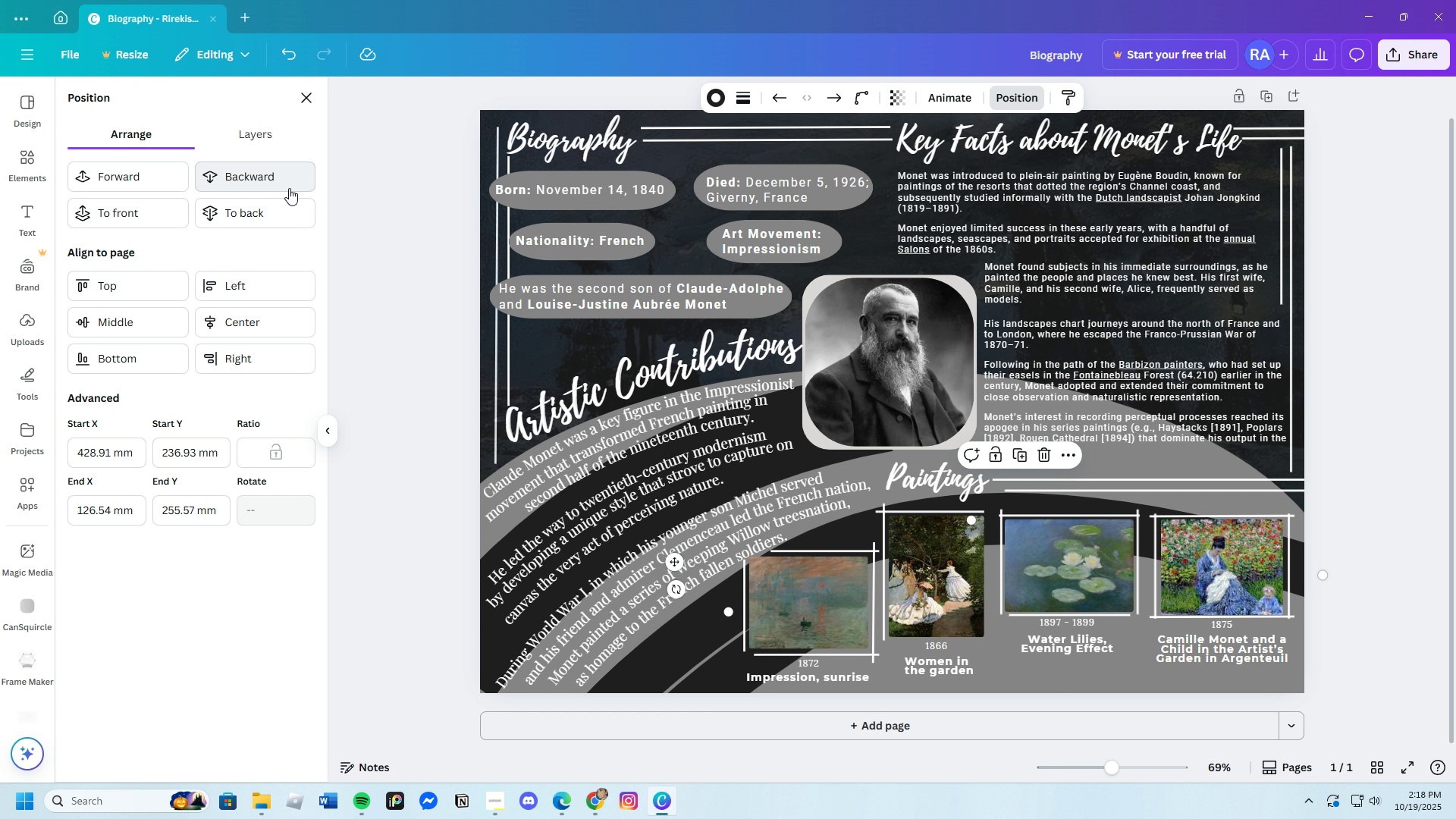 
triple_click([289, 188])
 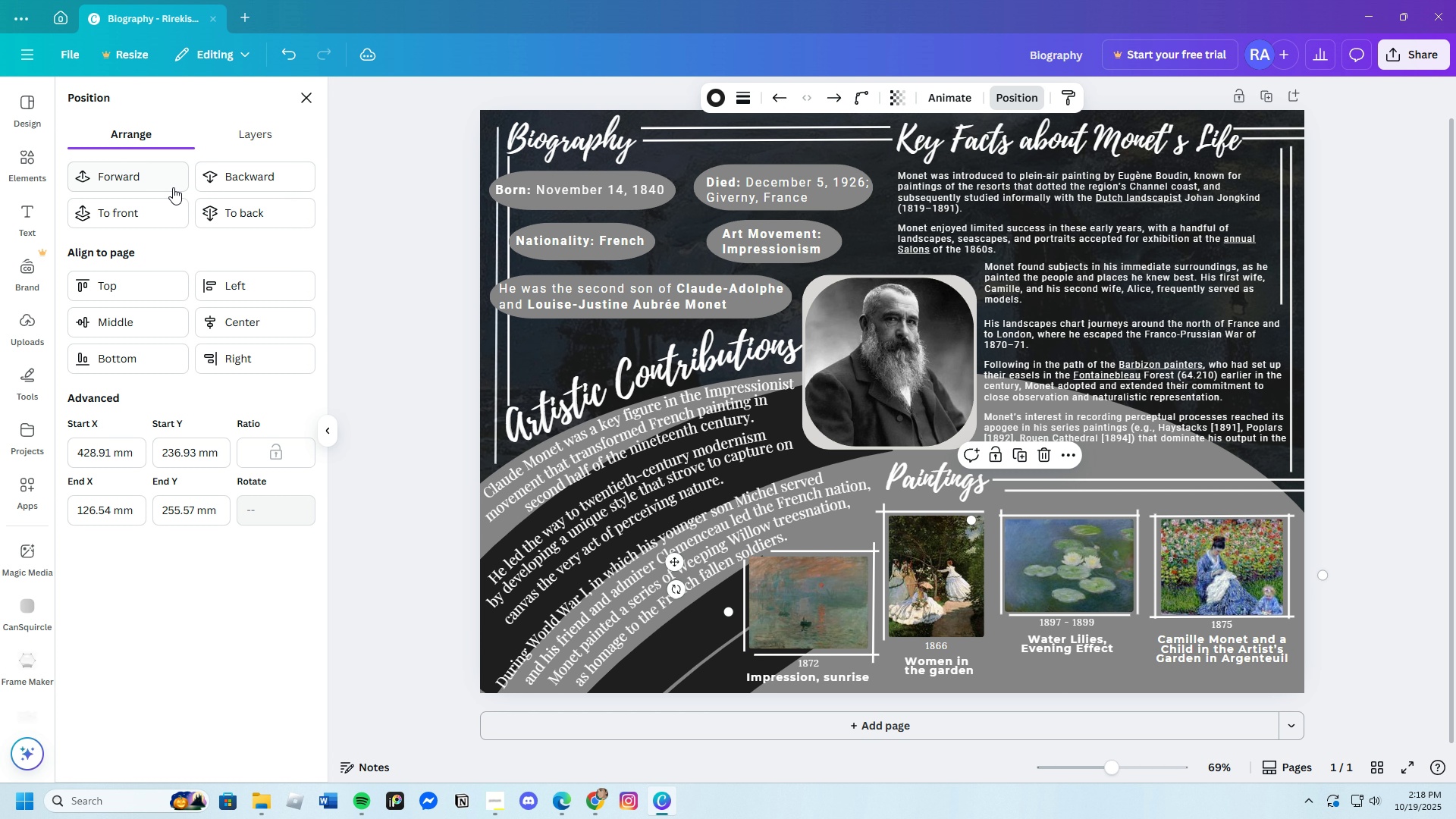 
left_click([171, 187])
 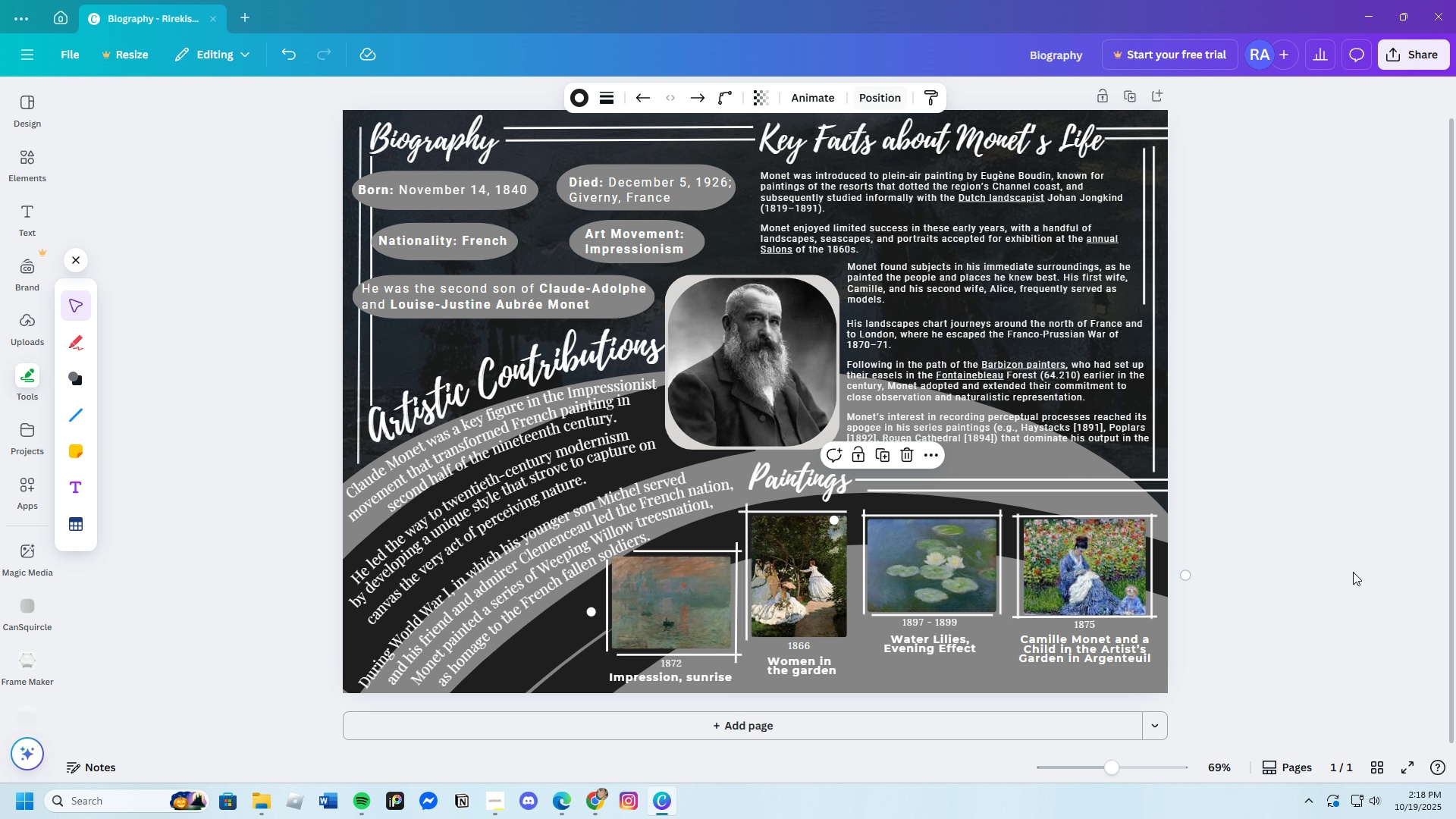 
double_click([1353, 572])
 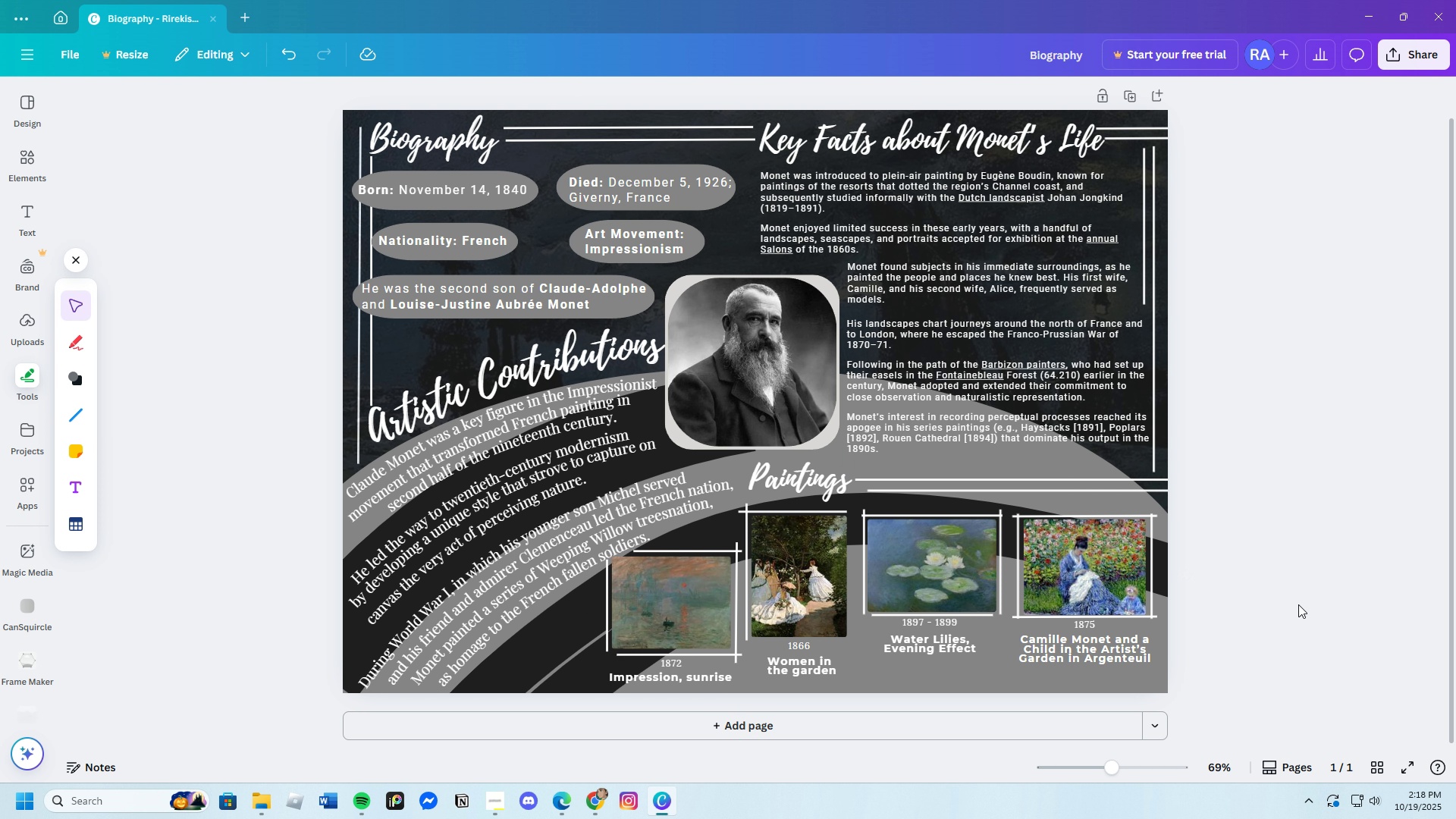 
scroll: coordinate [1250, 579], scroll_direction: down, amount: 2.0
 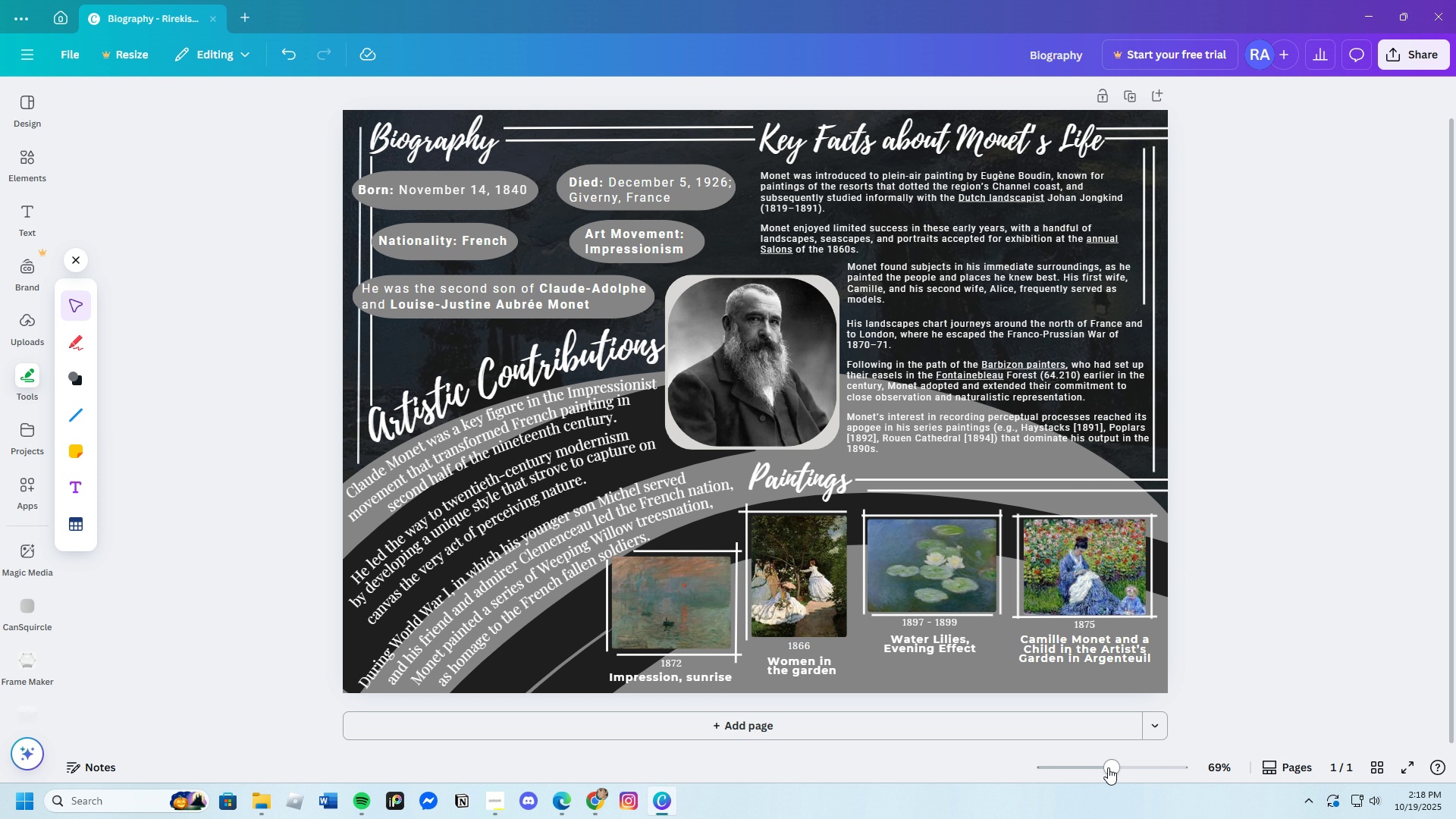 
left_click_drag(start_coordinate=[1104, 767], to_coordinate=[1116, 780])
 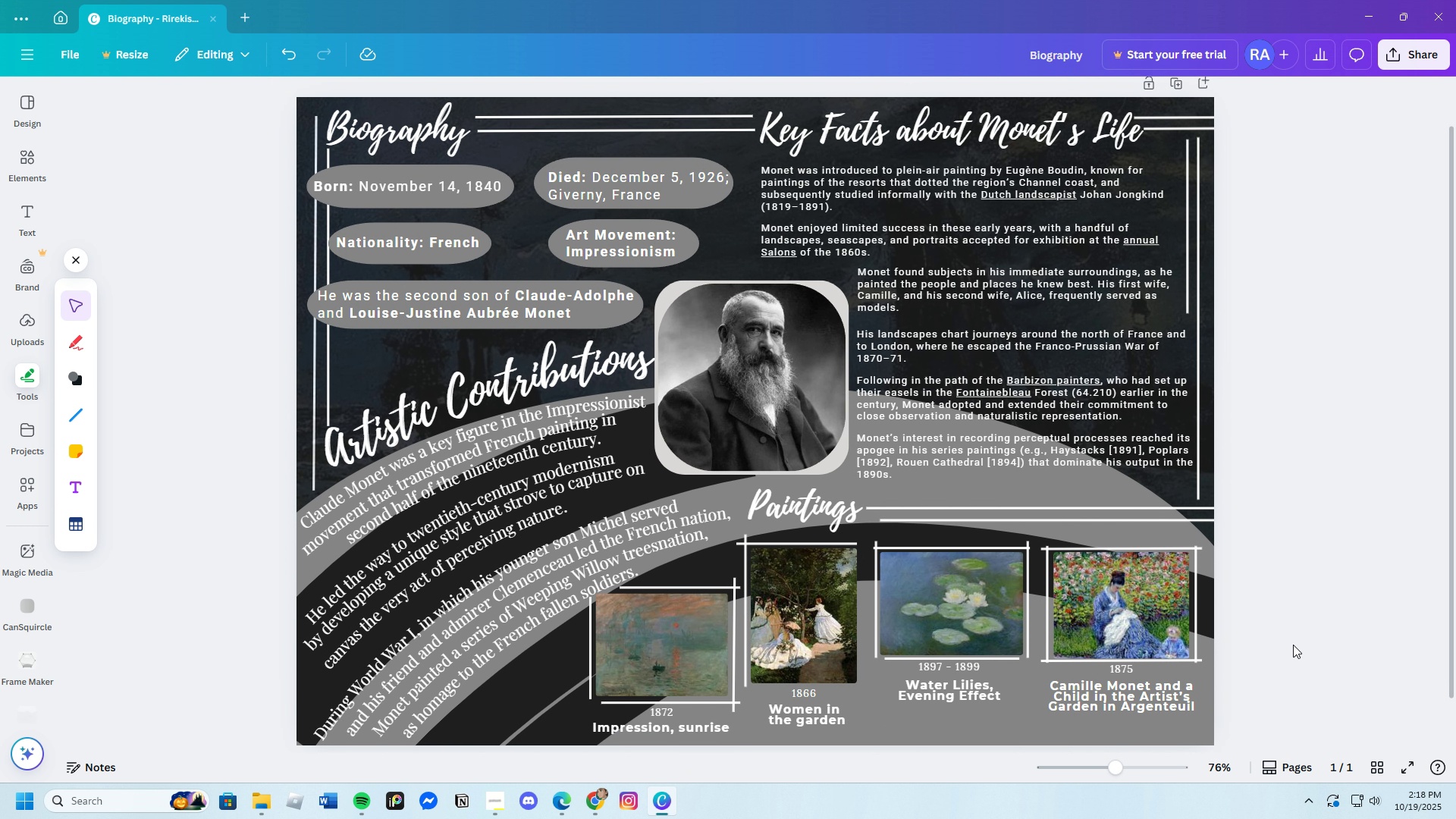 
double_click([1294, 645])
 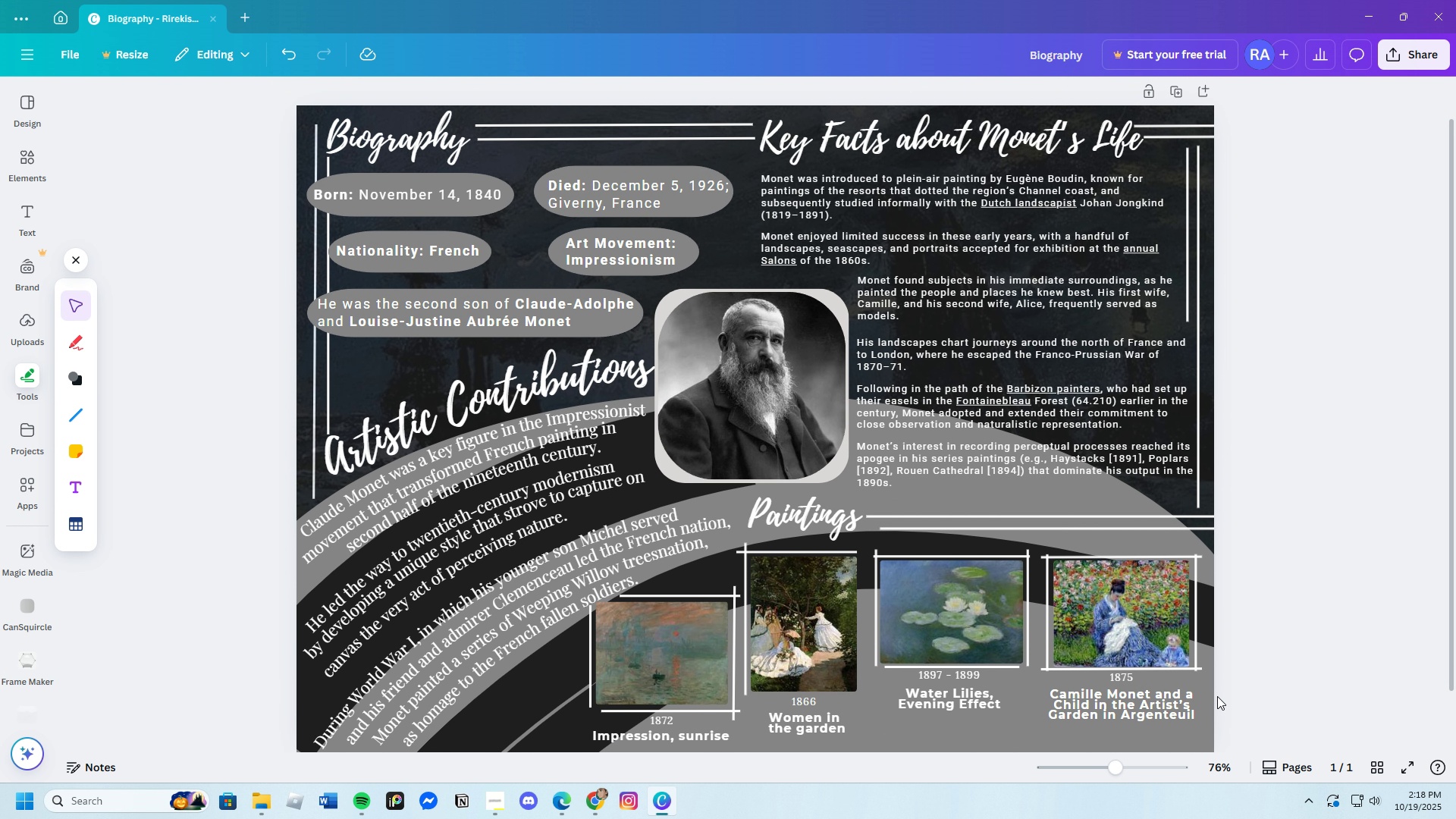 
scroll: coordinate [1217, 696], scroll_direction: up, amount: 1.0
 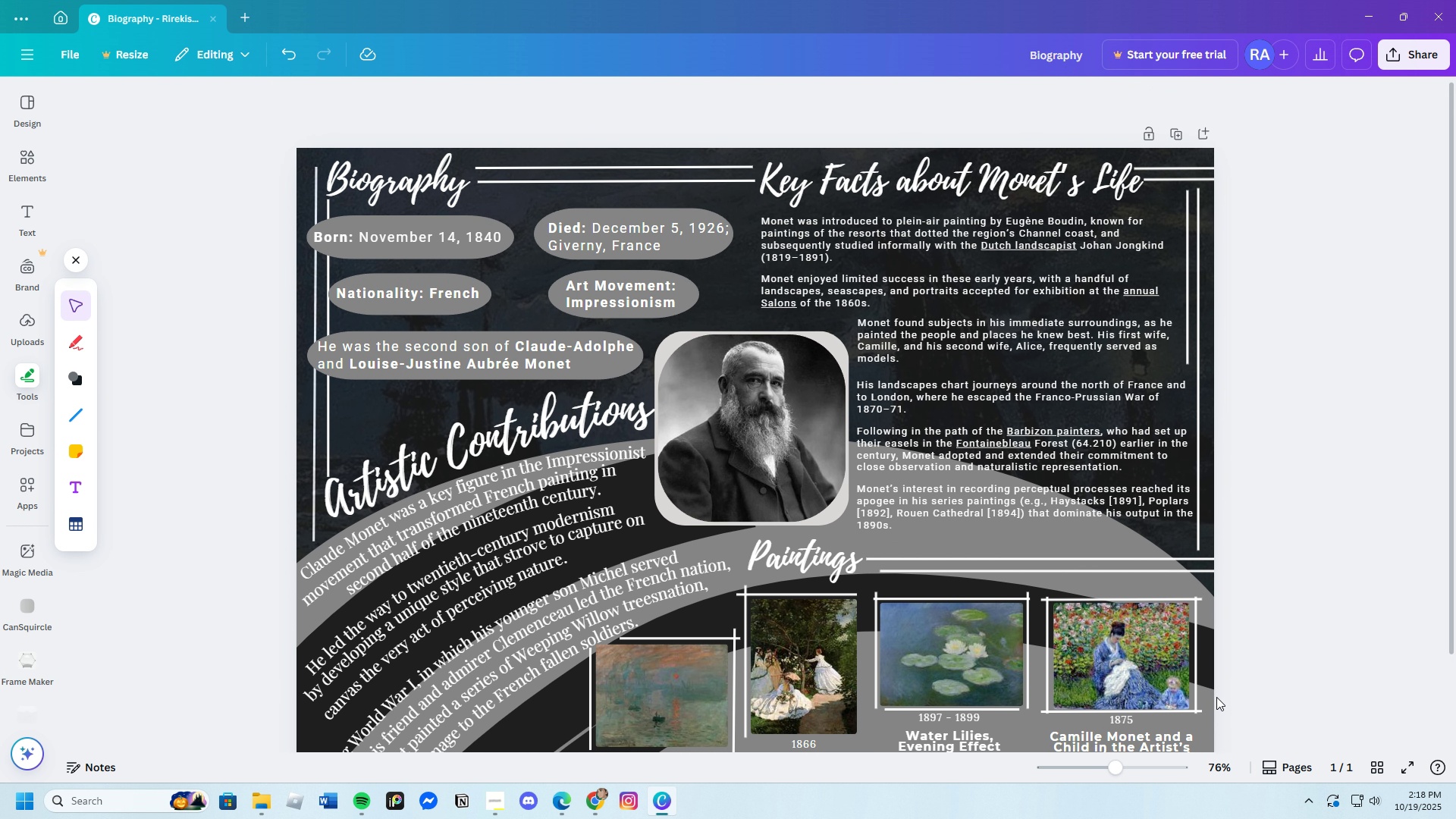 
scroll: coordinate [1216, 697], scroll_direction: down, amount: 2.0
 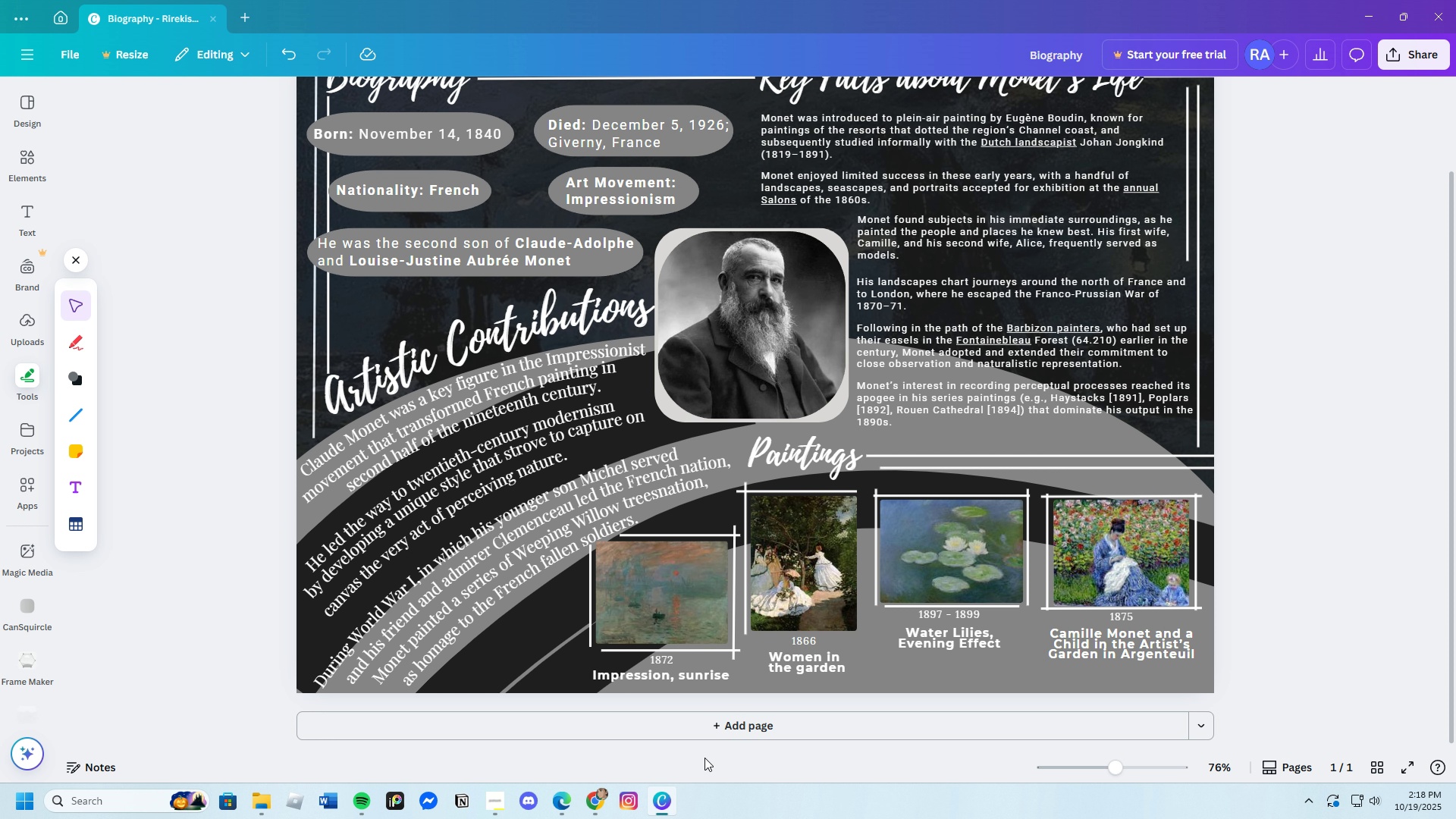 
wait(6.77)
 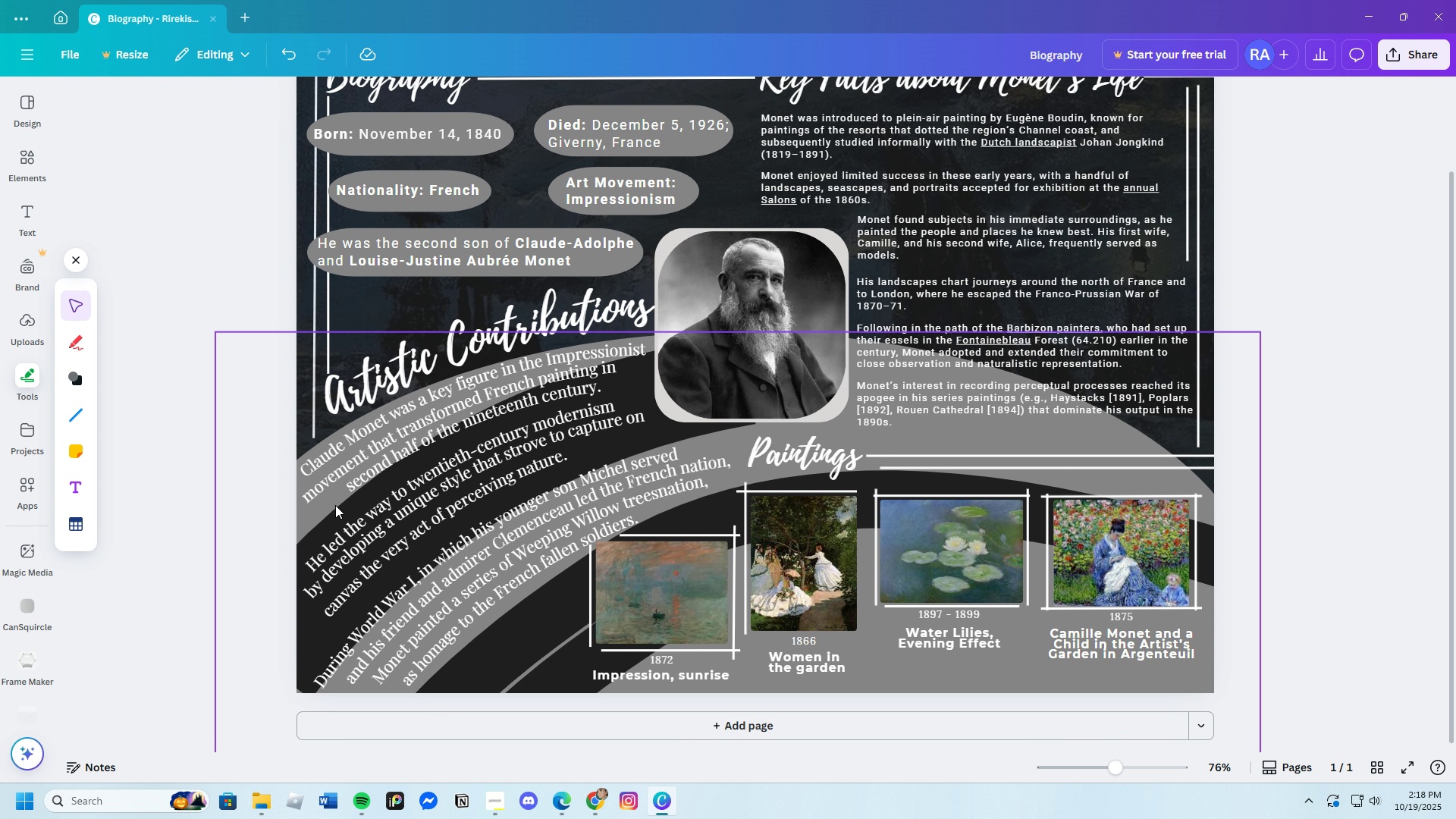 
left_click([564, 680])
 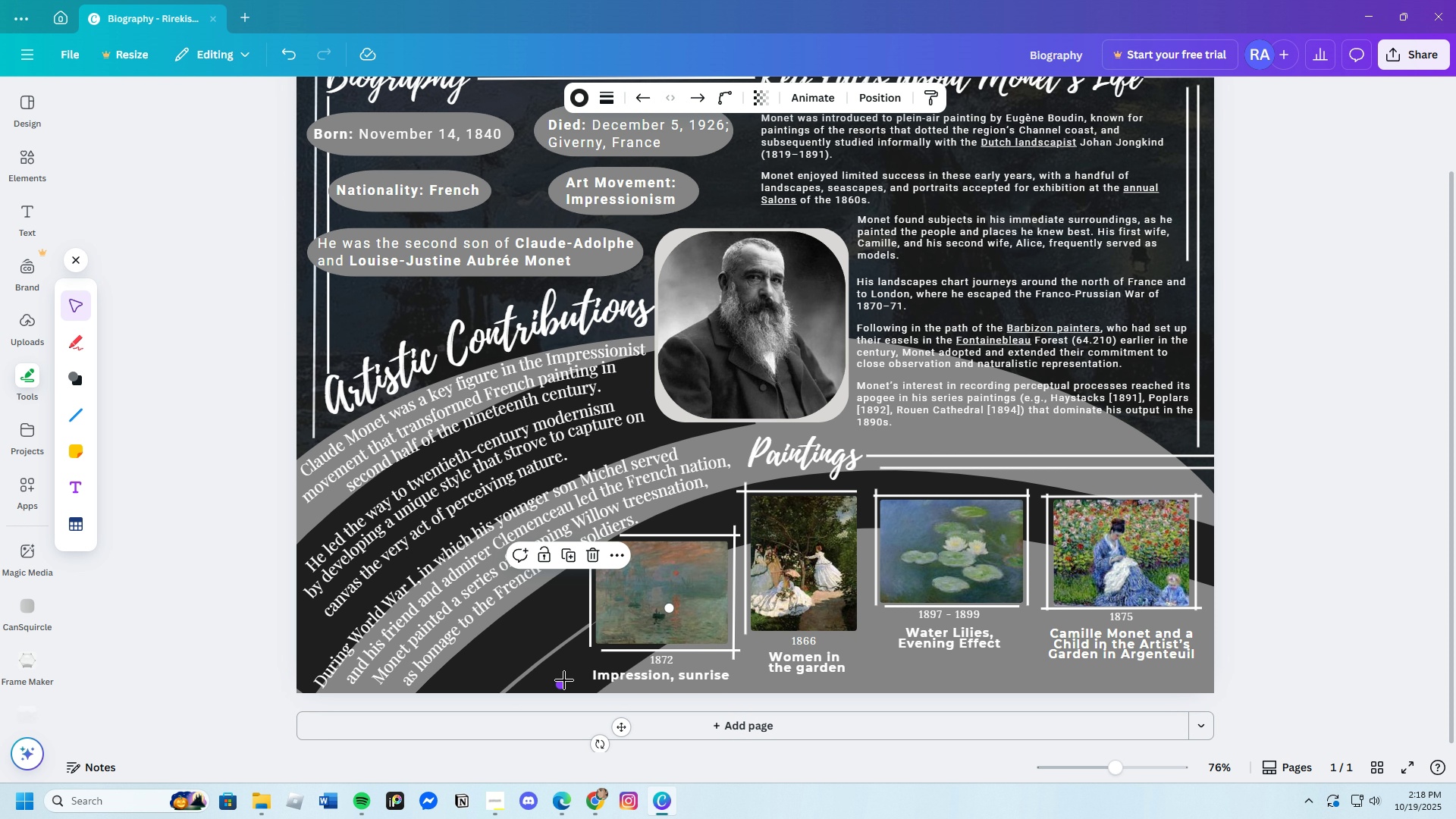 
key(Control+C)
 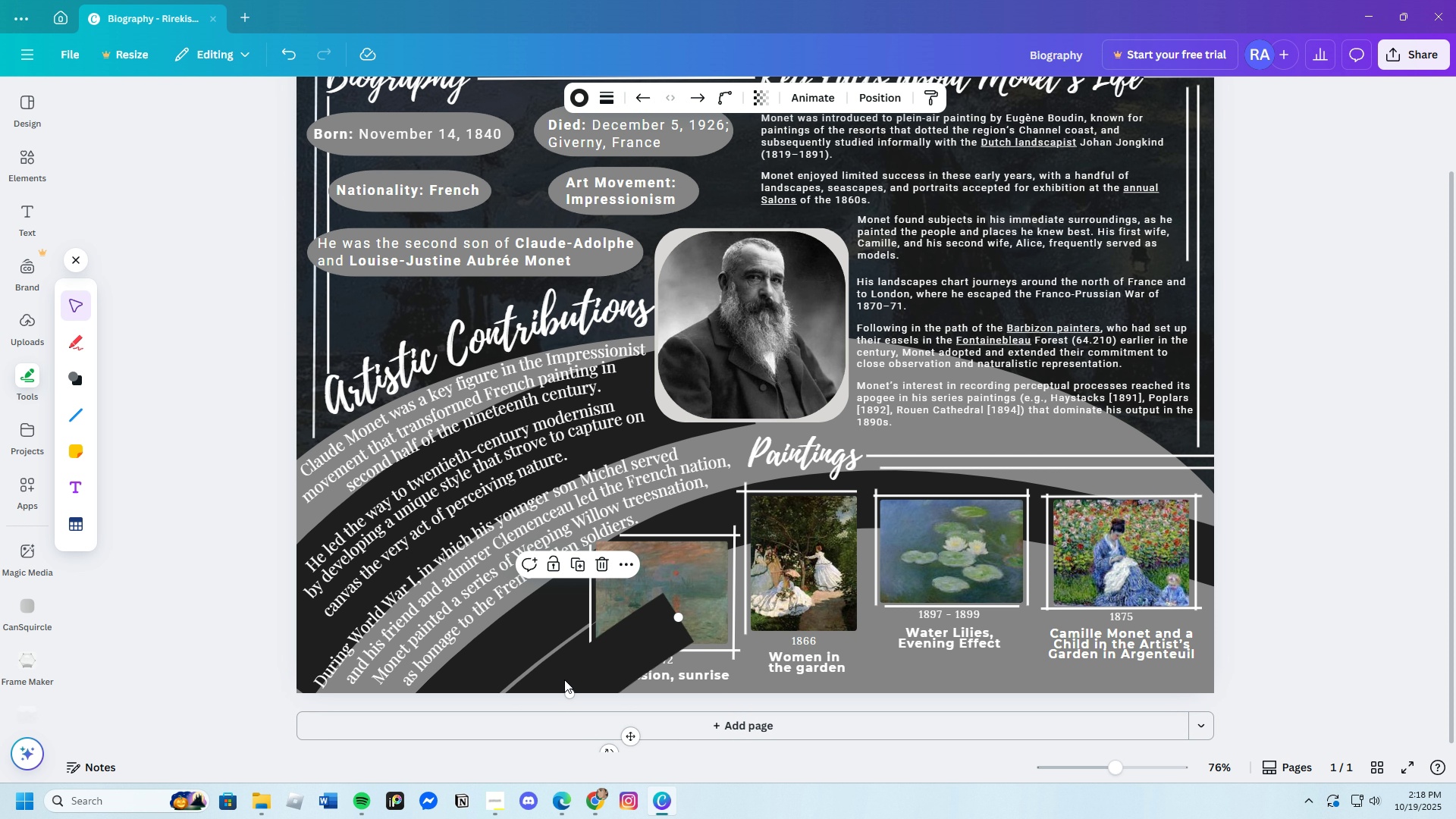 
key(Control+V)
 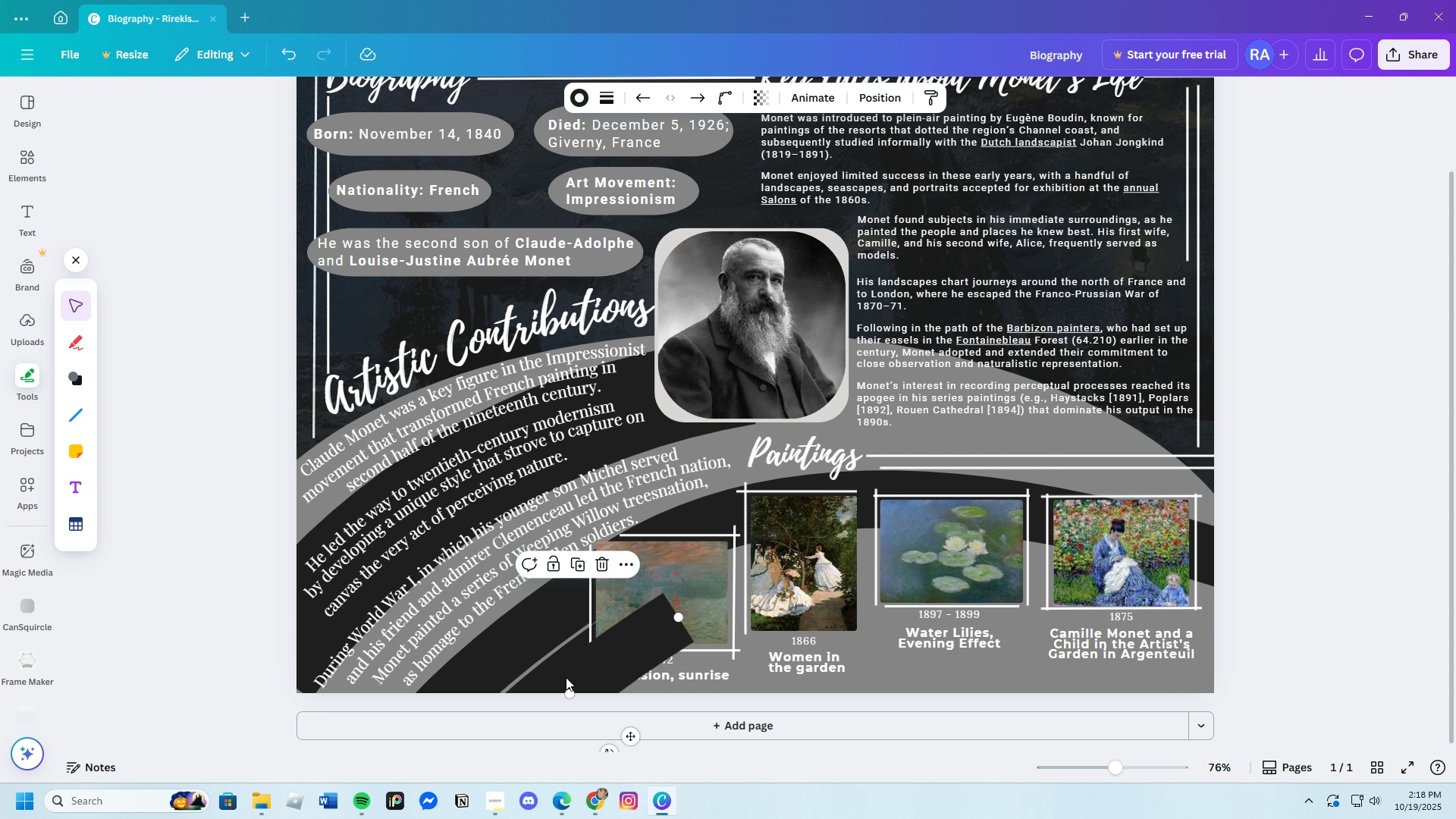 
left_click_drag(start_coordinate=[565, 678], to_coordinate=[805, 507])
 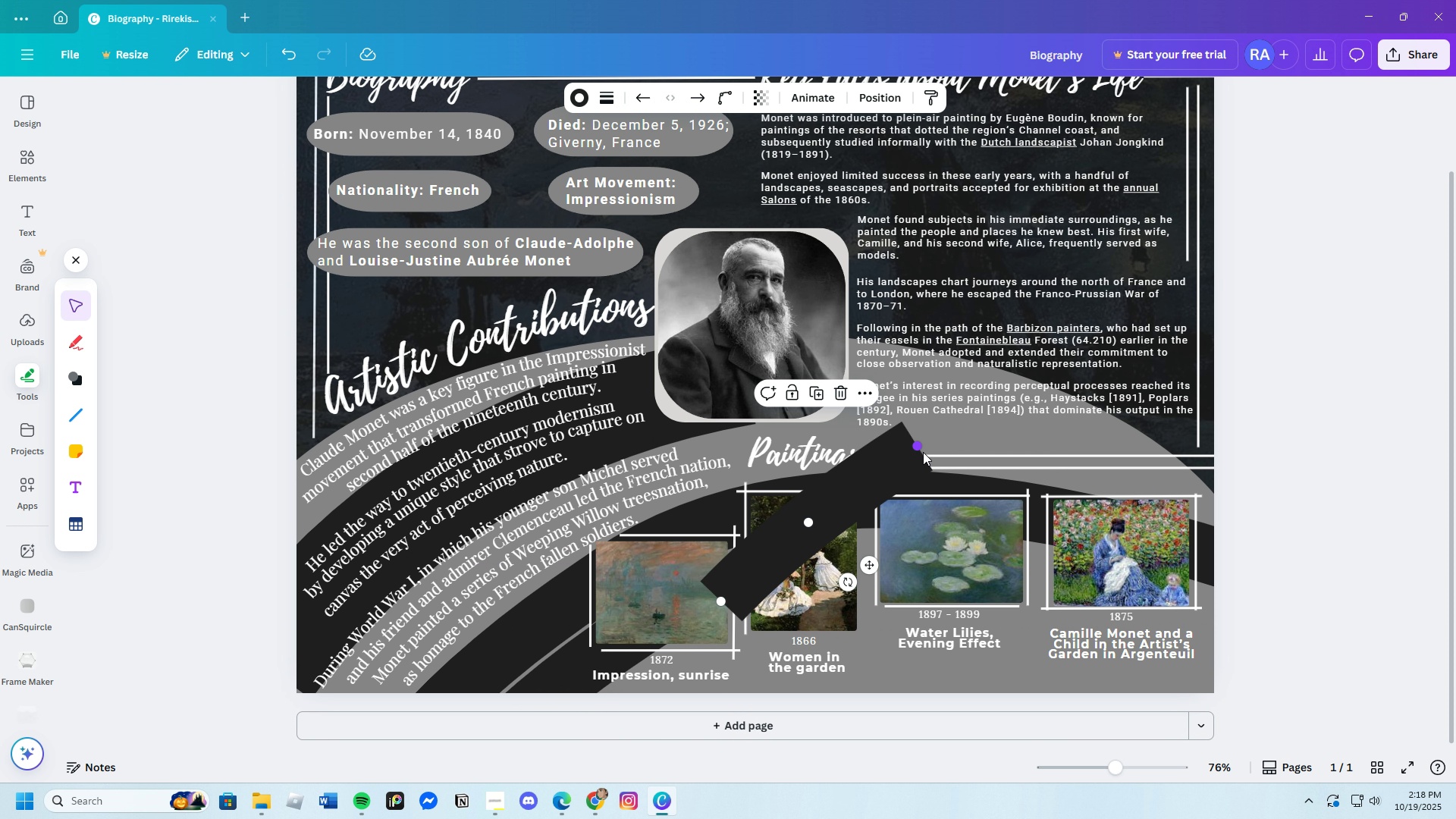 
left_click_drag(start_coordinate=[918, 446], to_coordinate=[949, 557])
 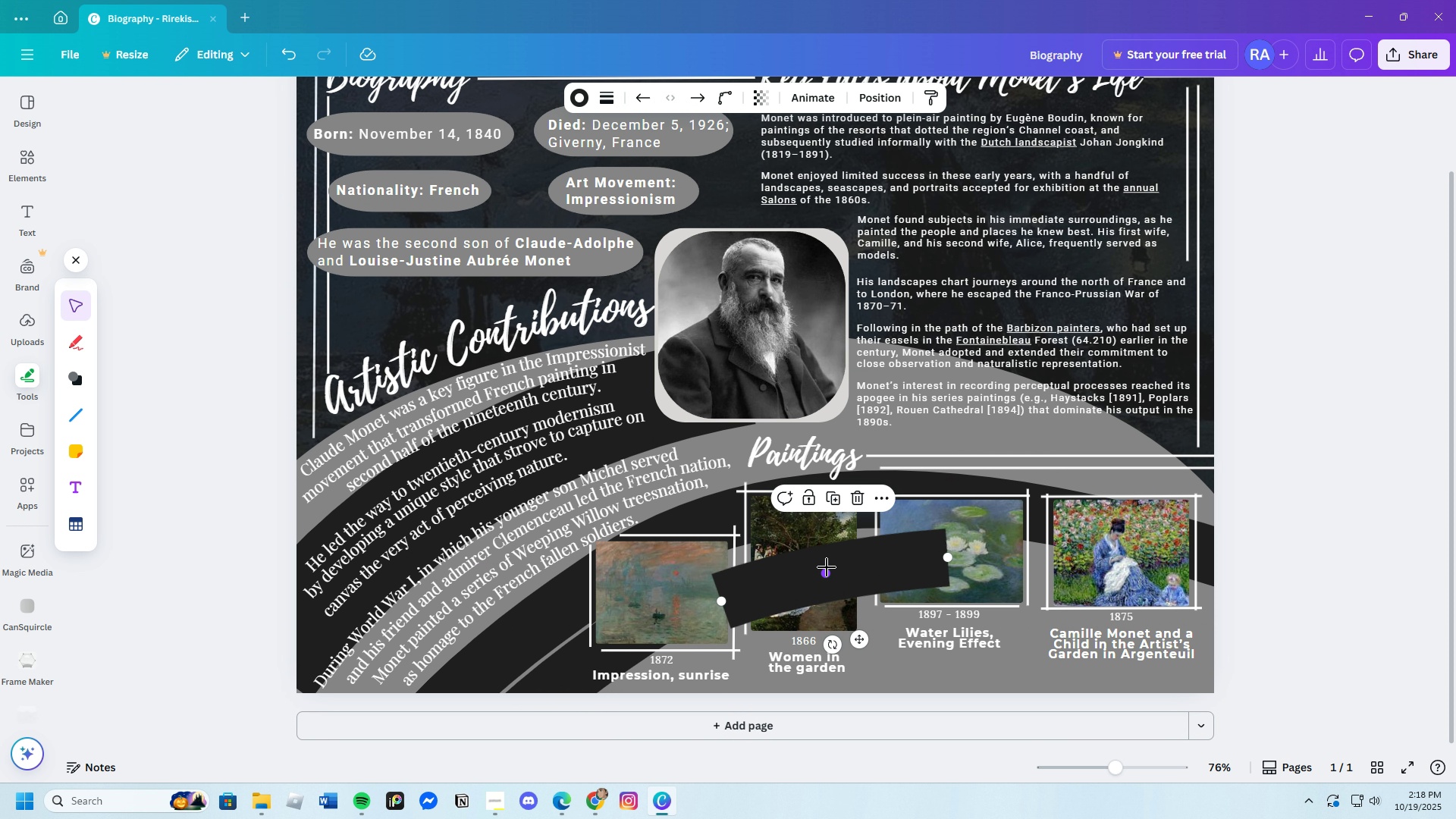 
left_click_drag(start_coordinate=[827, 570], to_coordinate=[813, 550])
 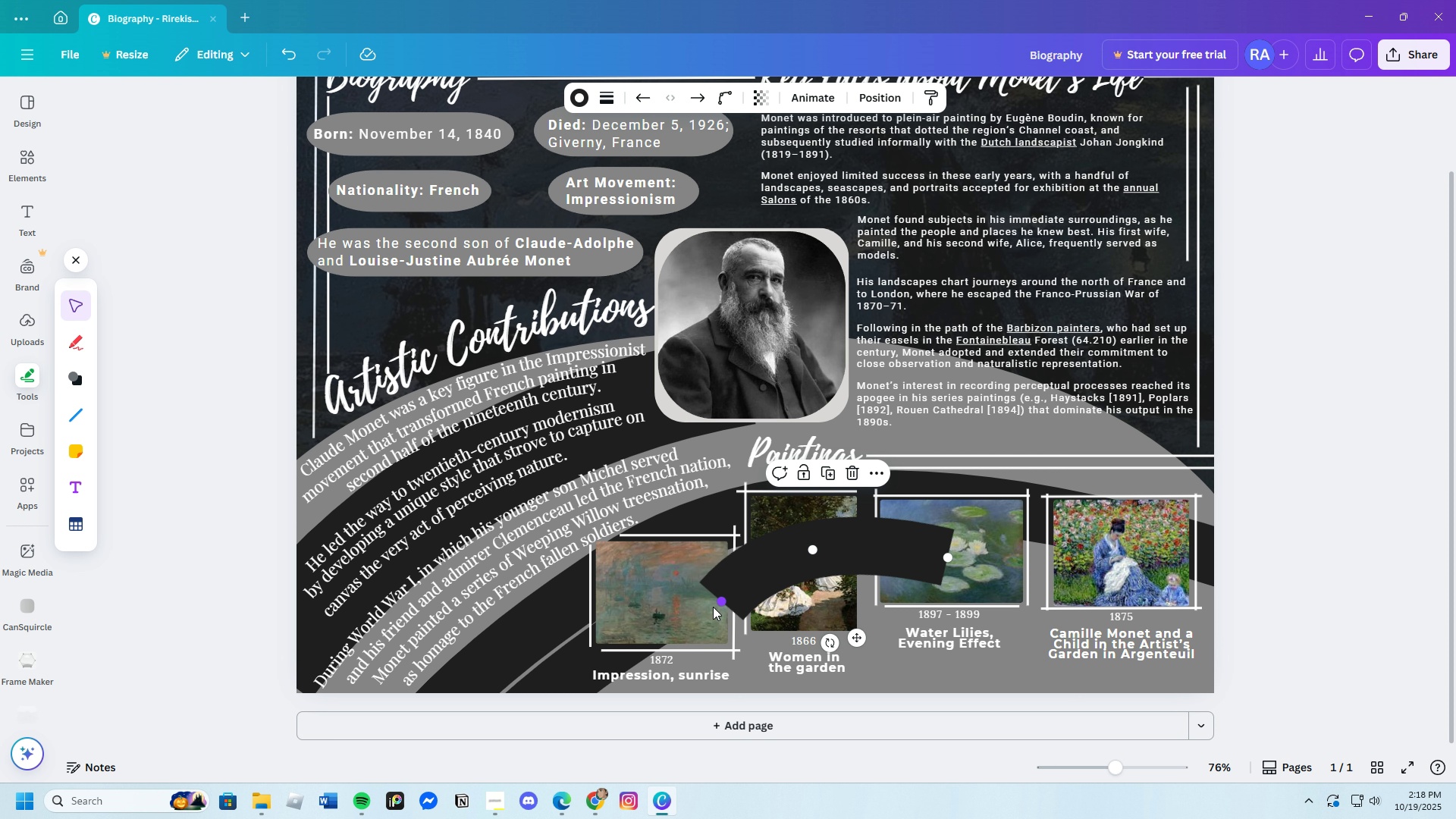 
left_click_drag(start_coordinate=[720, 603], to_coordinate=[703, 610])
 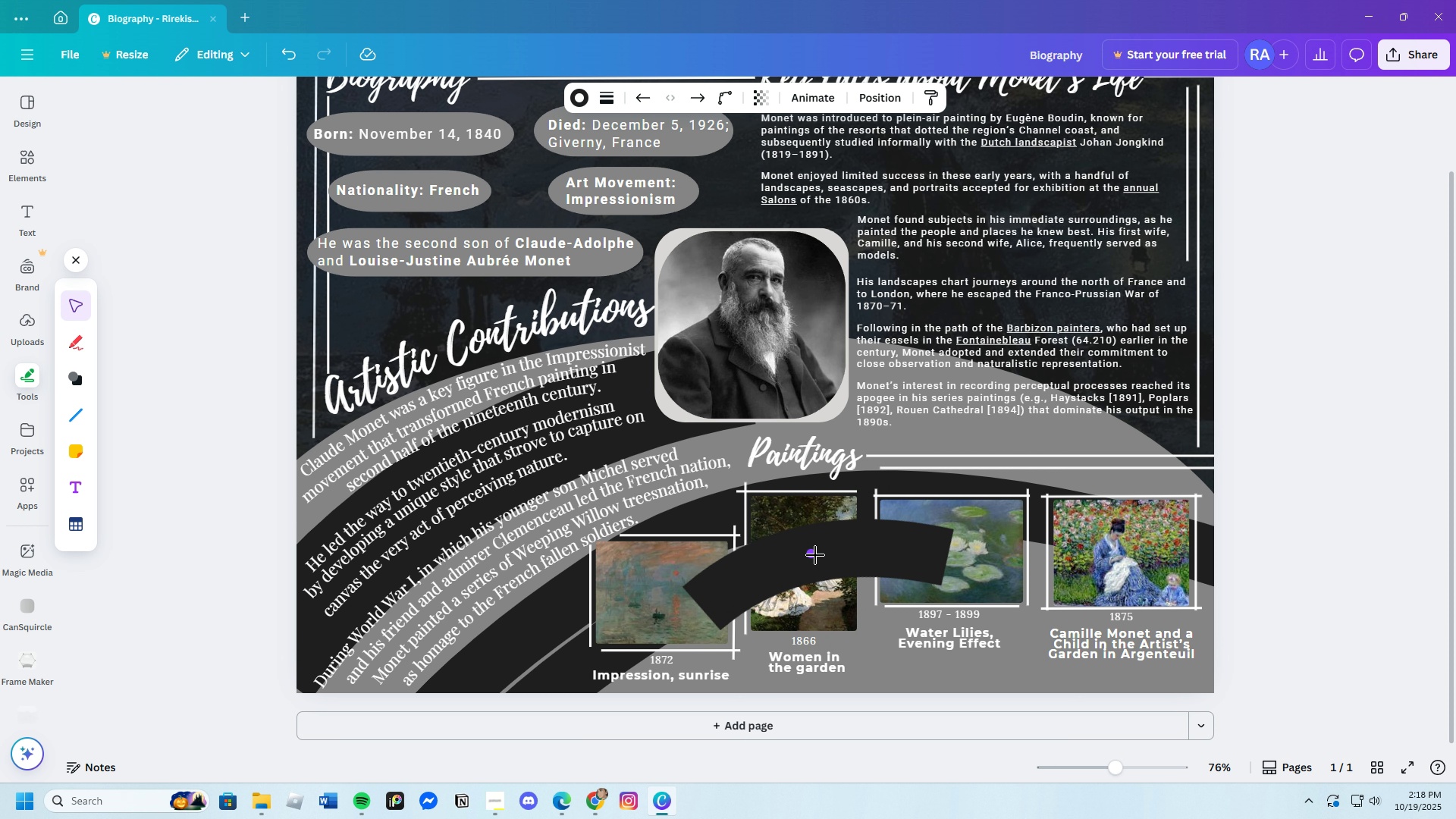 
left_click_drag(start_coordinate=[796, 551], to_coordinate=[826, 562])
 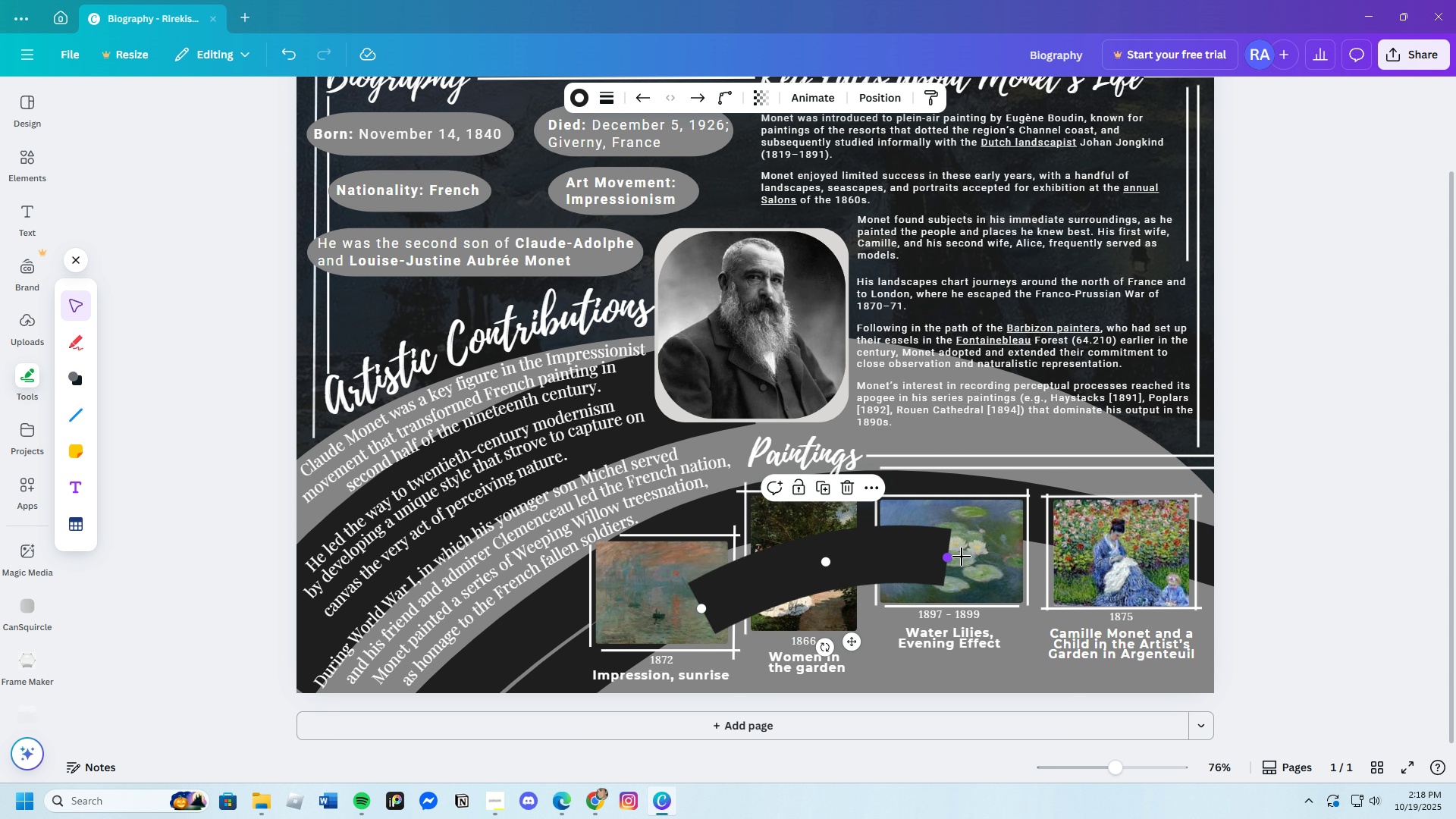 
left_click_drag(start_coordinate=[949, 554], to_coordinate=[1226, 613])
 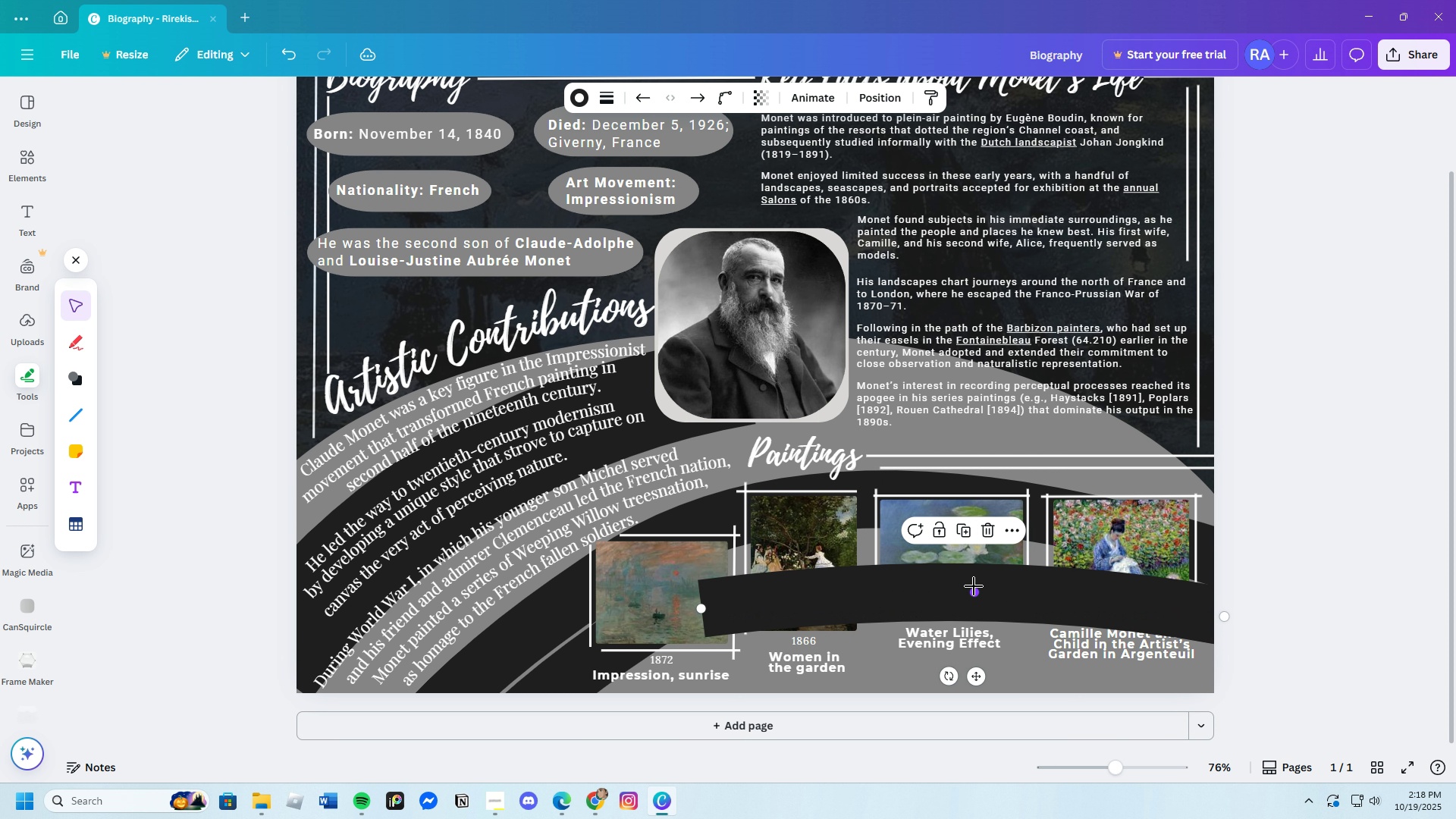 
left_click_drag(start_coordinate=[977, 591], to_coordinate=[897, 557])
 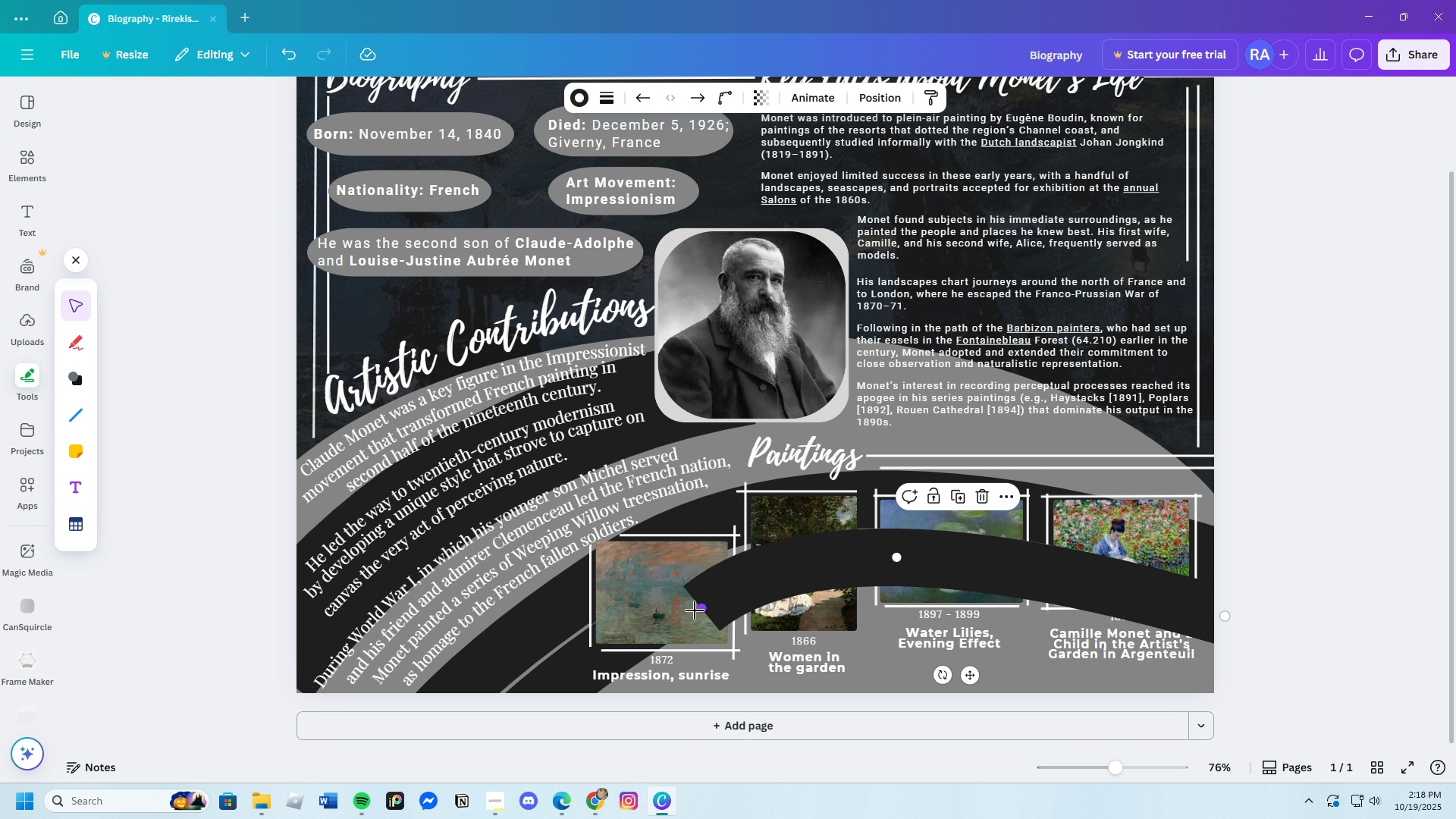 
left_click_drag(start_coordinate=[704, 608], to_coordinate=[648, 623])
 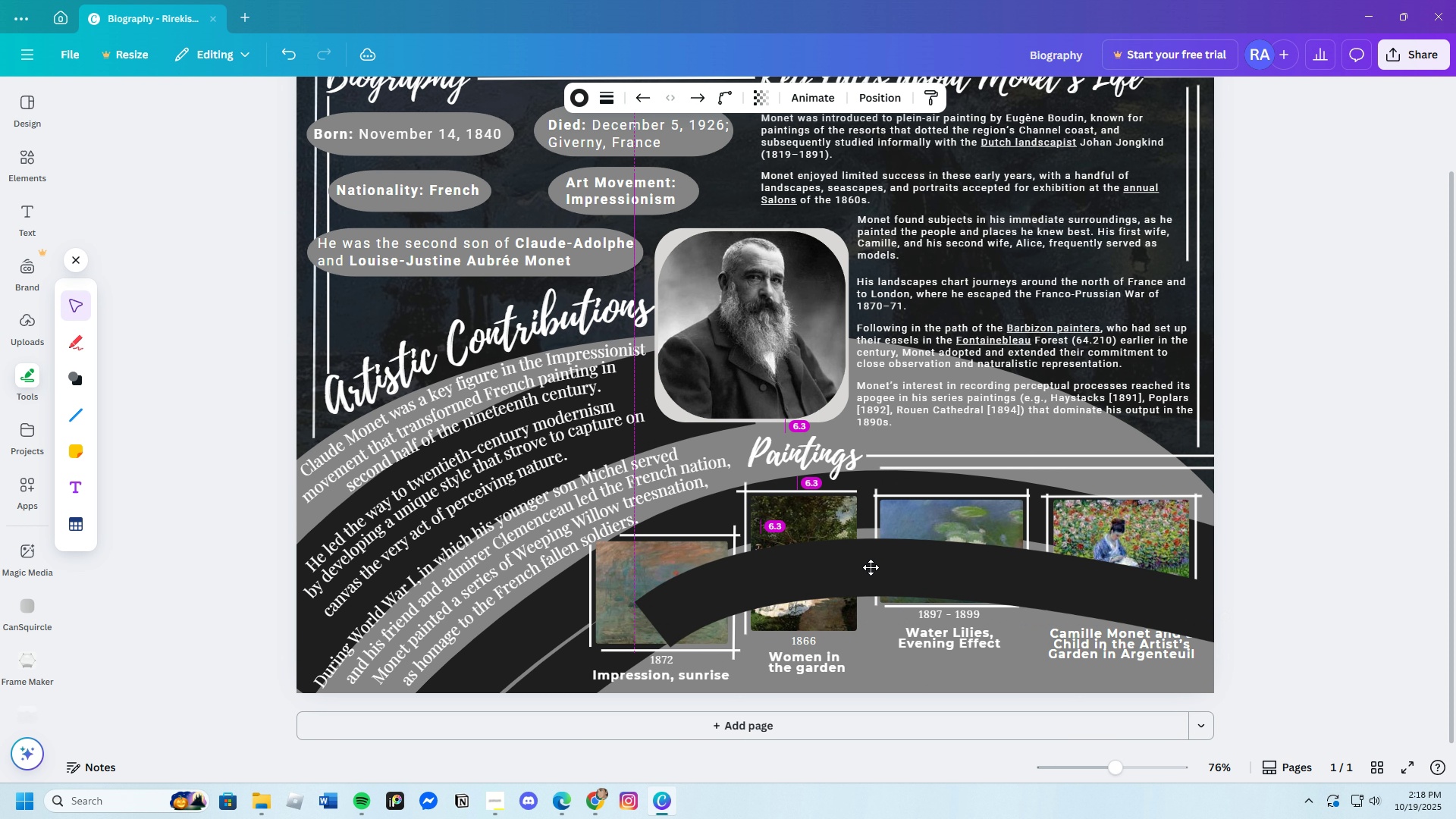 
left_click_drag(start_coordinate=[854, 565], to_coordinate=[857, 569])
 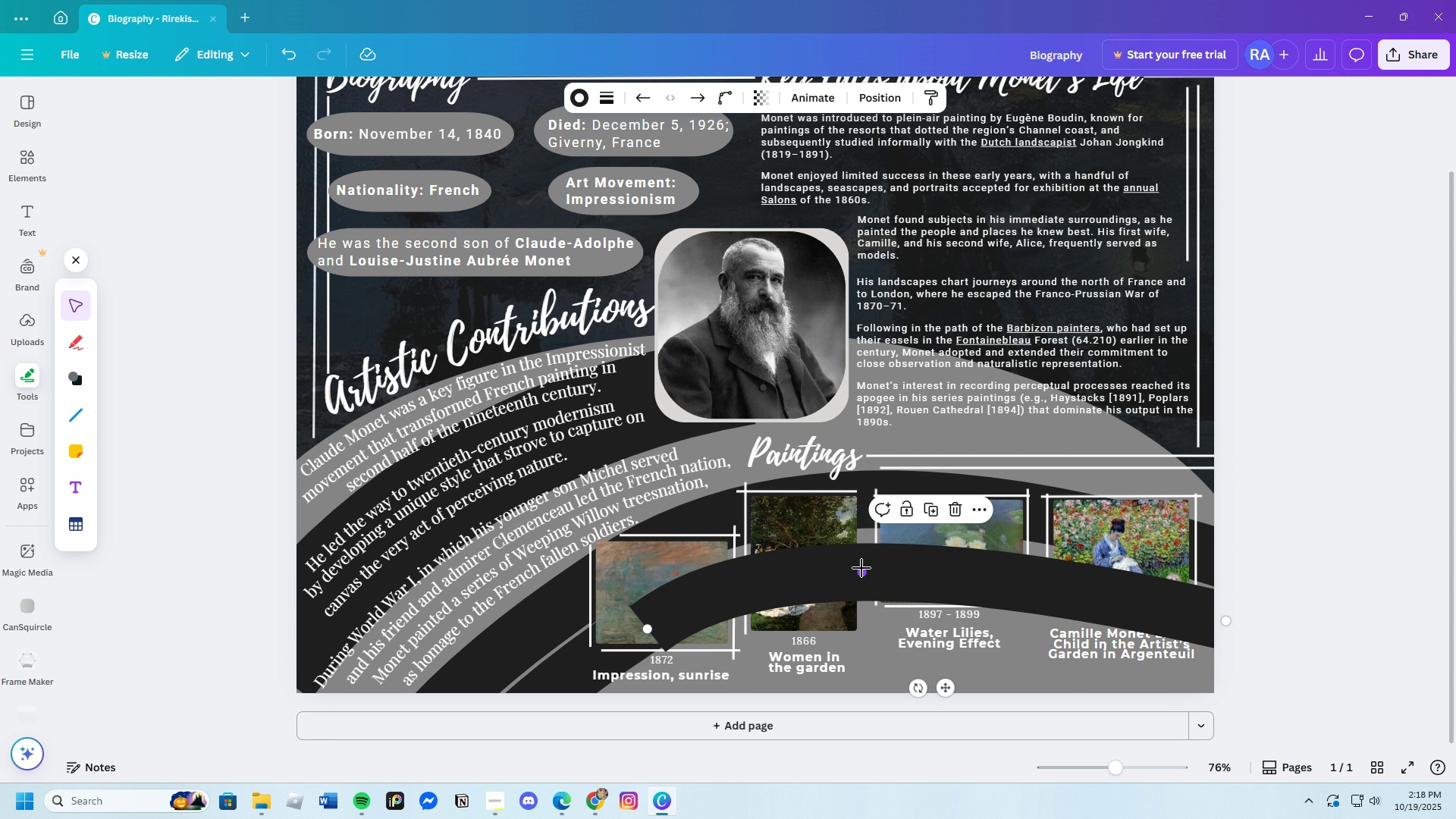 
left_click_drag(start_coordinate=[861, 568], to_coordinate=[896, 557])
 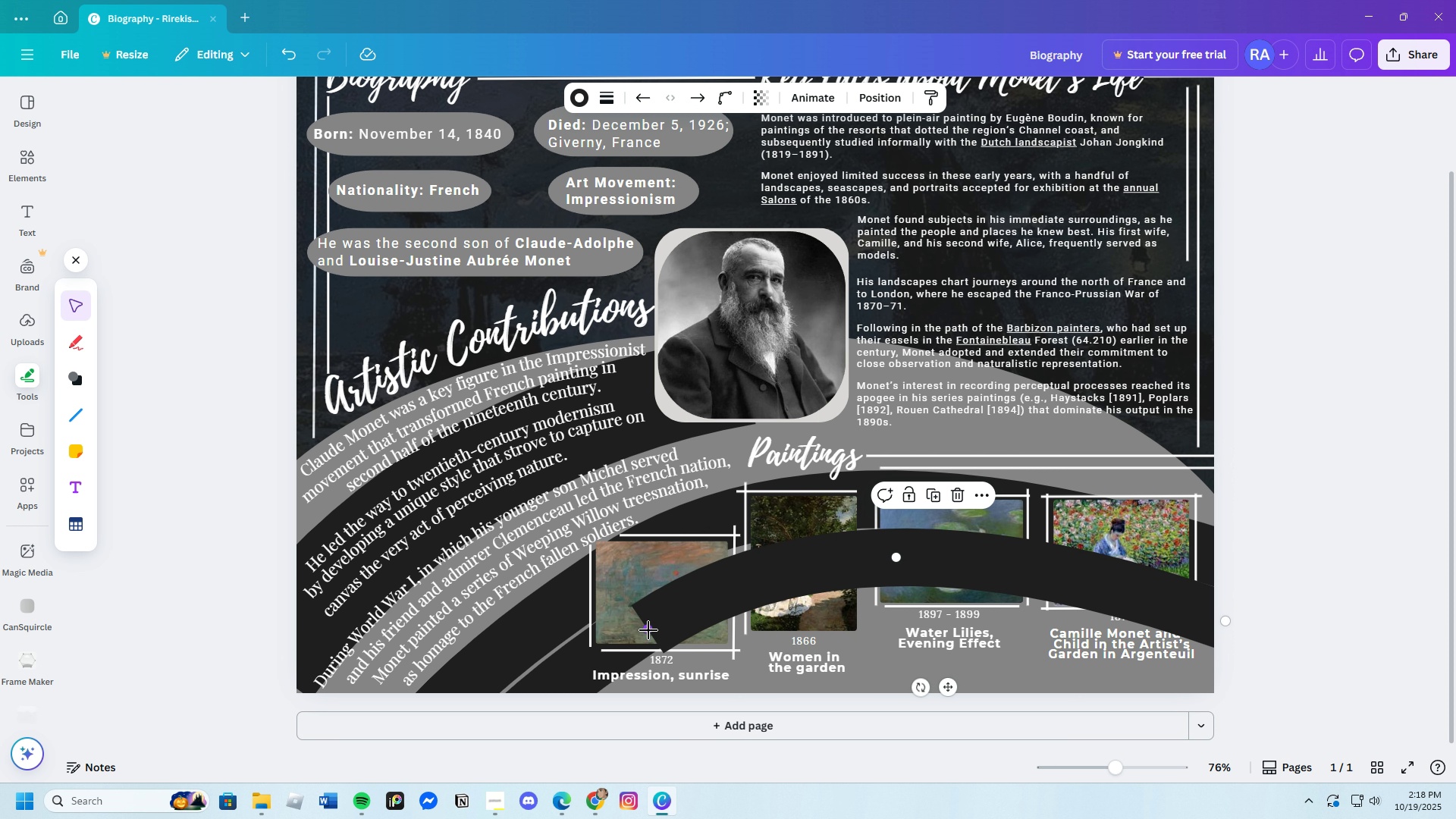 
left_click_drag(start_coordinate=[648, 629], to_coordinate=[638, 627])
 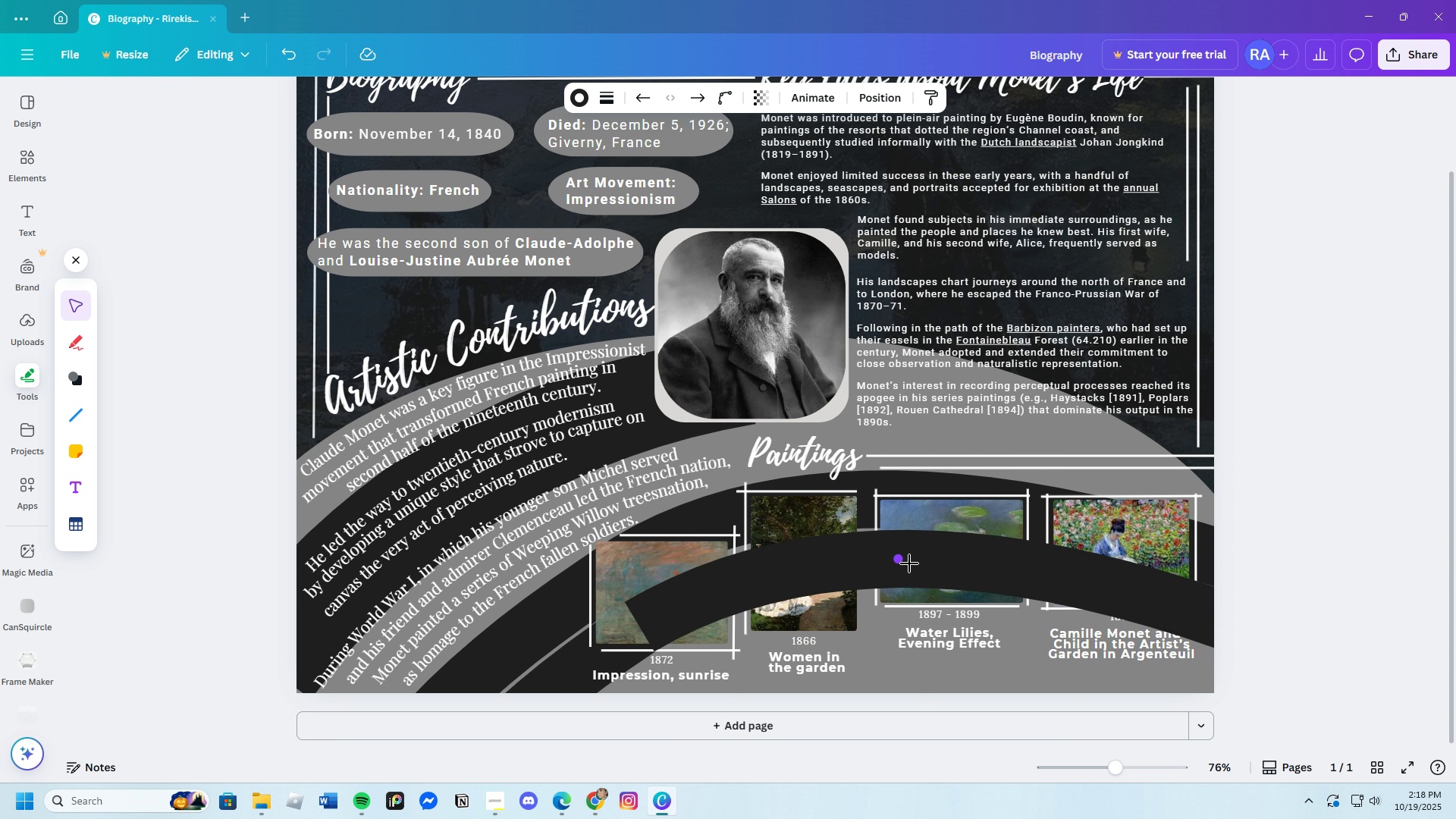 
left_click_drag(start_coordinate=[894, 559], to_coordinate=[924, 566])
 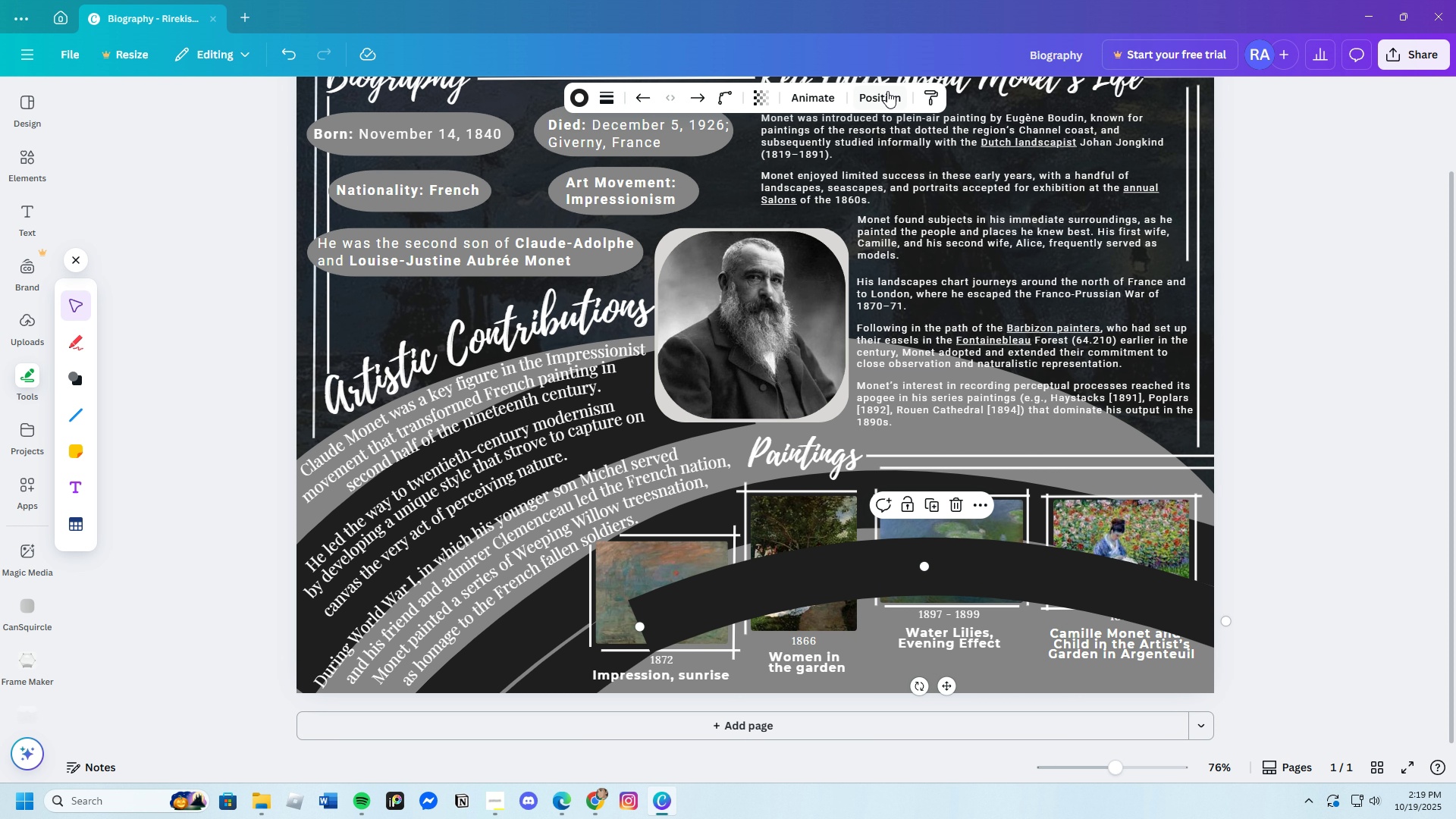 
wait(5.71)
 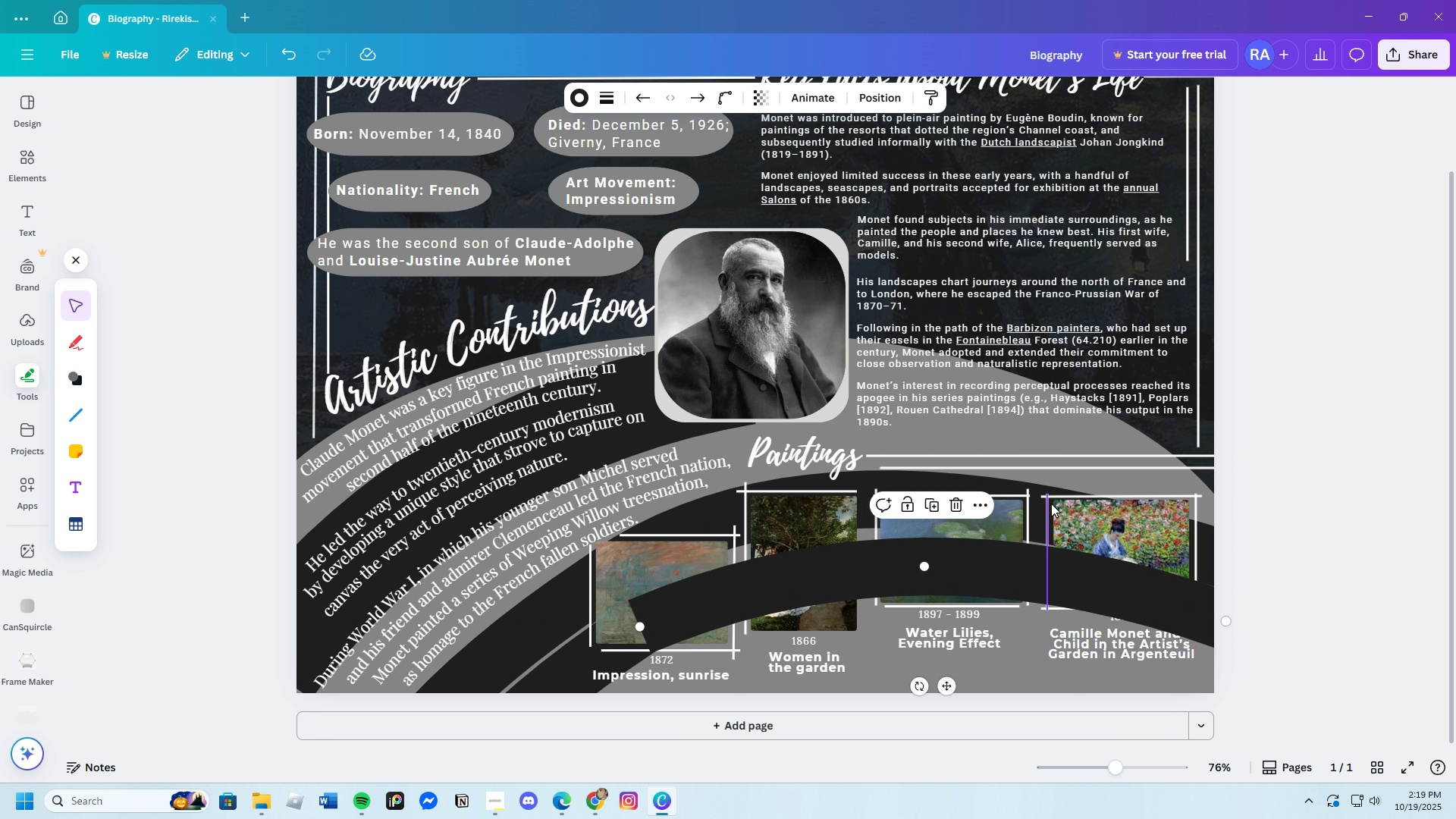 
double_click([279, 183])
 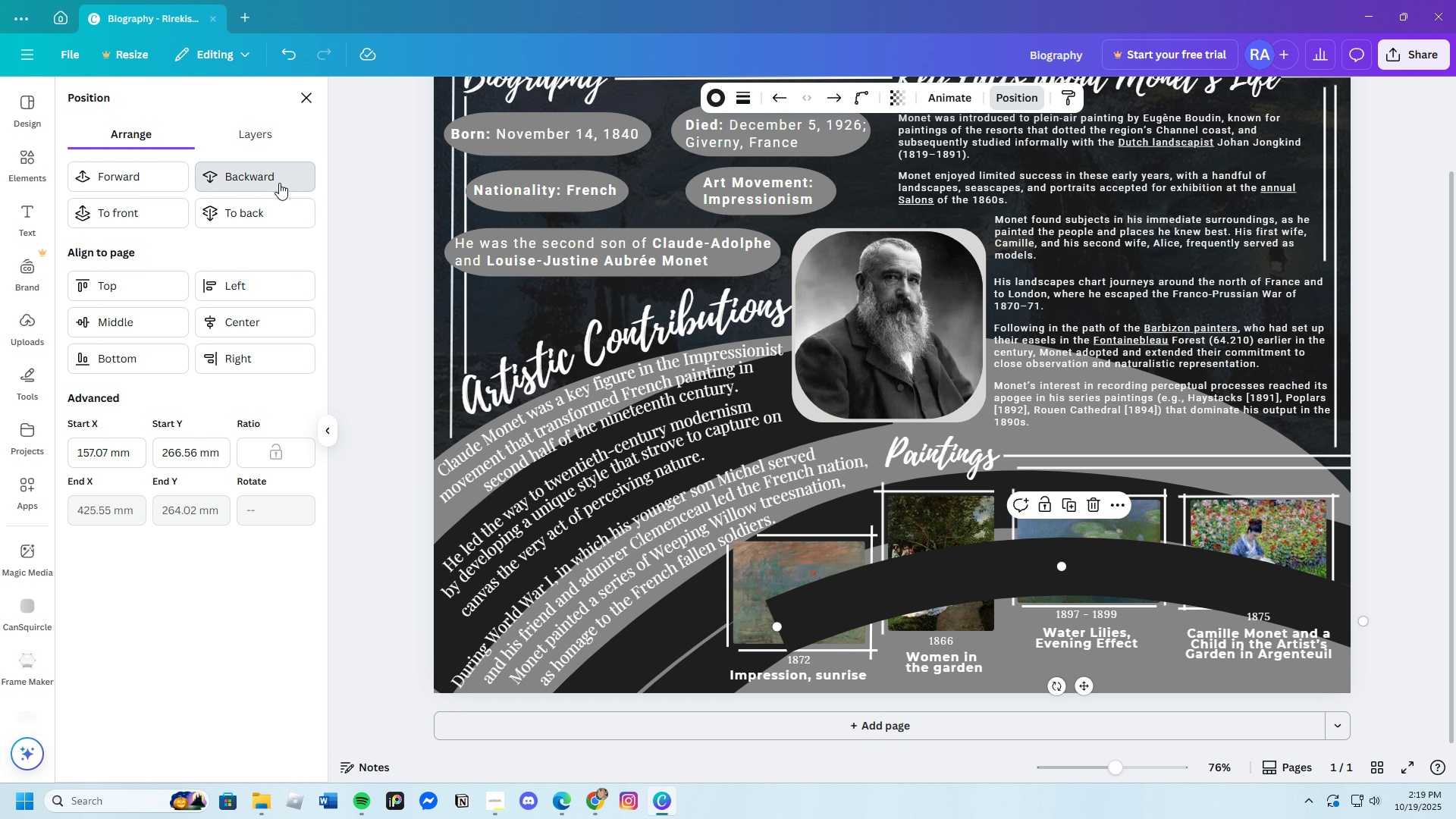 
triple_click([279, 183])
 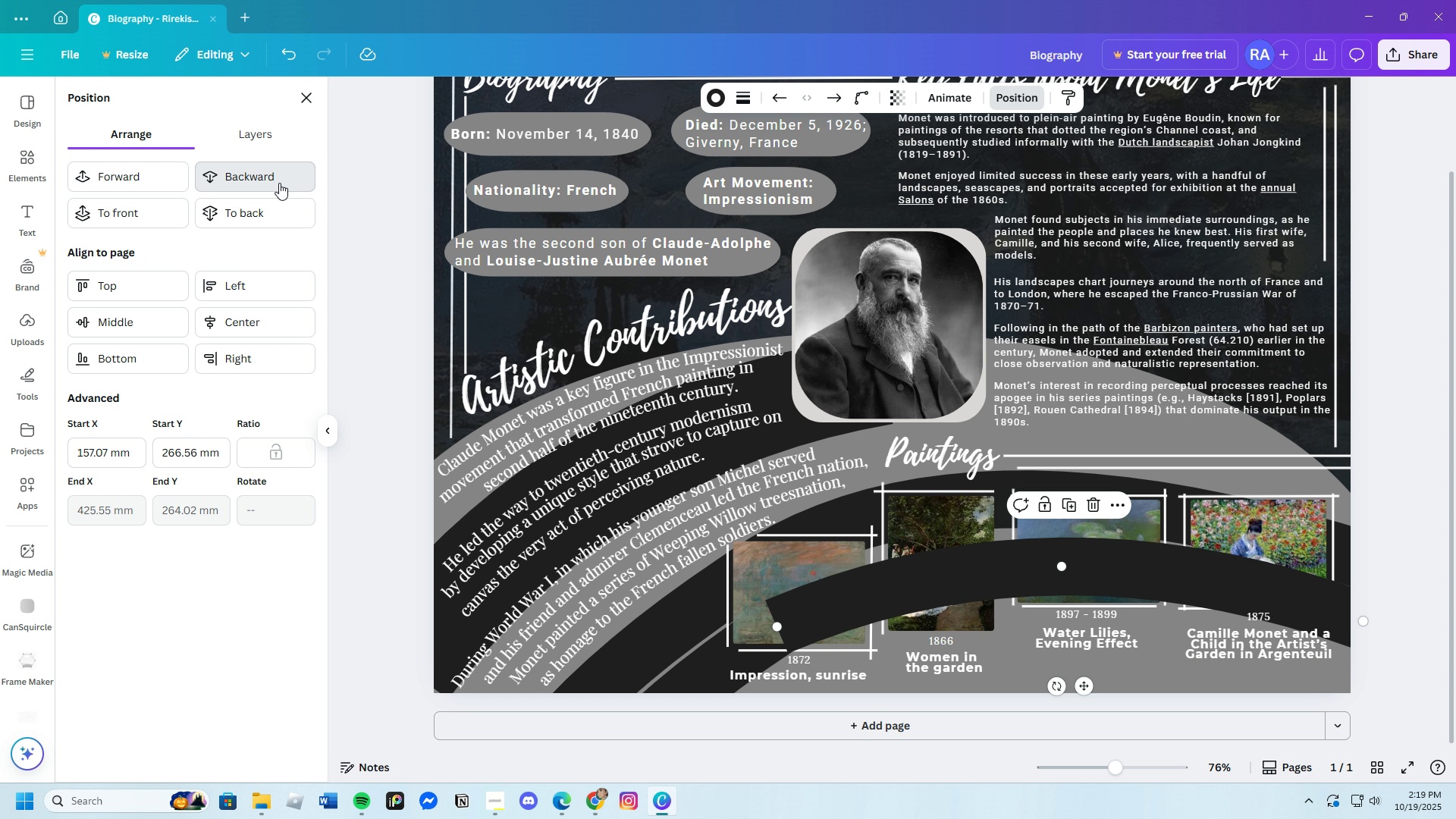 
triple_click([279, 183])
 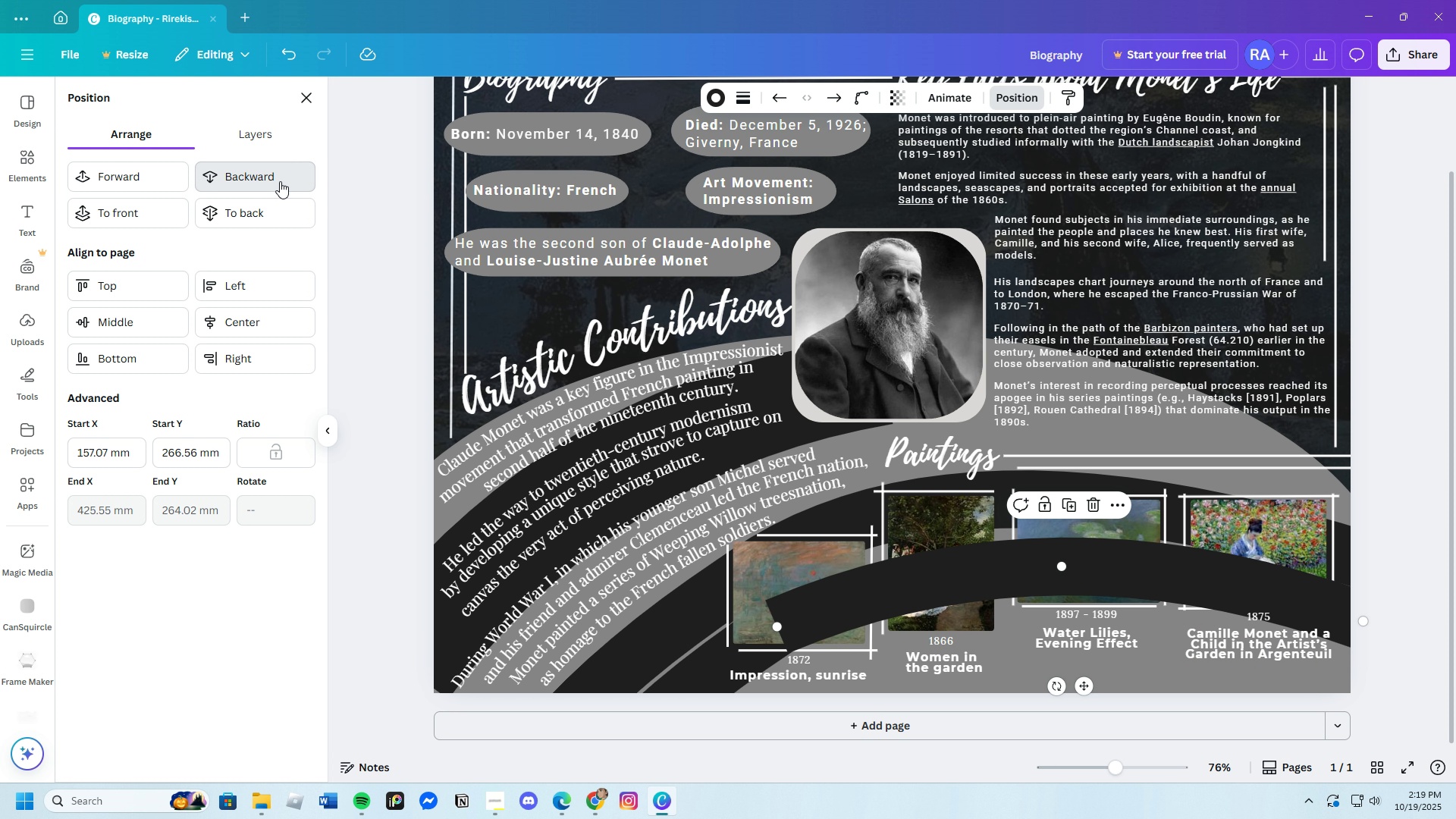 
triple_click([280, 181])
 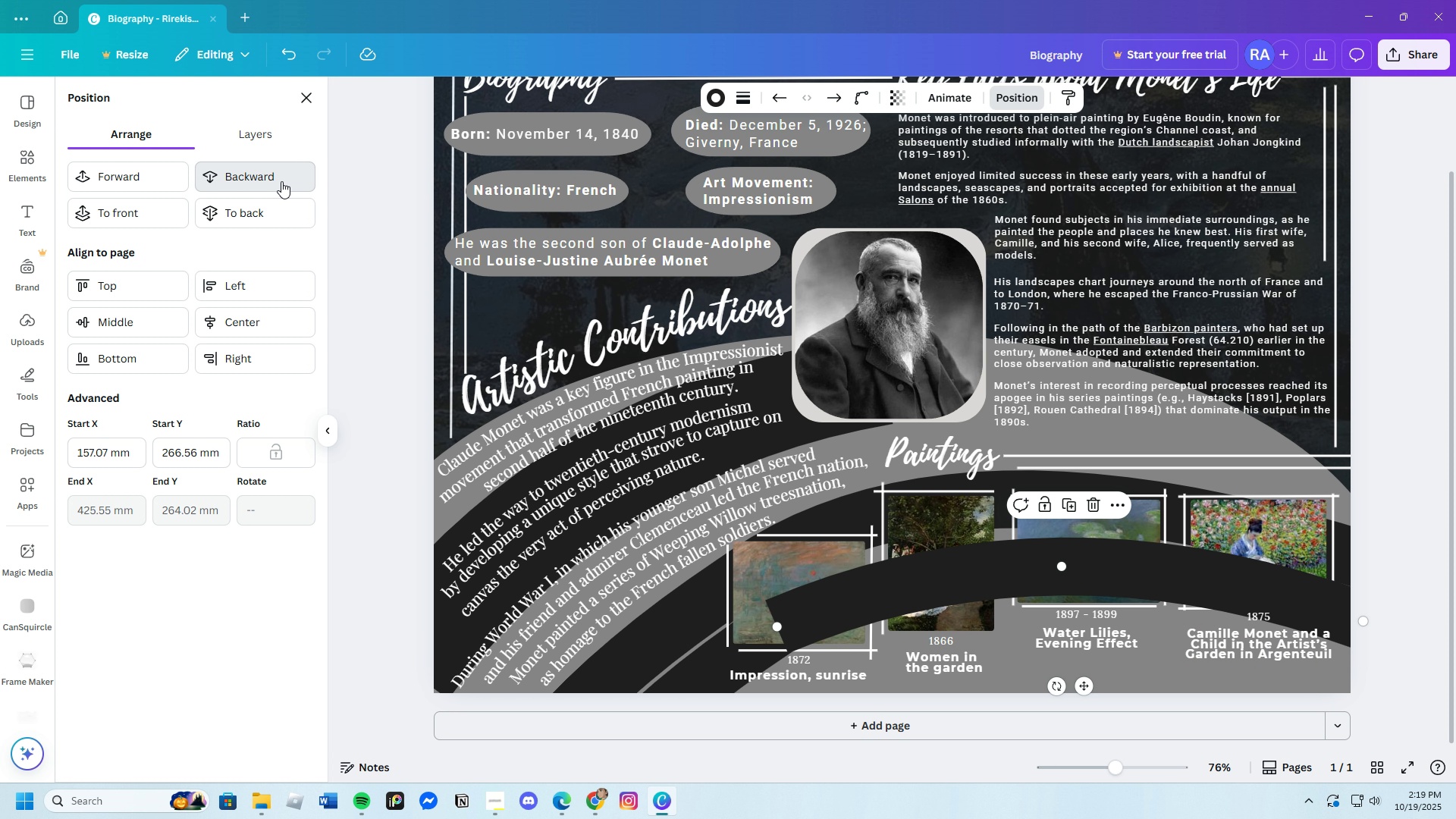 
triple_click([280, 181])
 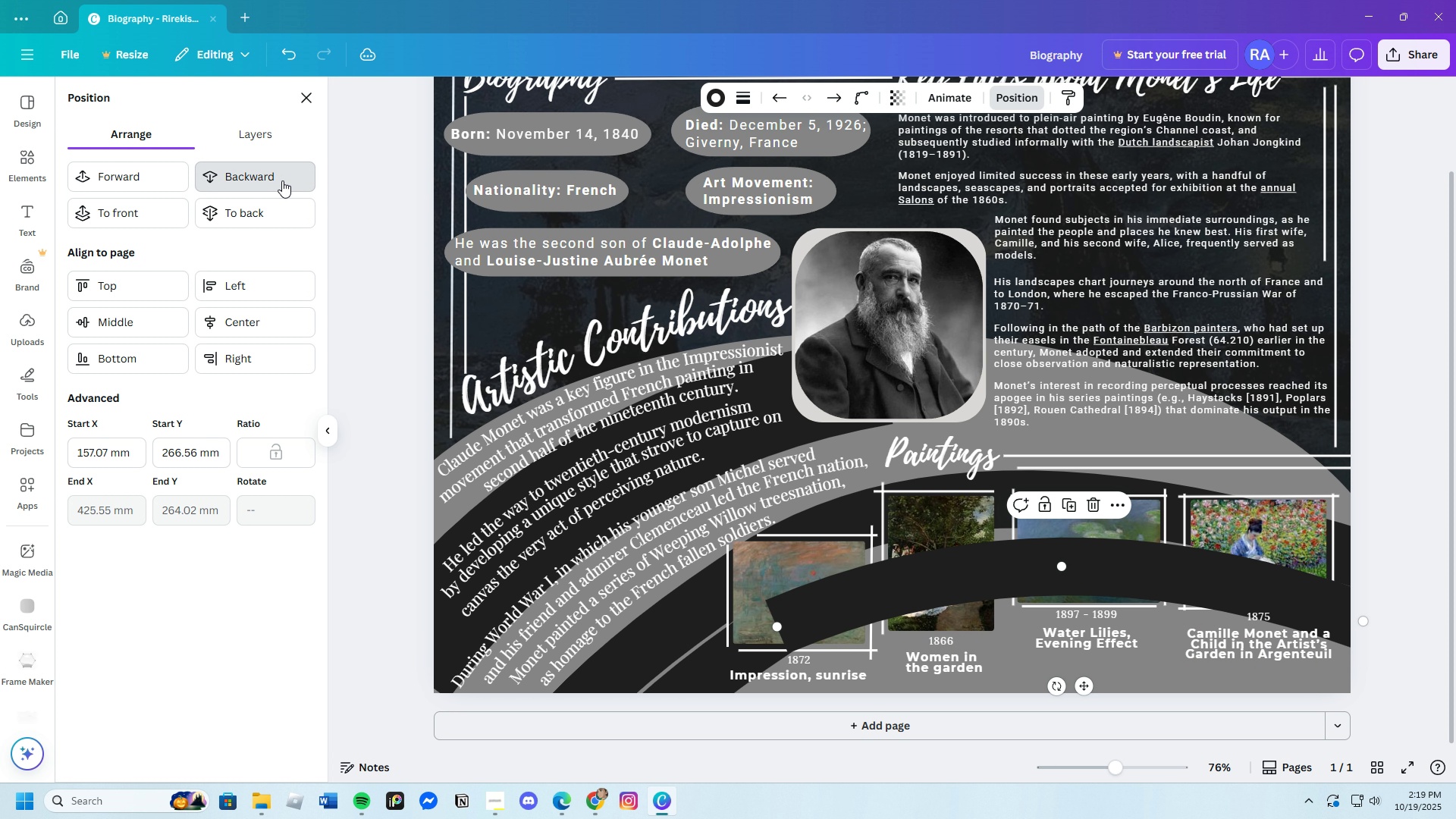 
triple_click([282, 180])
 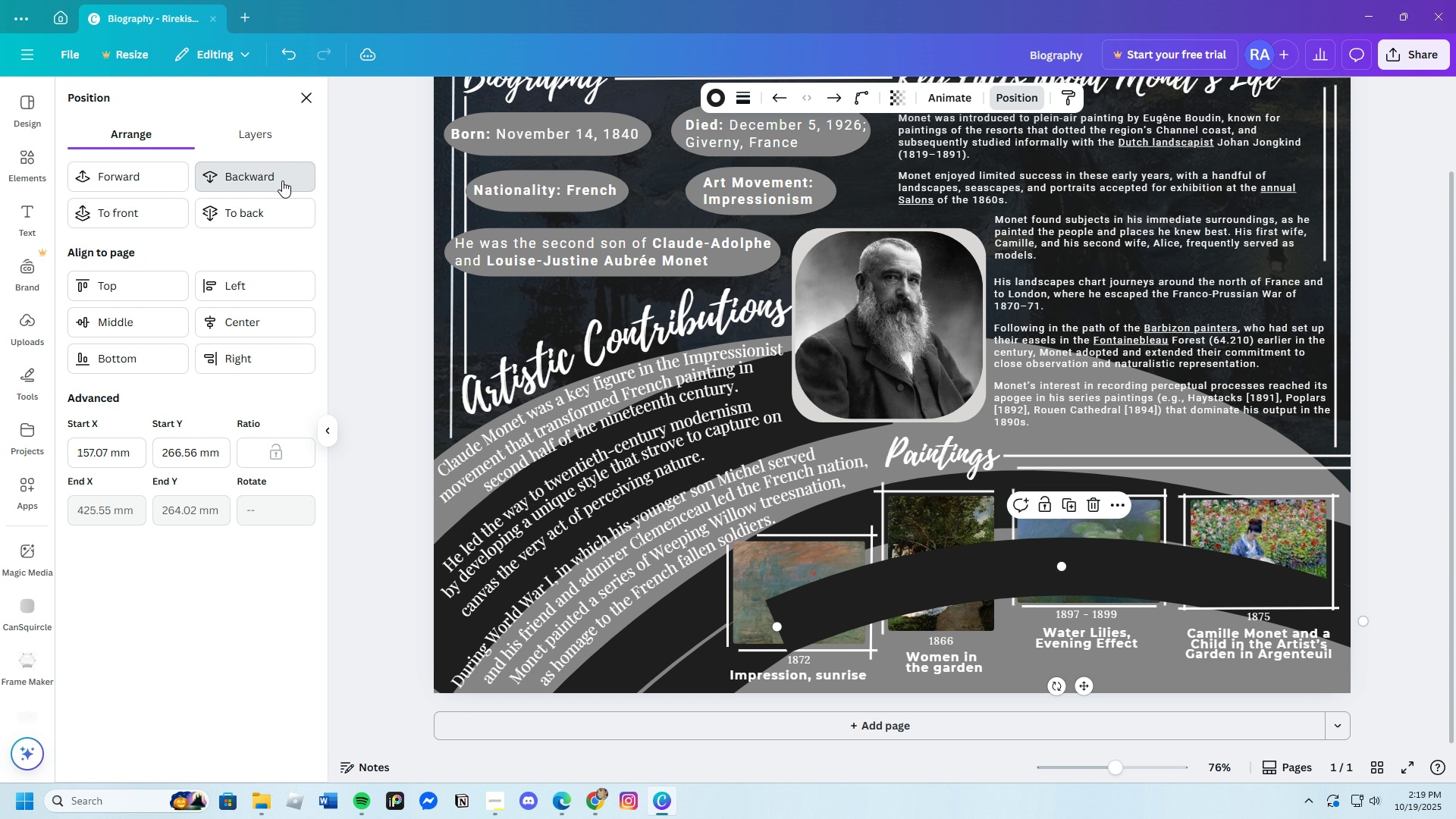 
triple_click([282, 180])
 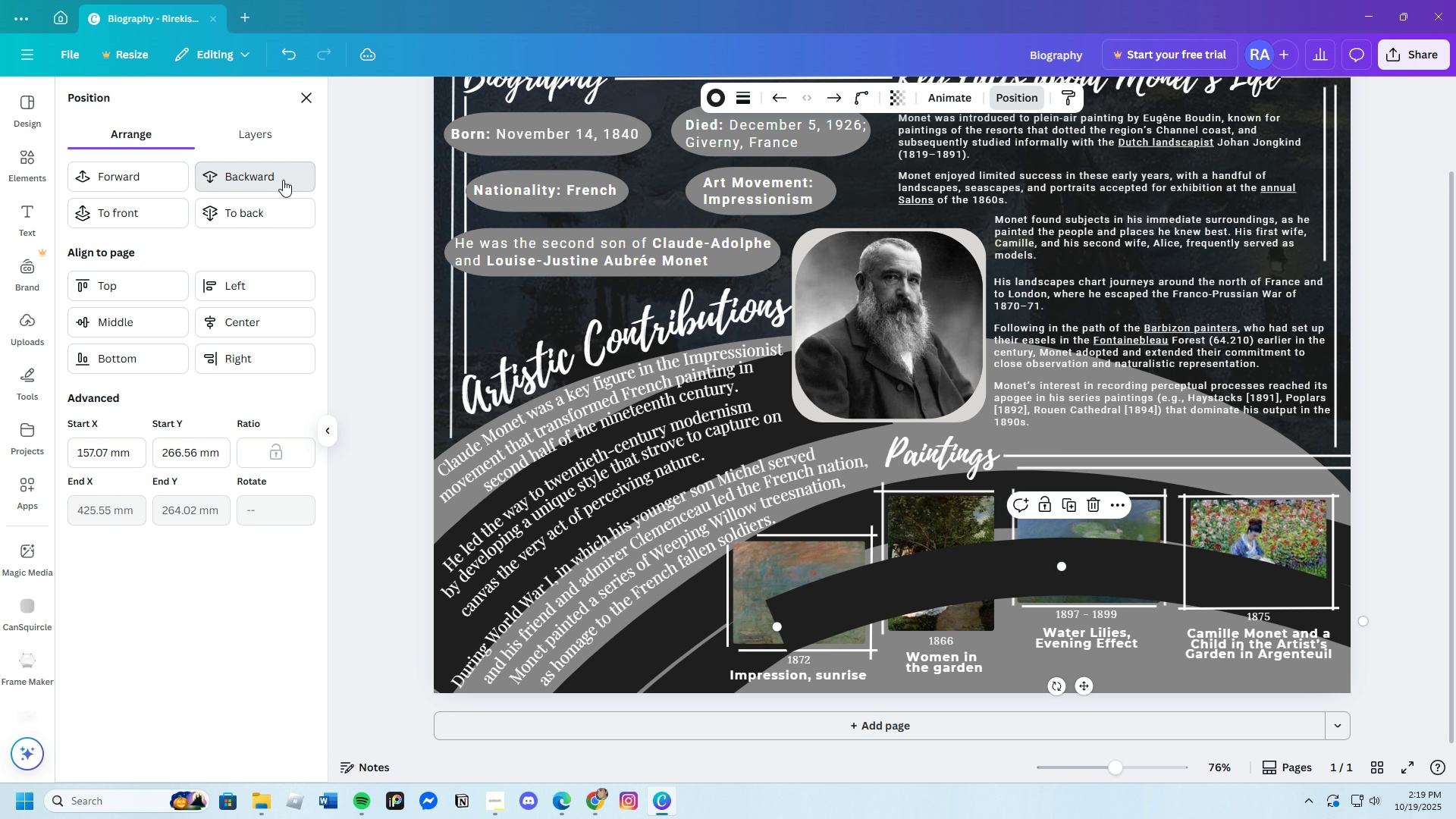 
triple_click([283, 180])
 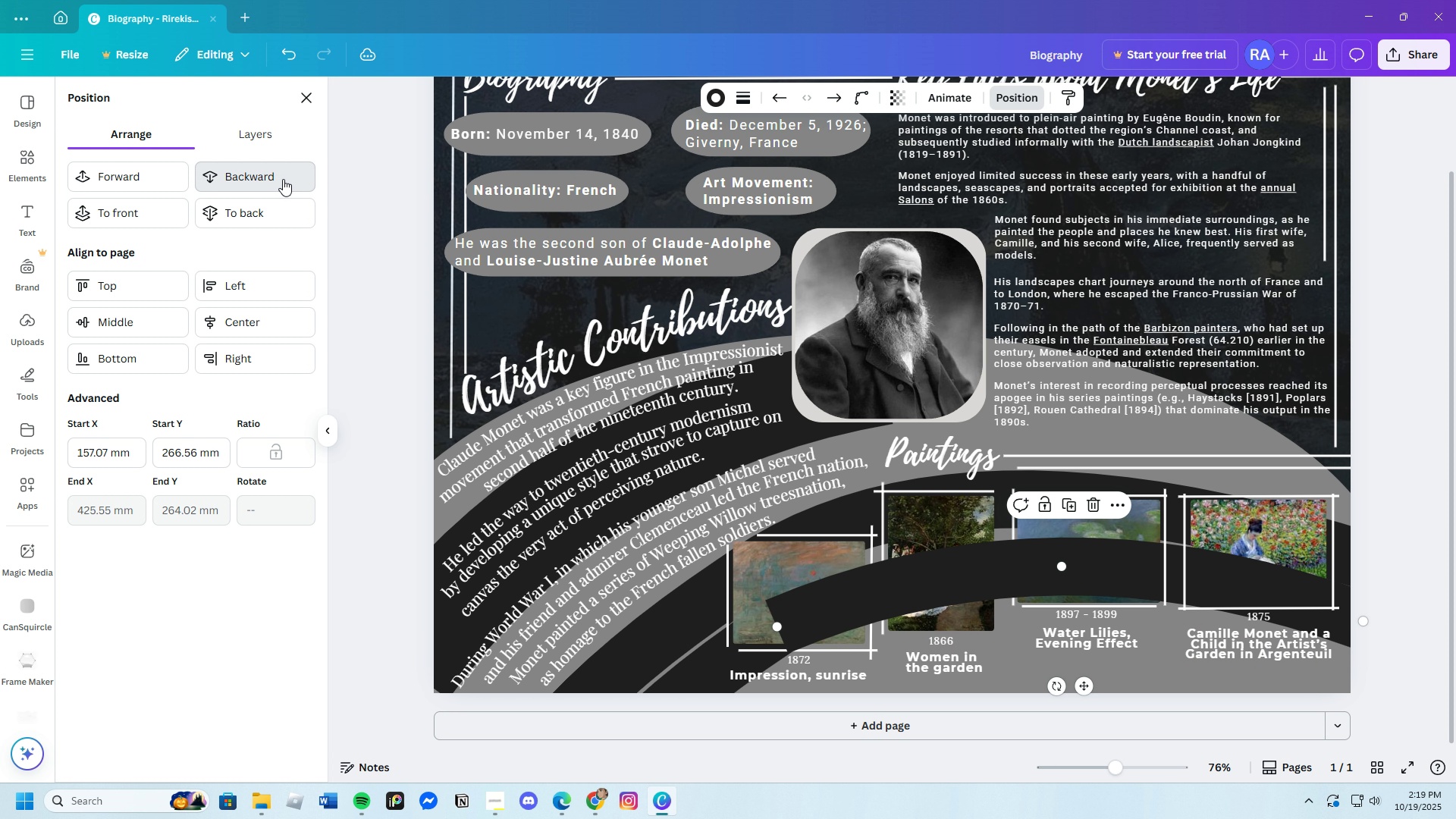 
triple_click([283, 179])
 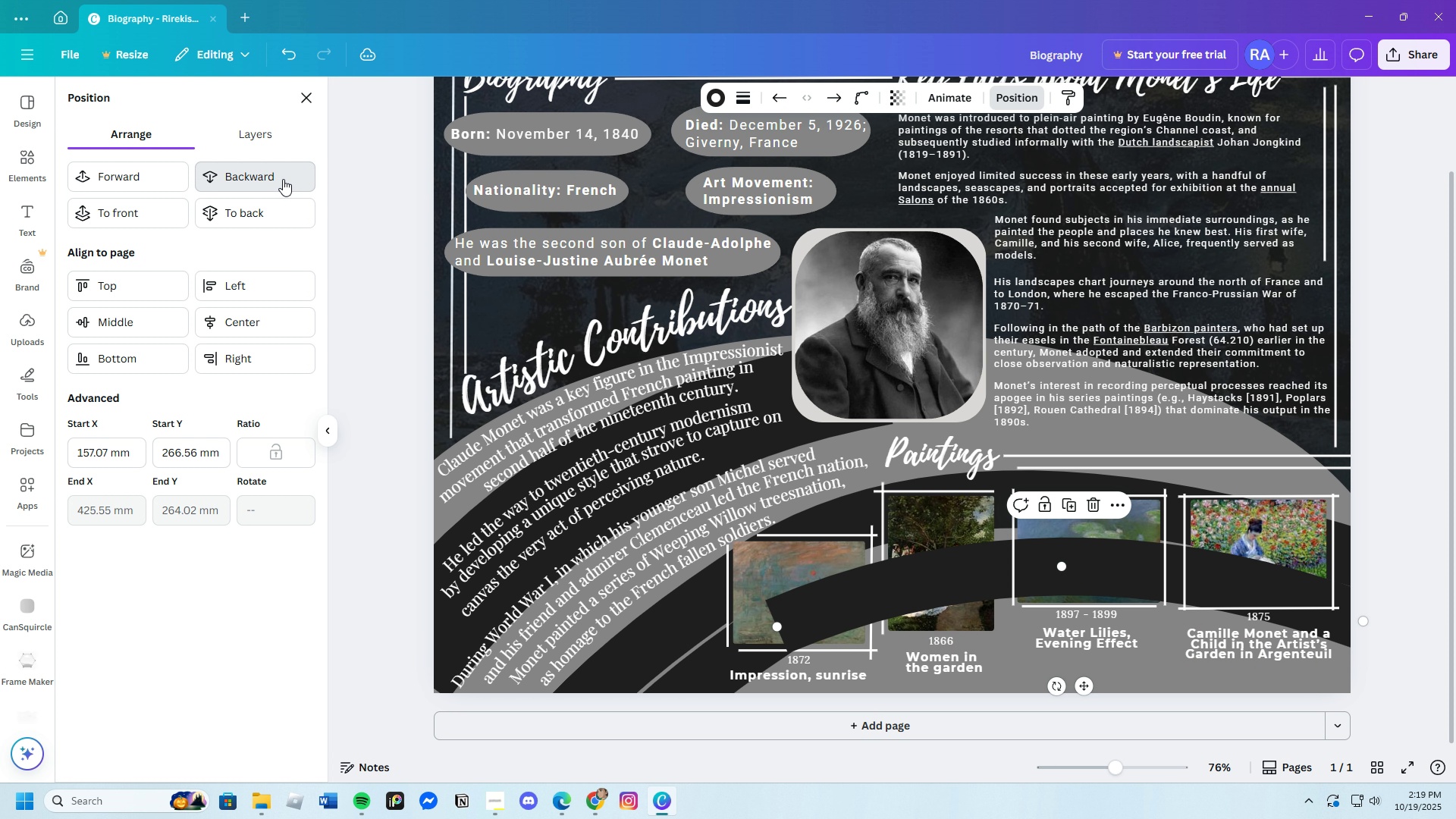 
triple_click([283, 179])
 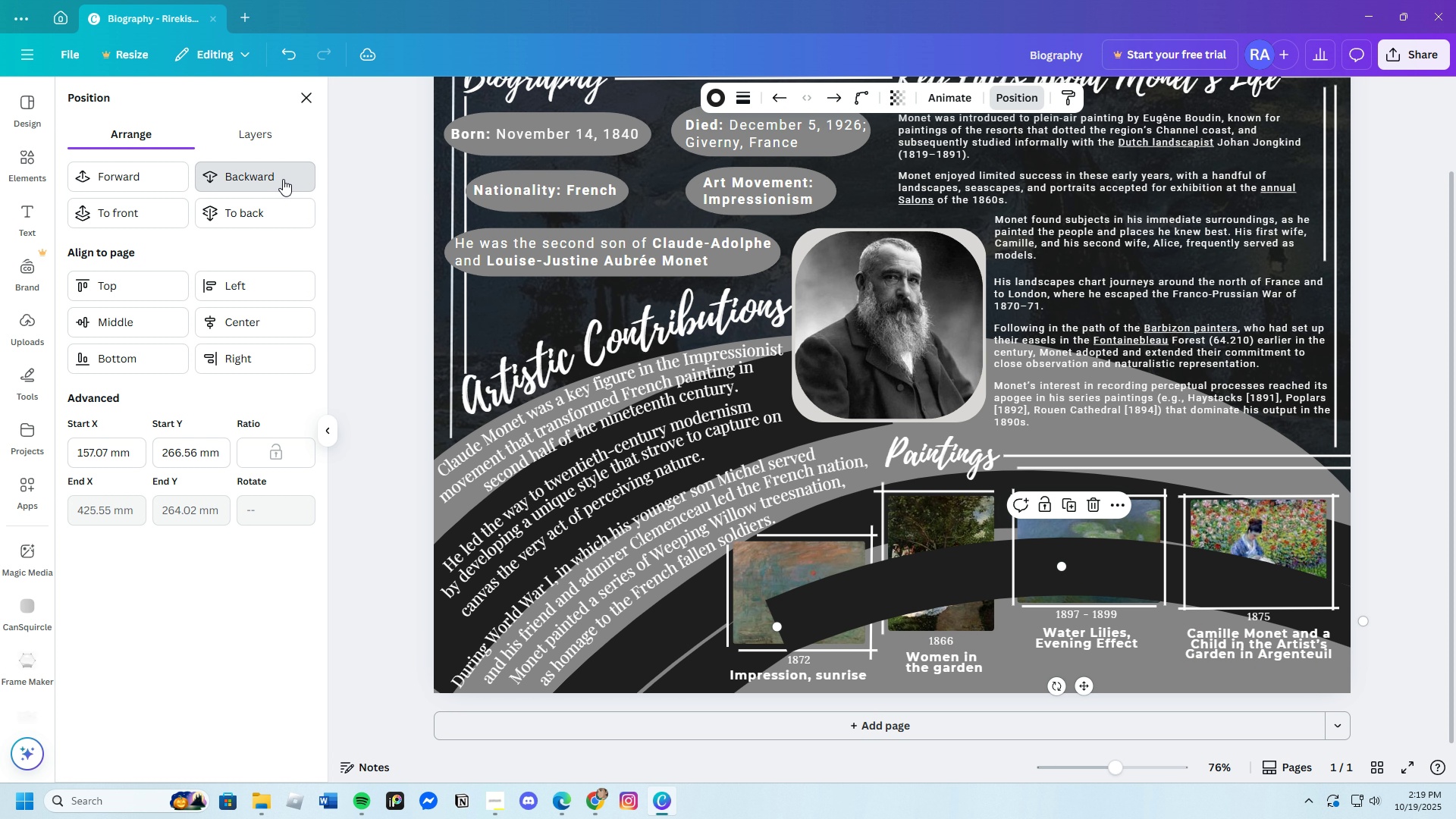 
triple_click([283, 179])
 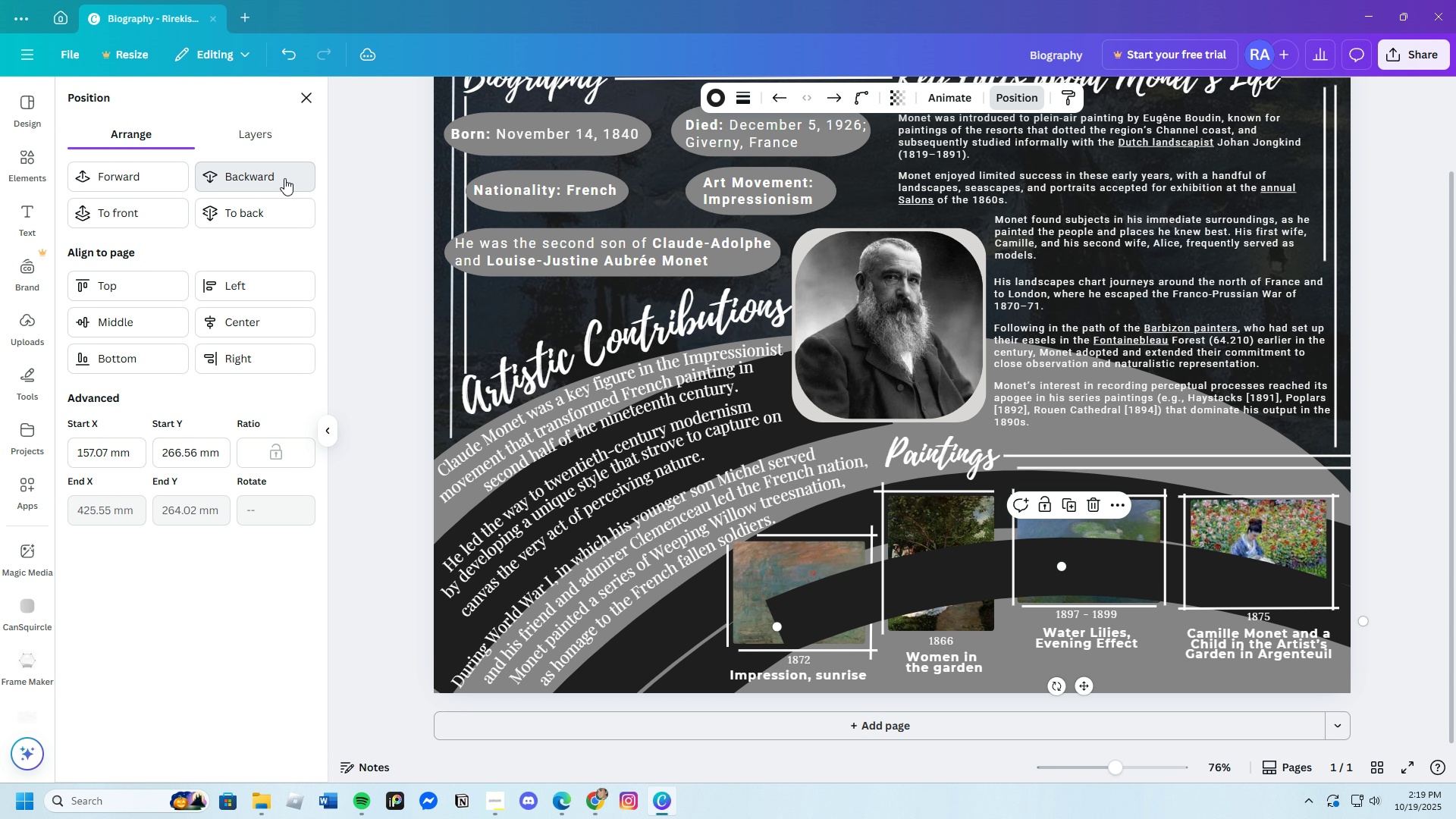 
triple_click([284, 178])
 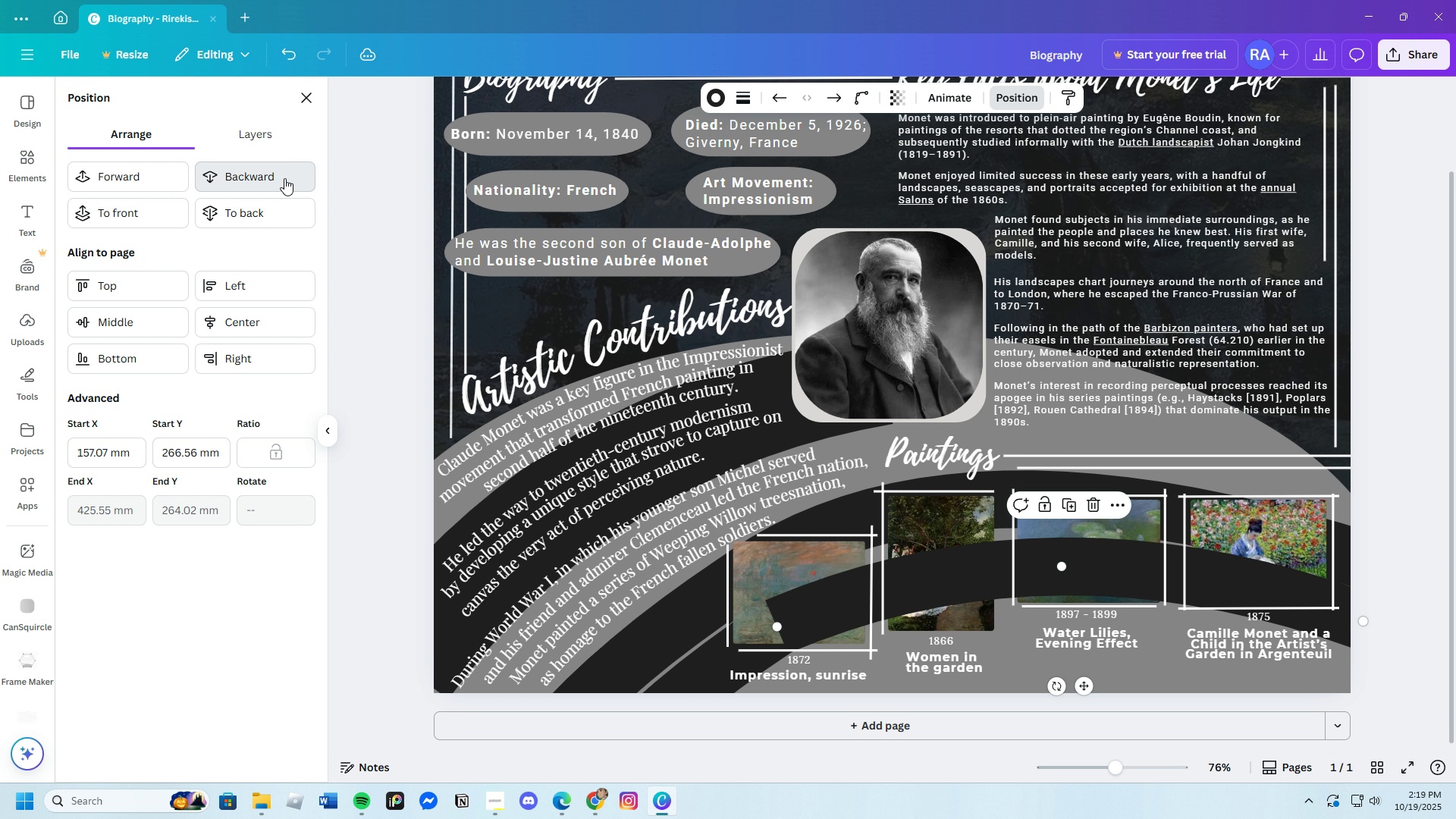 
triple_click([284, 178])
 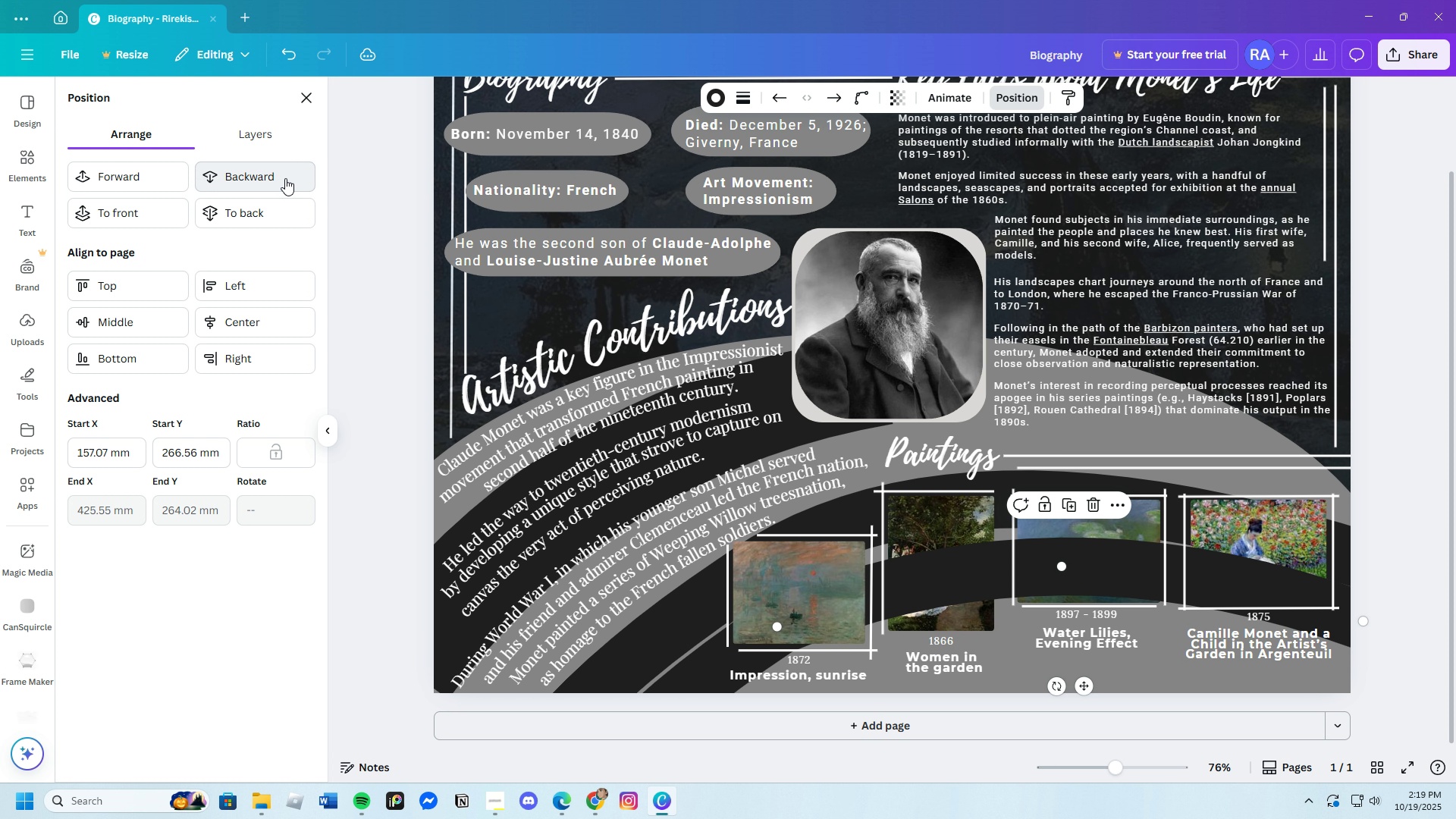 
triple_click([285, 178])
 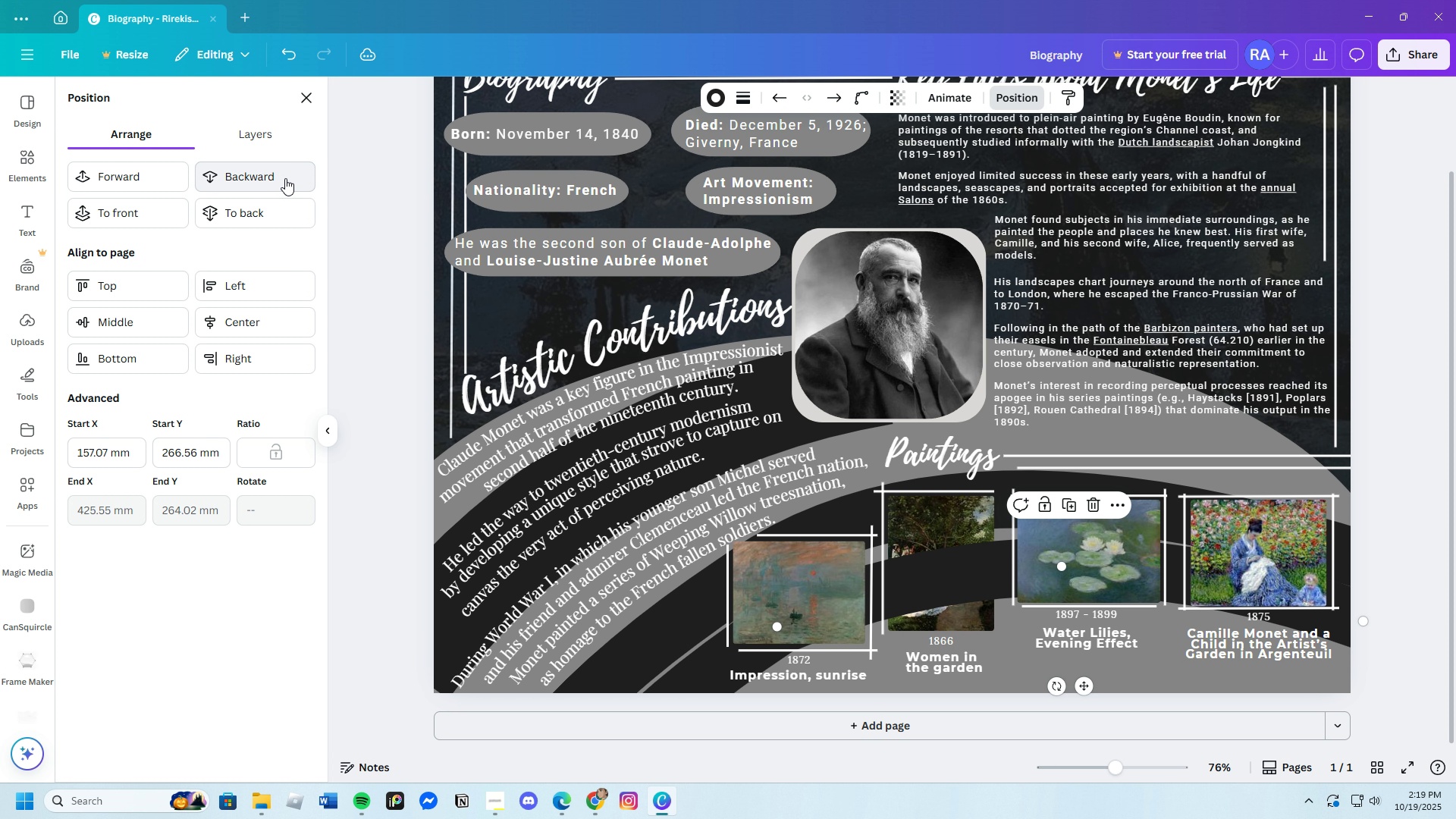 
double_click([285, 178])
 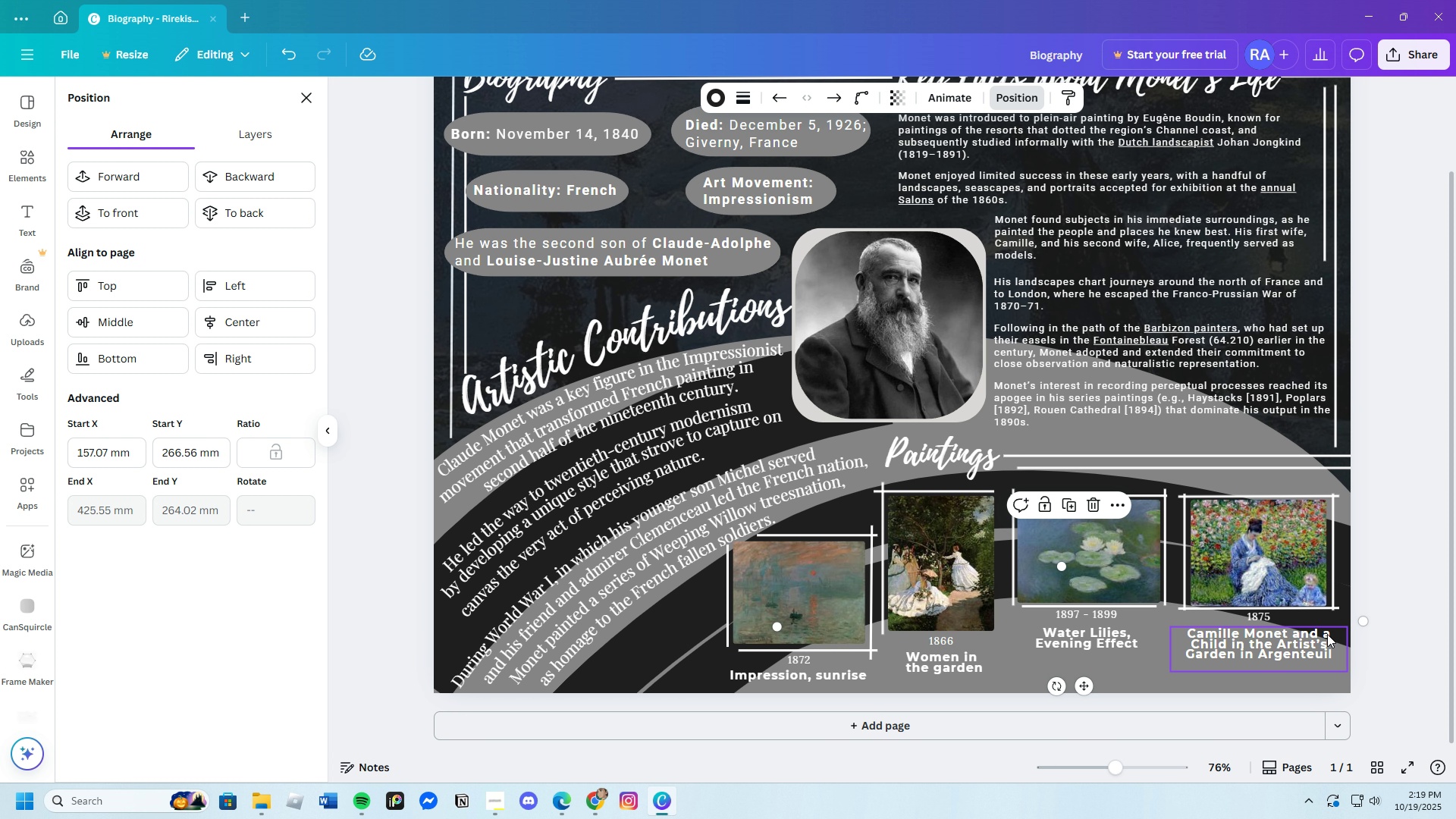 
left_click([1397, 610])
 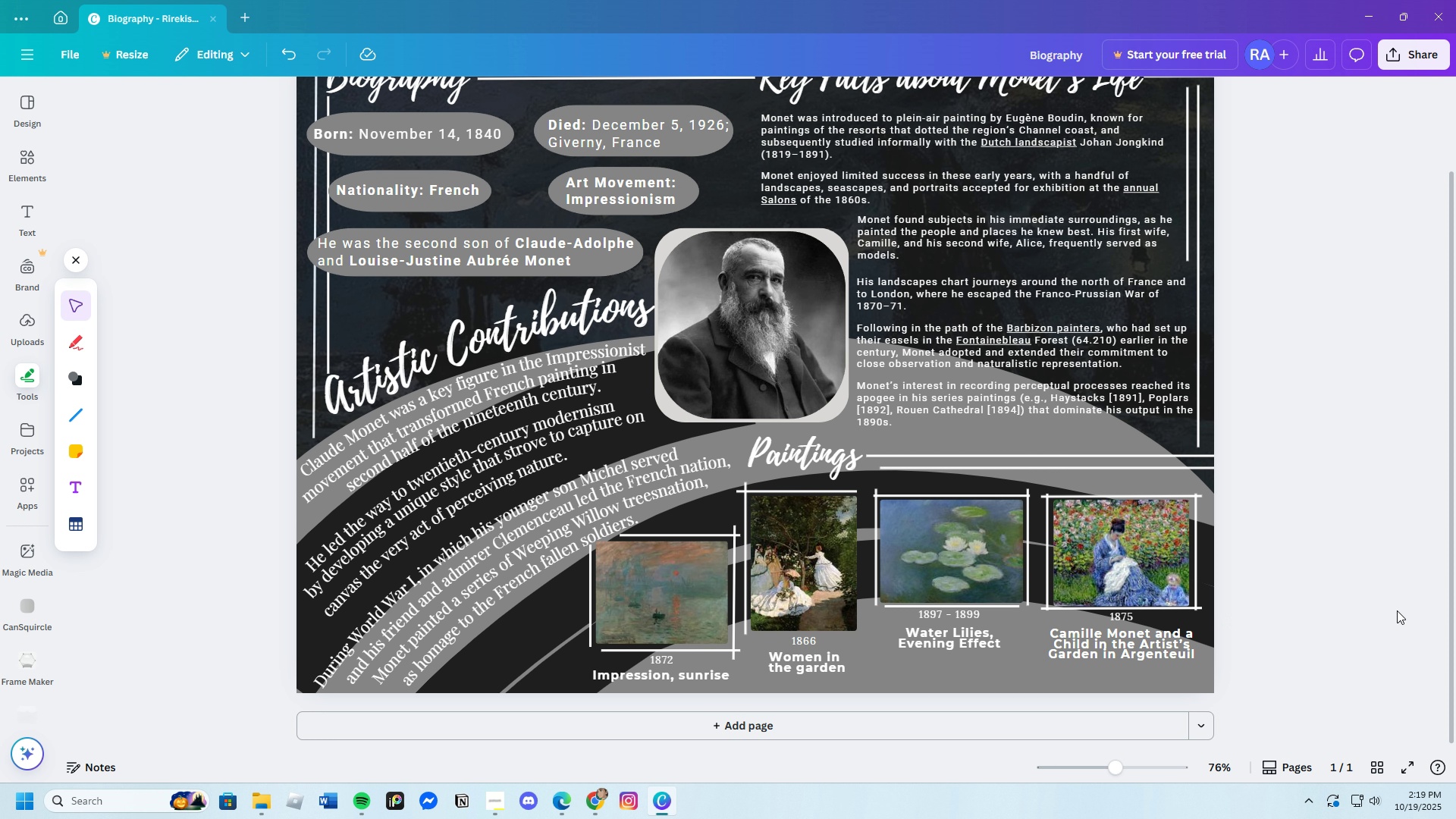 
left_click([1397, 610])
 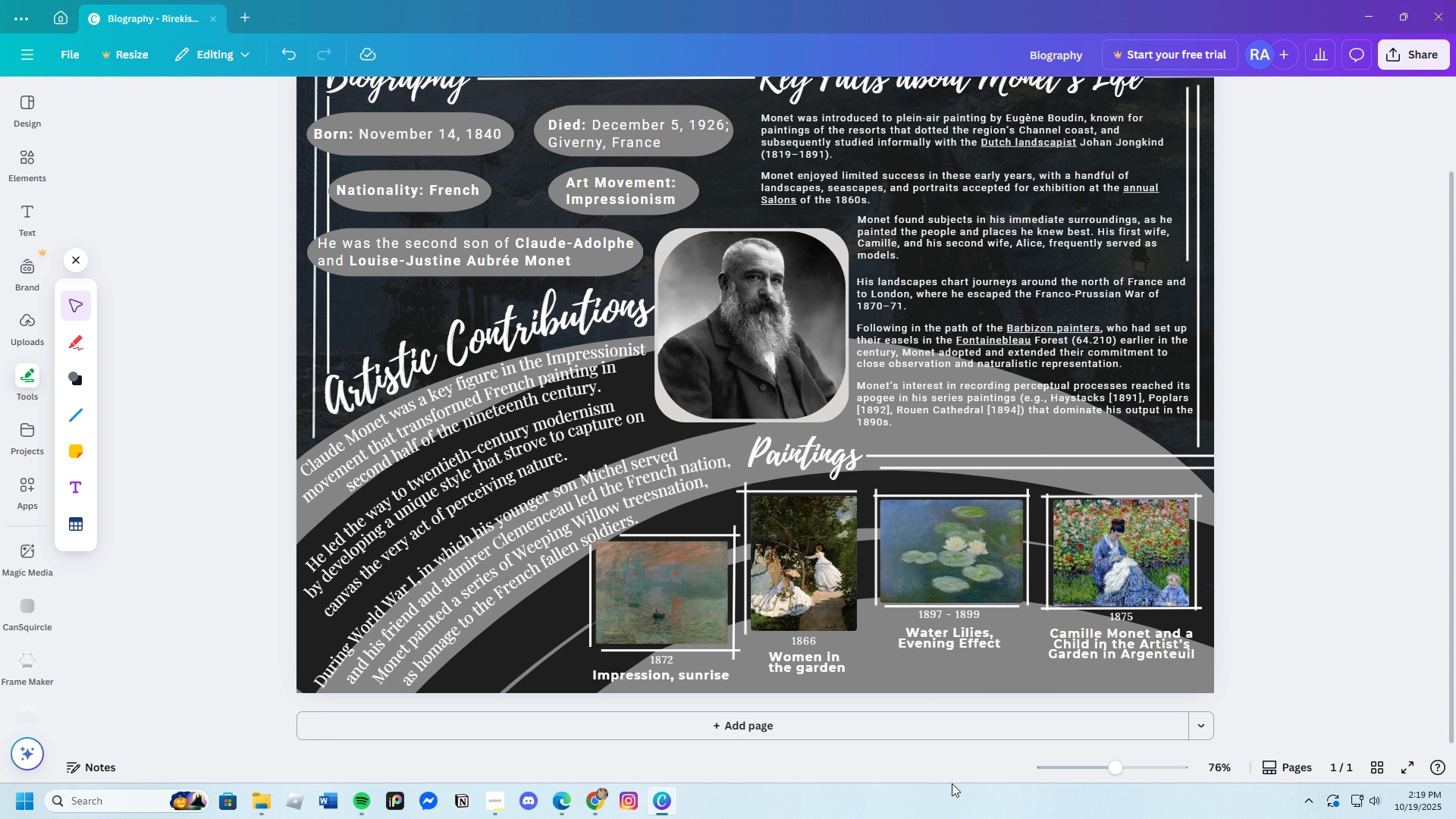 
left_click_drag(start_coordinate=[1111, 767], to_coordinate=[1115, 783])
 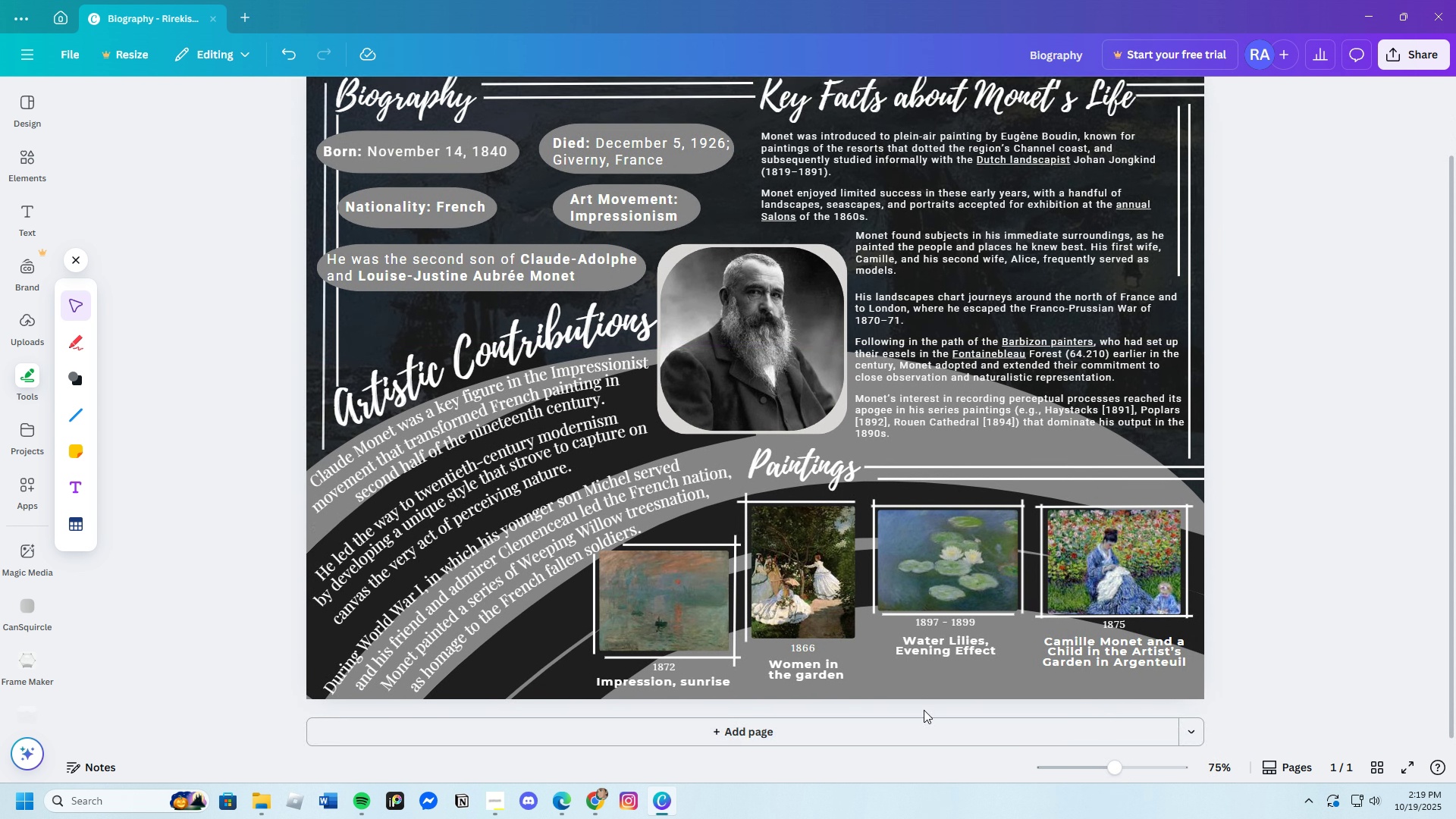 
scroll: coordinate [954, 740], scroll_direction: down, amount: 1.0
 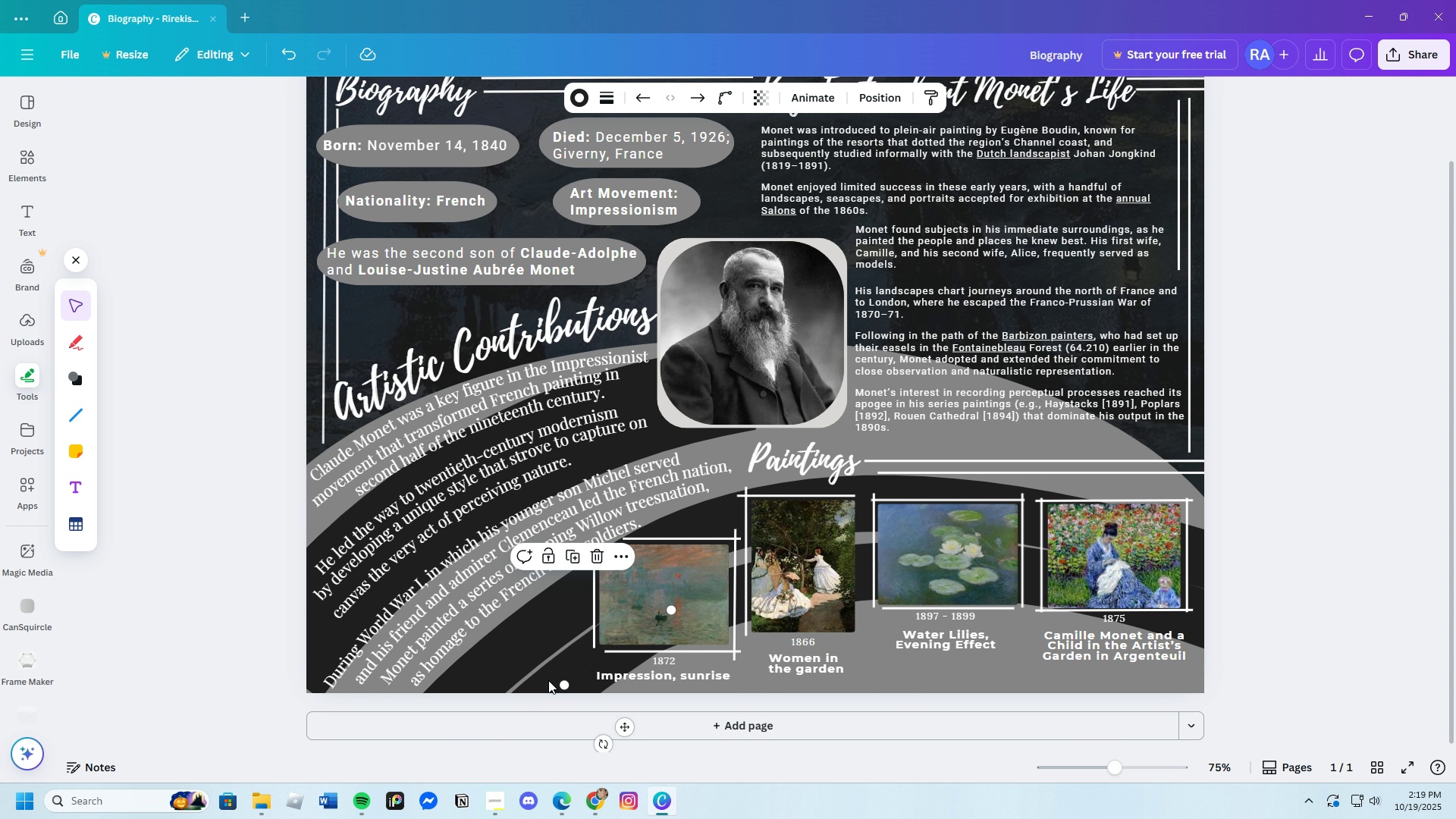 
left_click([548, 680])
 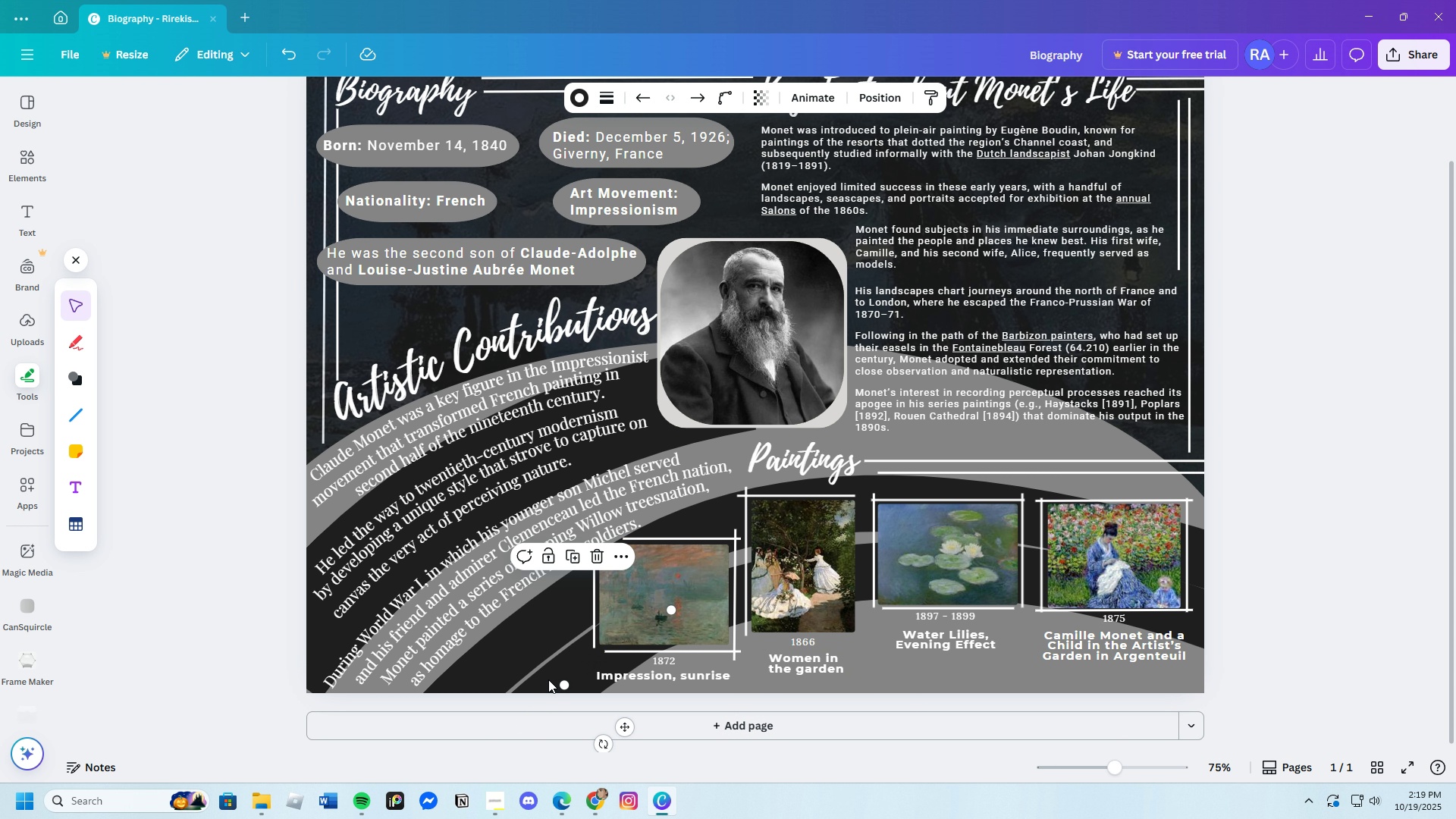 
key(Control+C)
 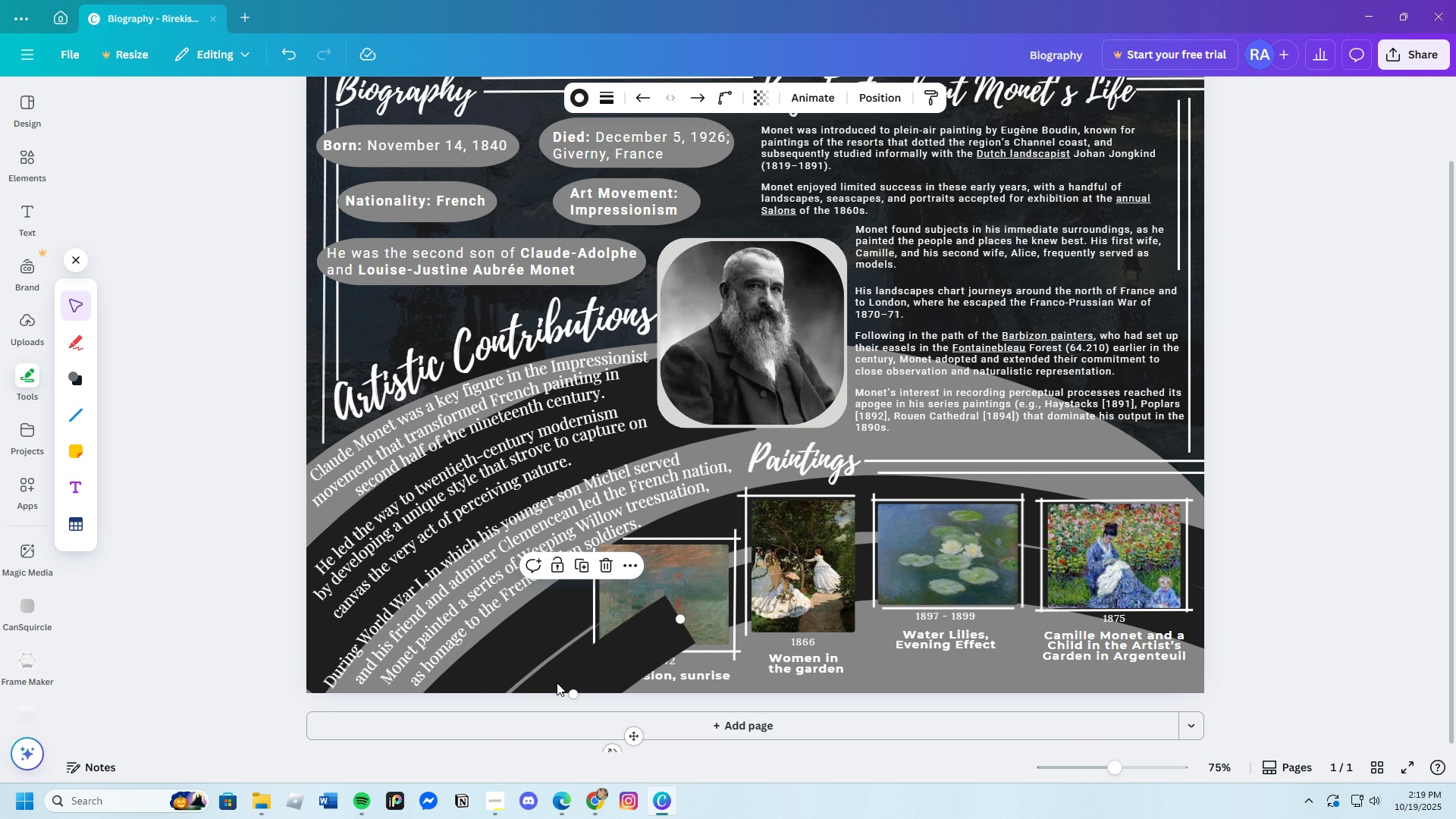 
key(Control+V)
 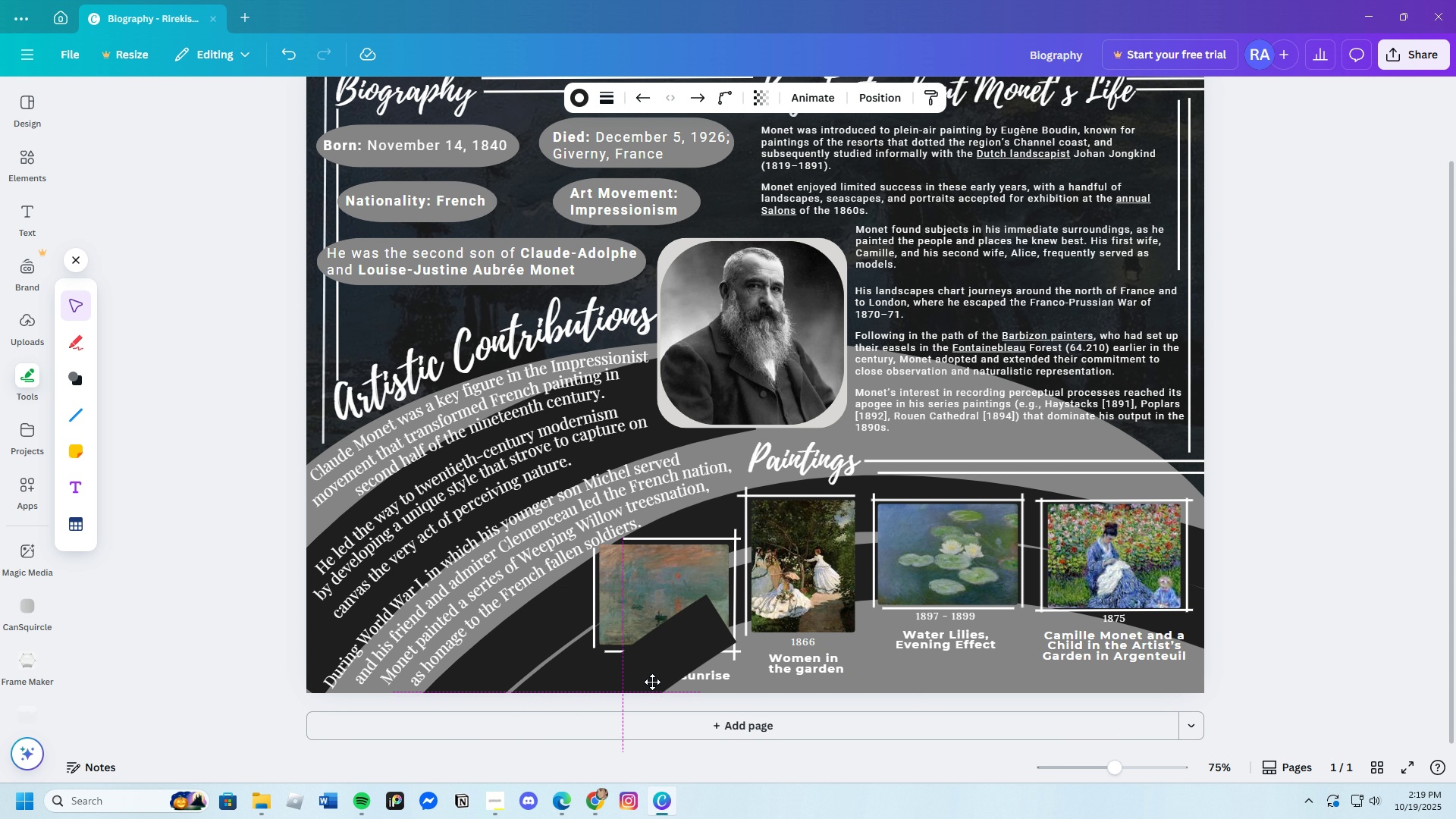 
left_click_drag(start_coordinate=[580, 682], to_coordinate=[651, 679])
 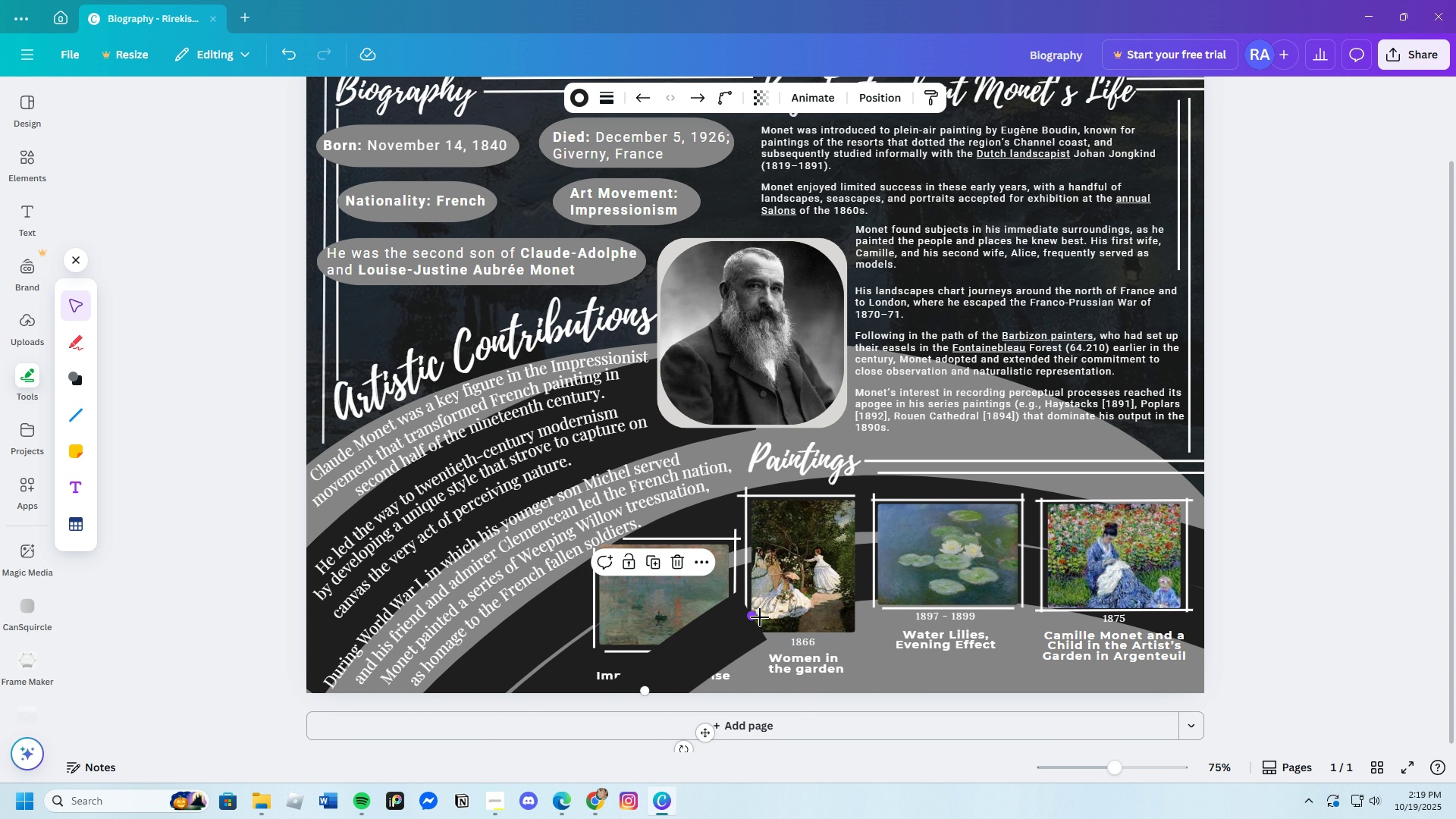 
left_click_drag(start_coordinate=[753, 619], to_coordinate=[970, 609])
 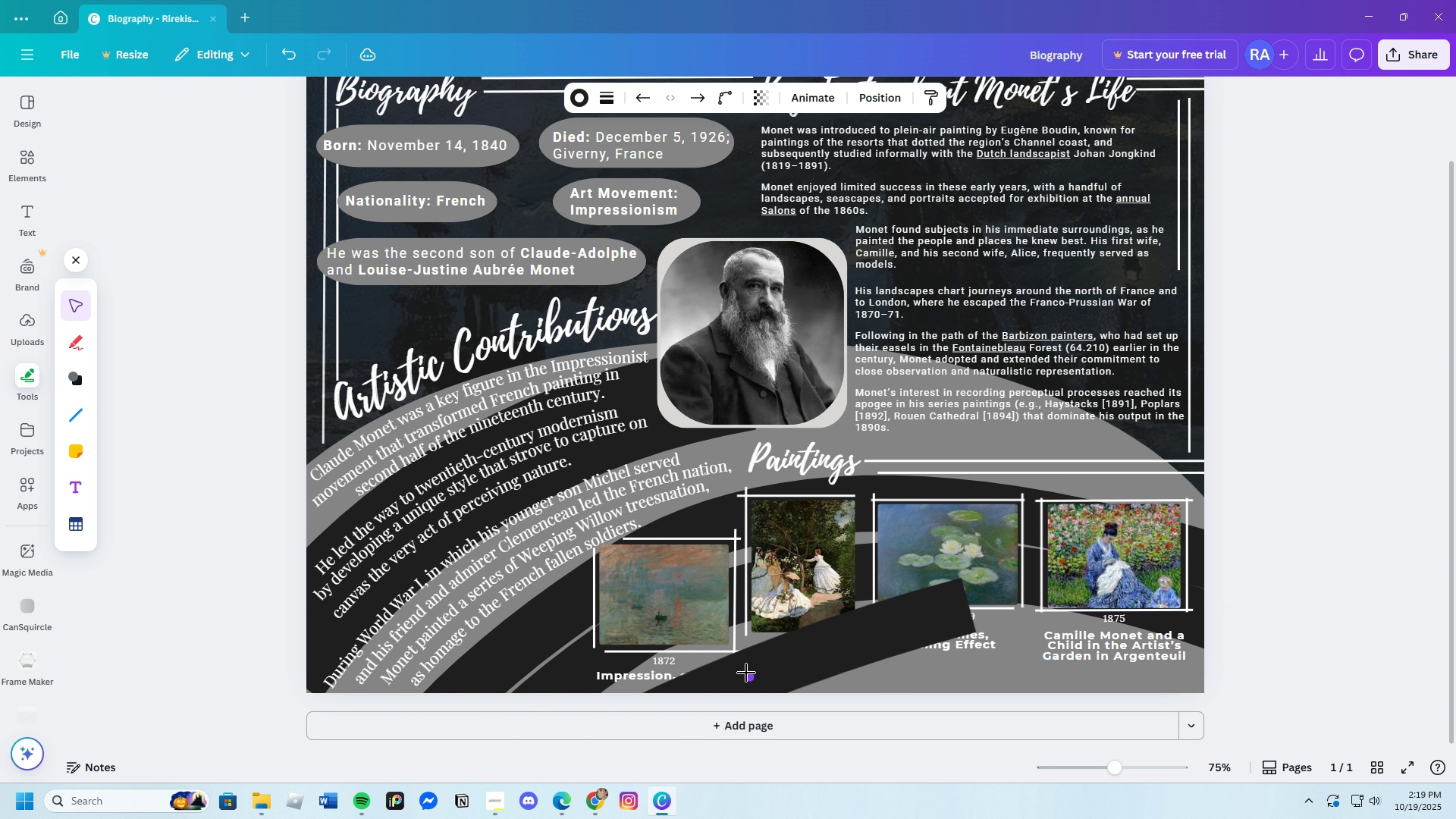 
left_click_drag(start_coordinate=[748, 684], to_coordinate=[726, 650])
 